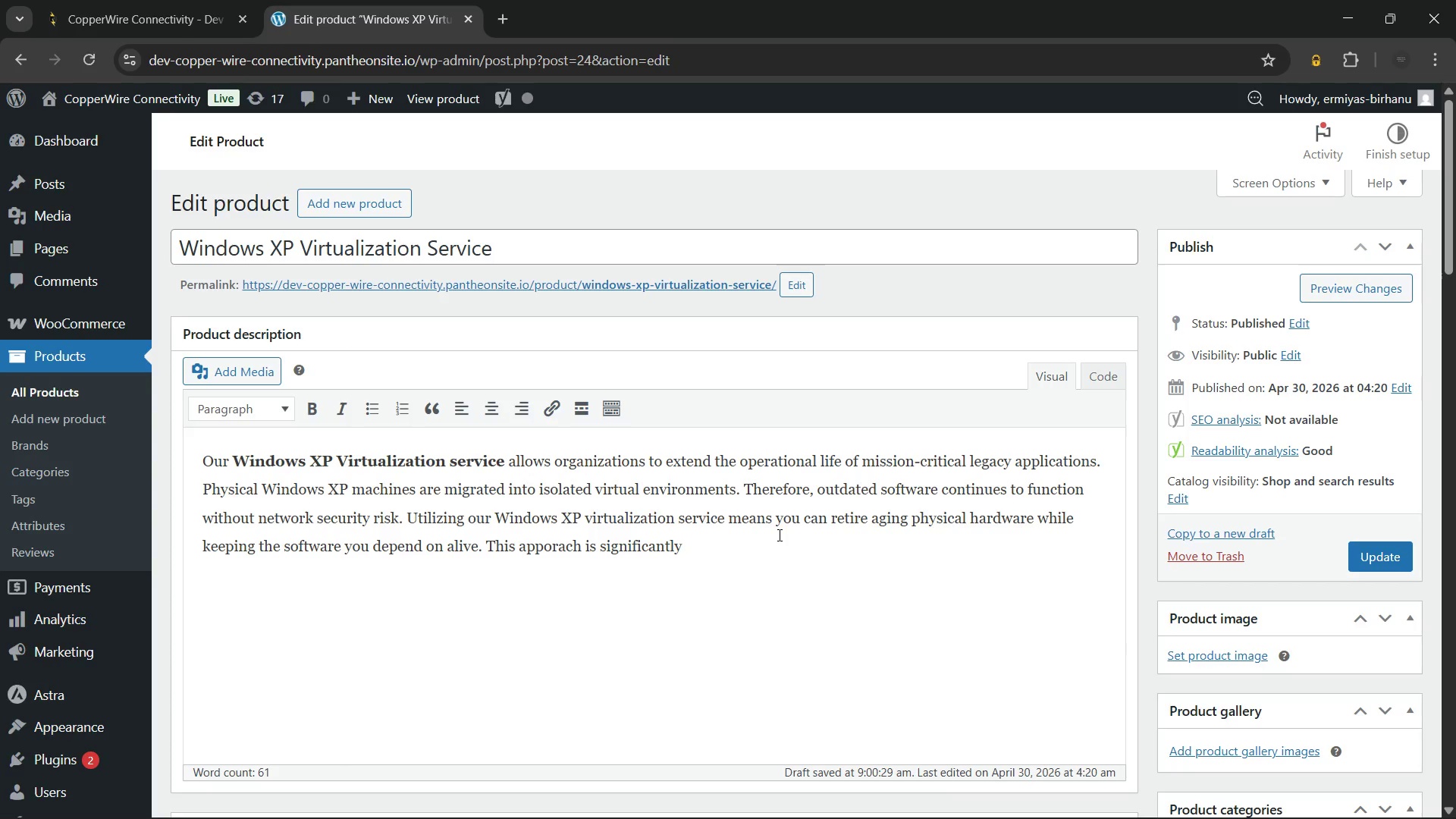 
wait(6.38)
 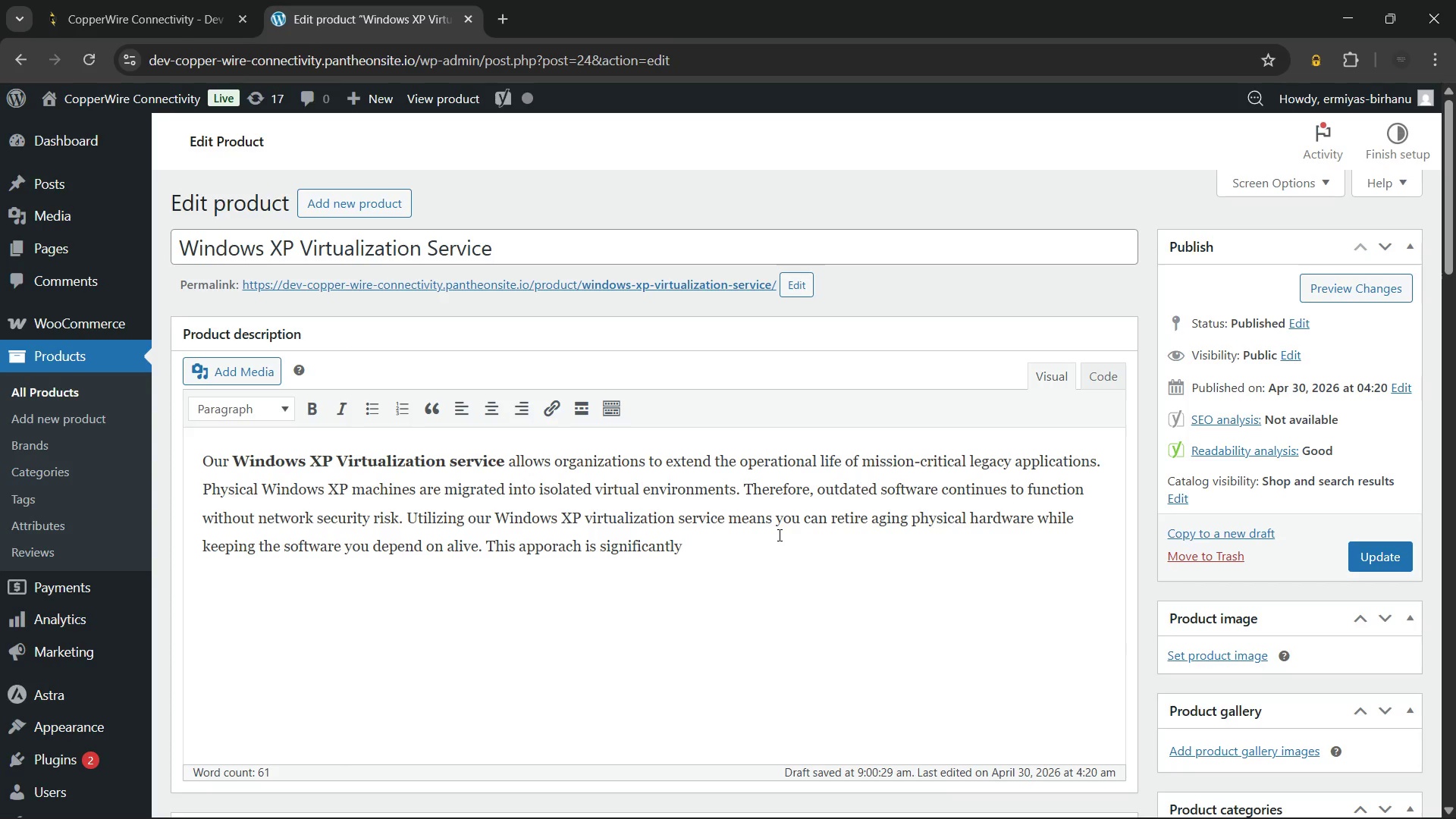 
type(more cost-effective than developing new software or searching for rare spare parts for legacy workstations.)
 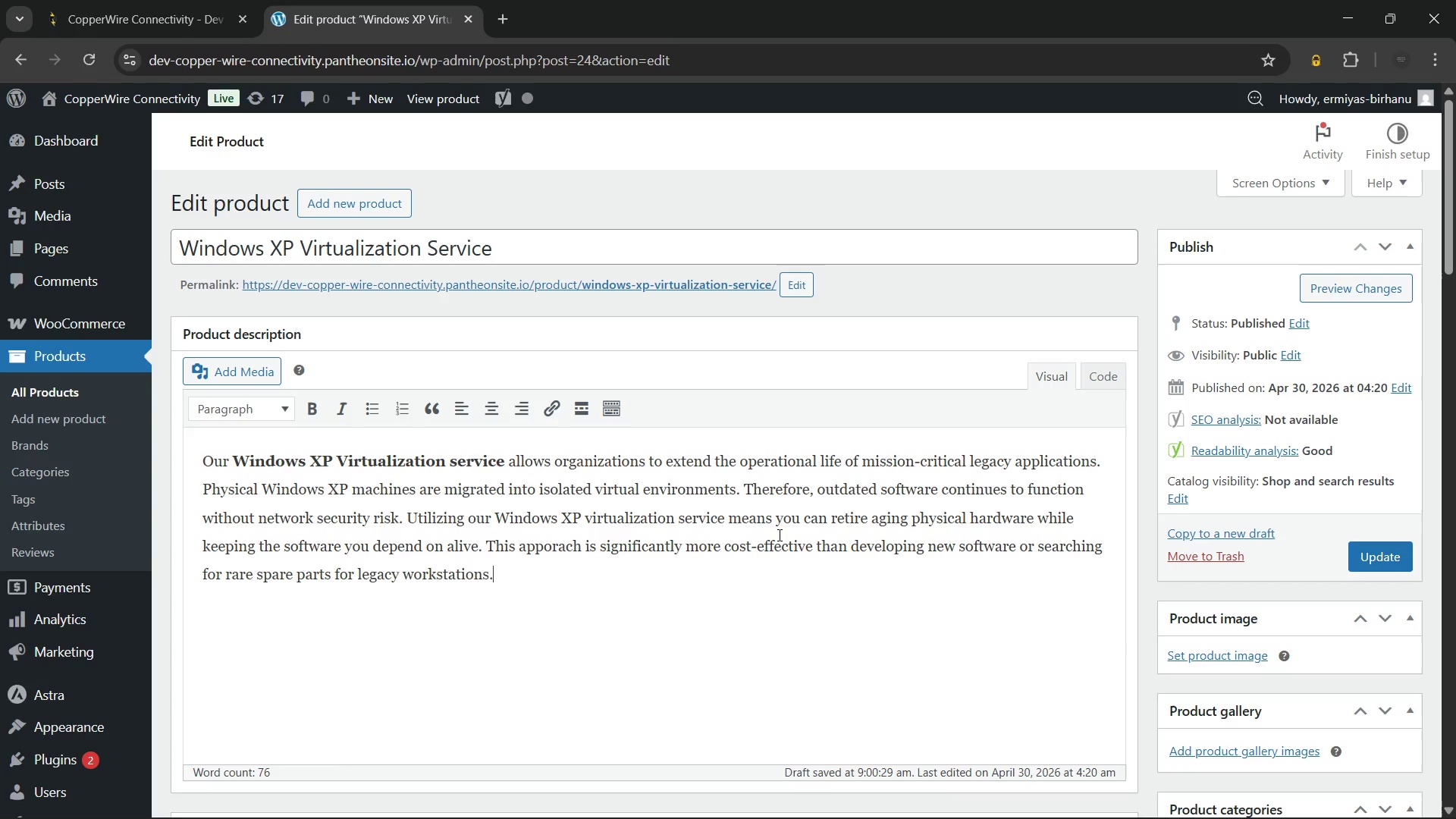 
wait(13.55)
 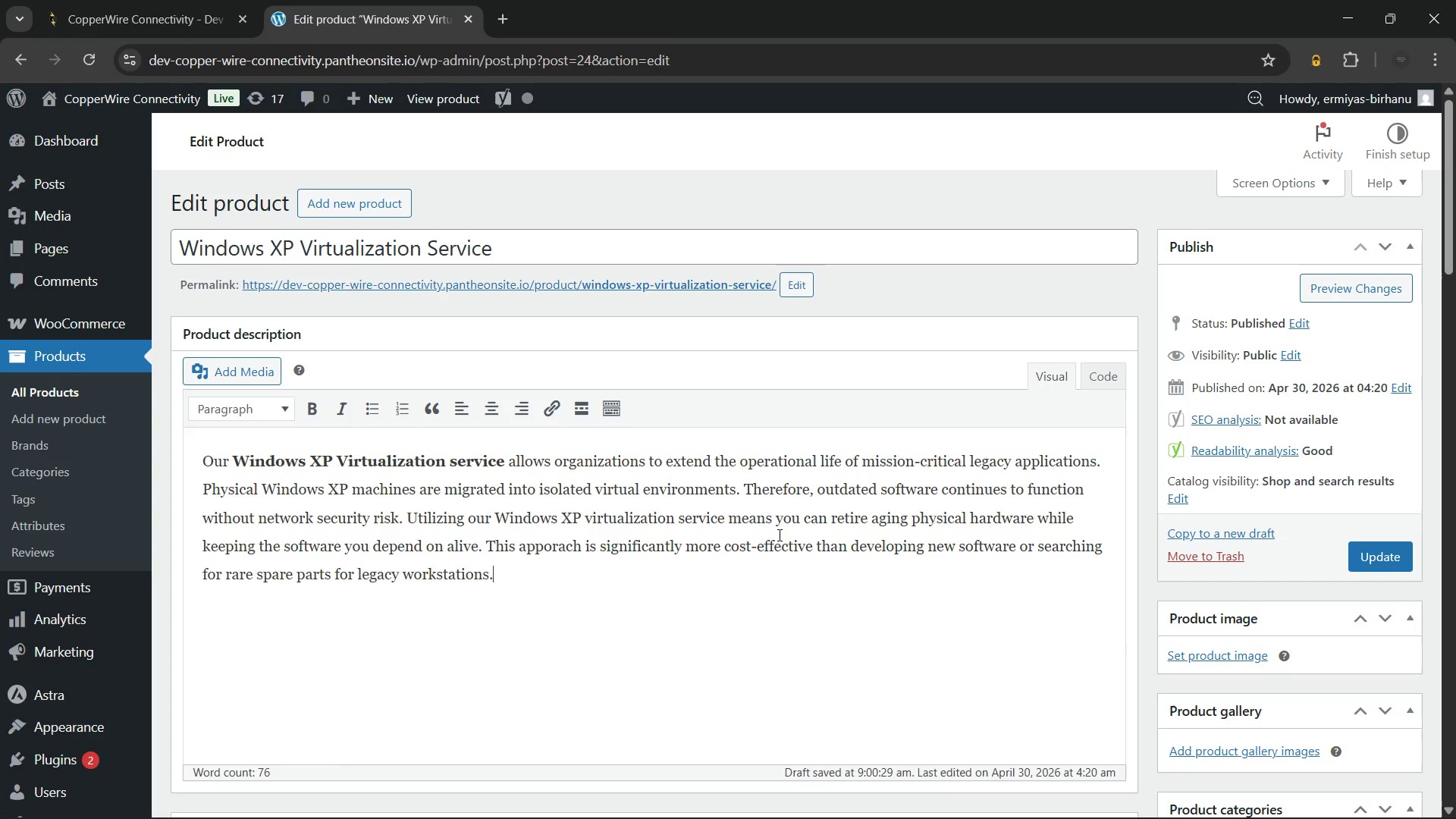 
key(Enter)
 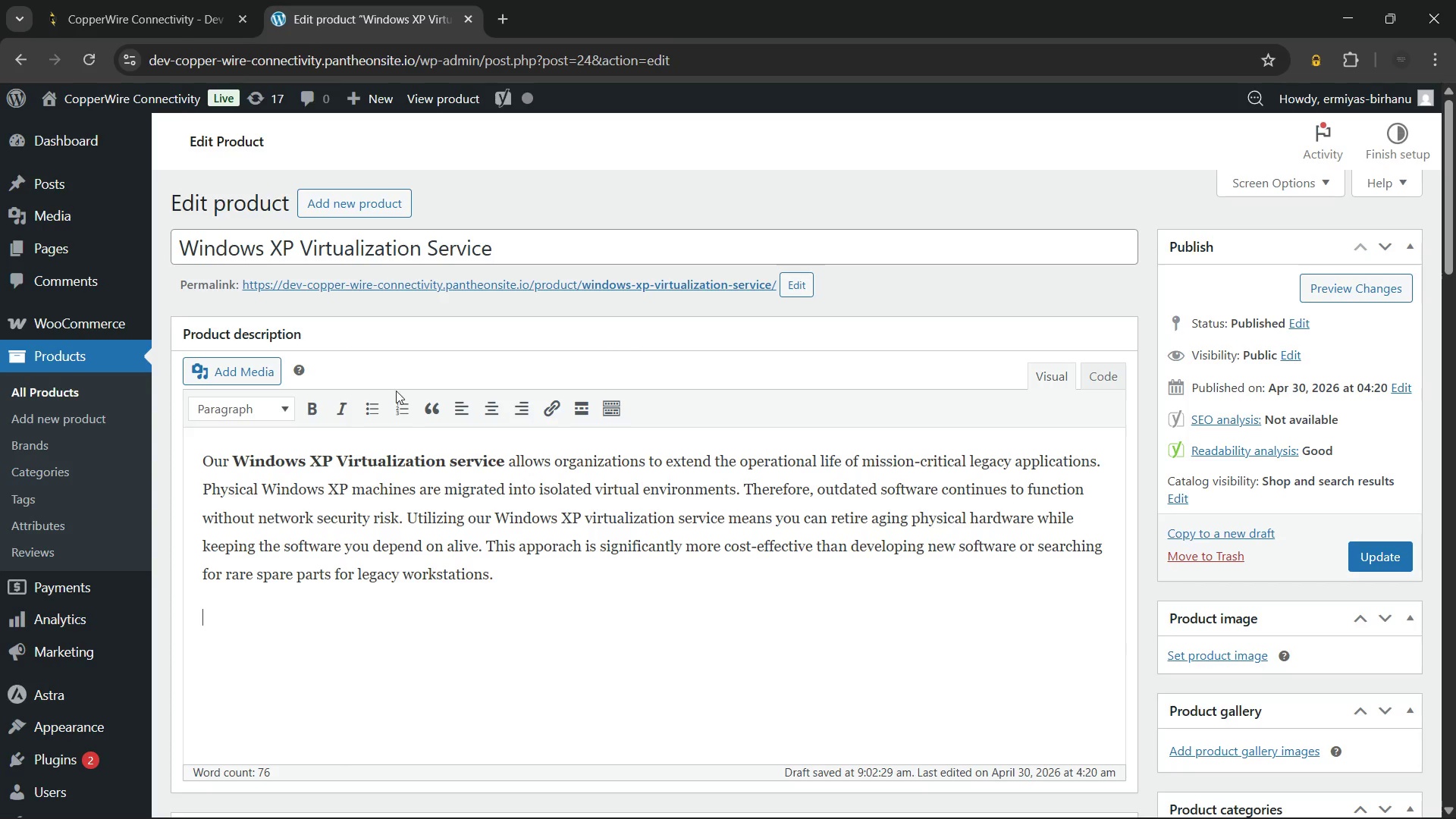 
left_click([247, 419])
 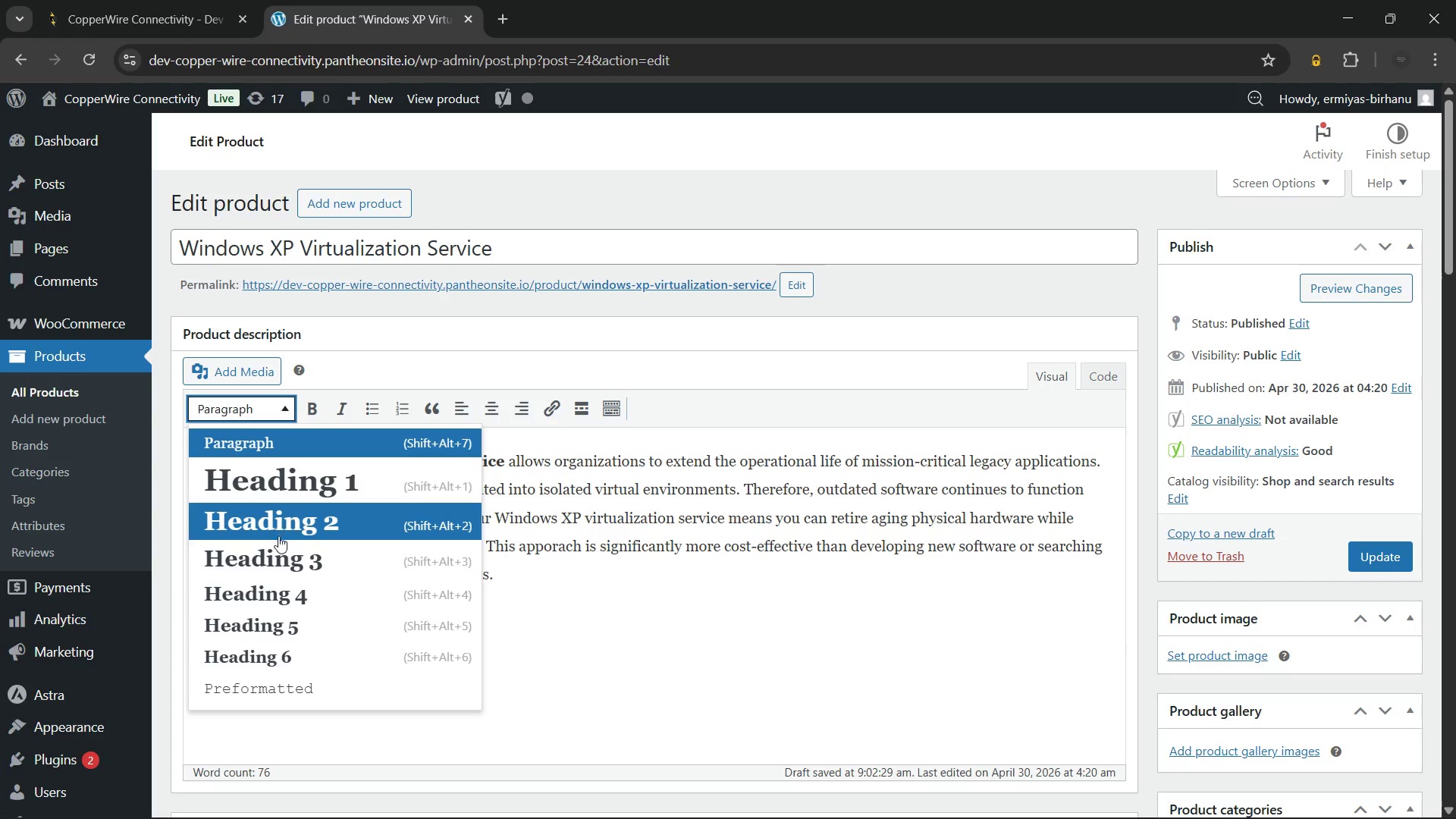 
left_click([279, 553])
 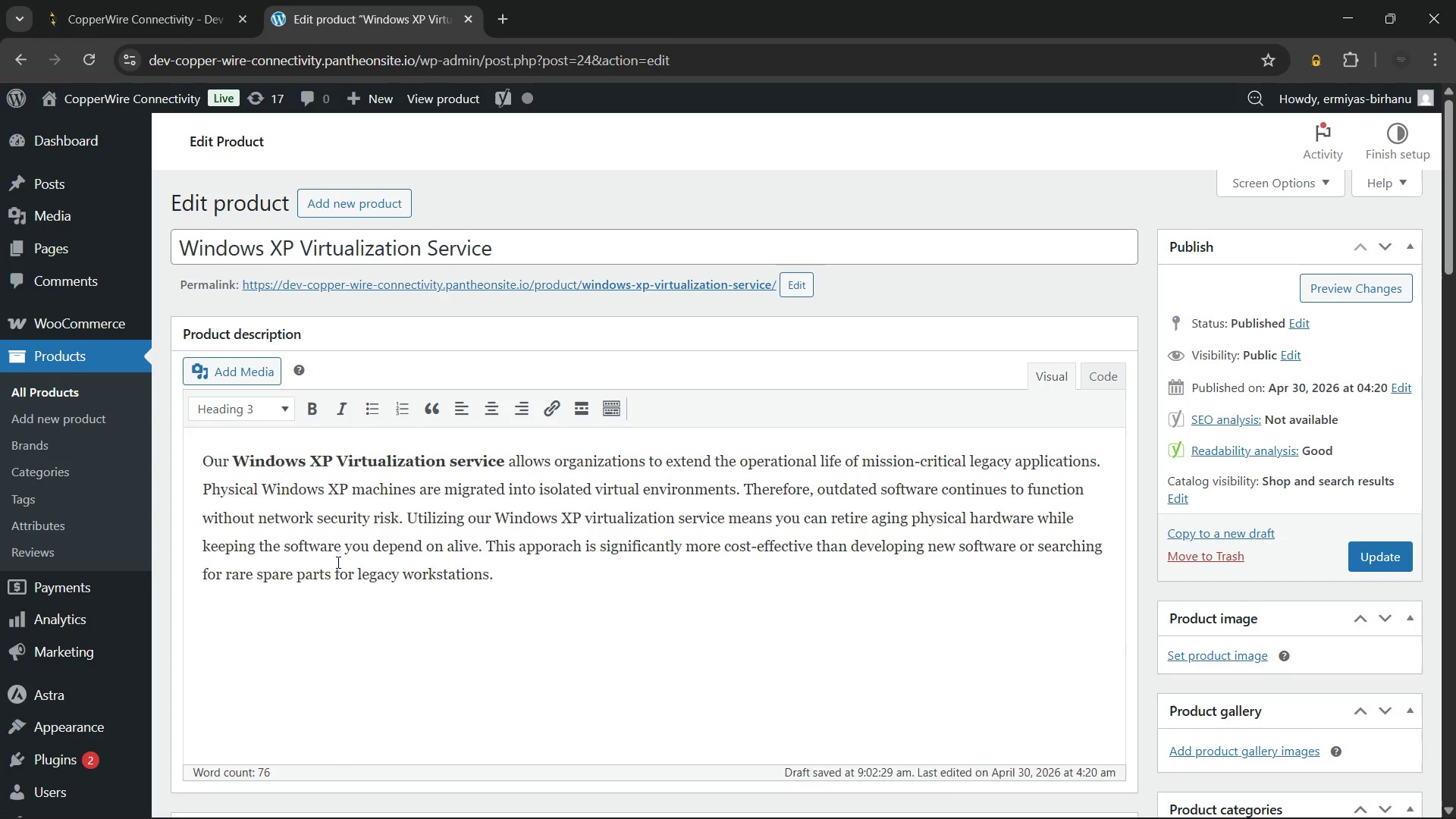 
wait(10.27)
 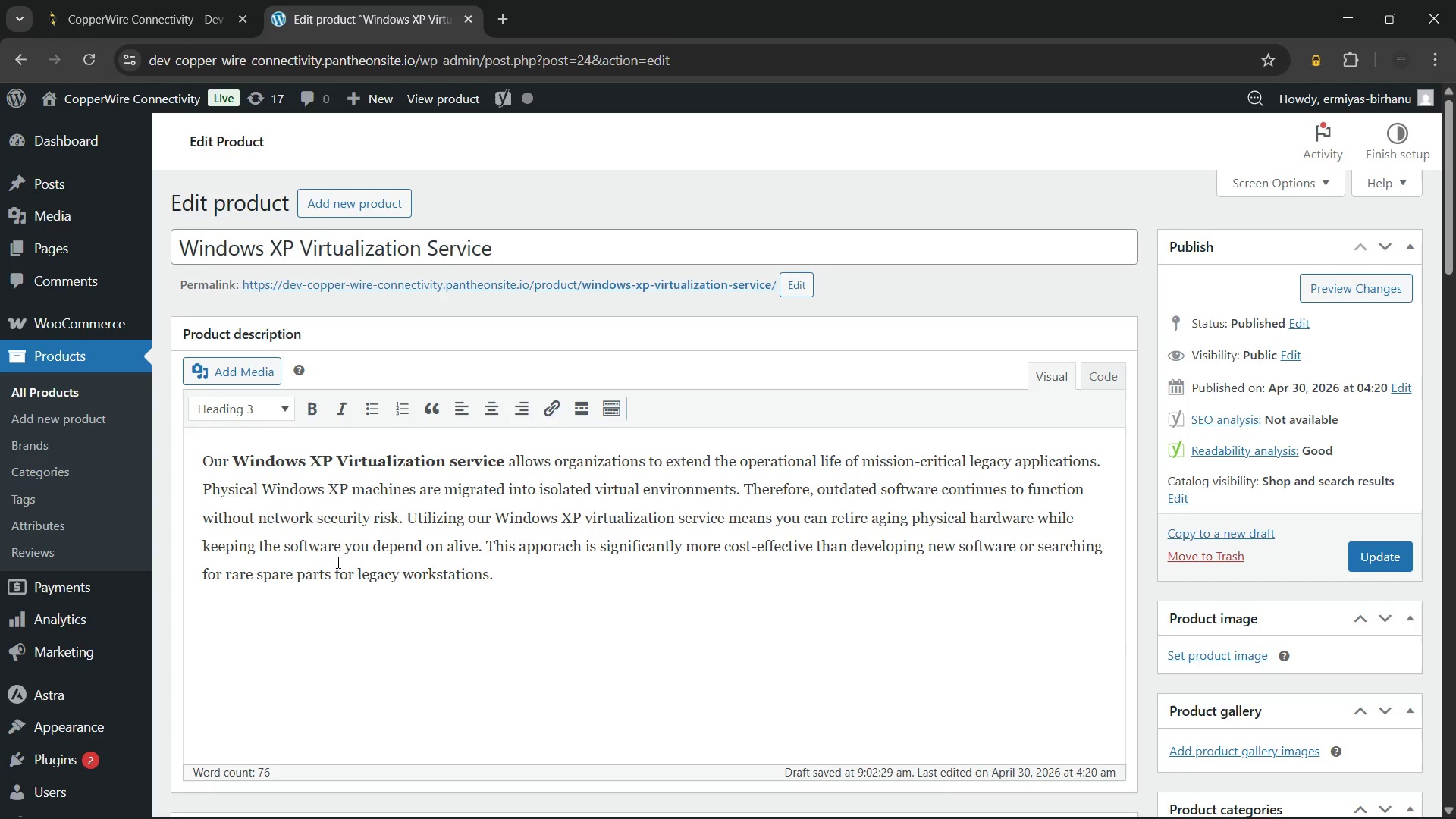 
left_click([795, 802])
 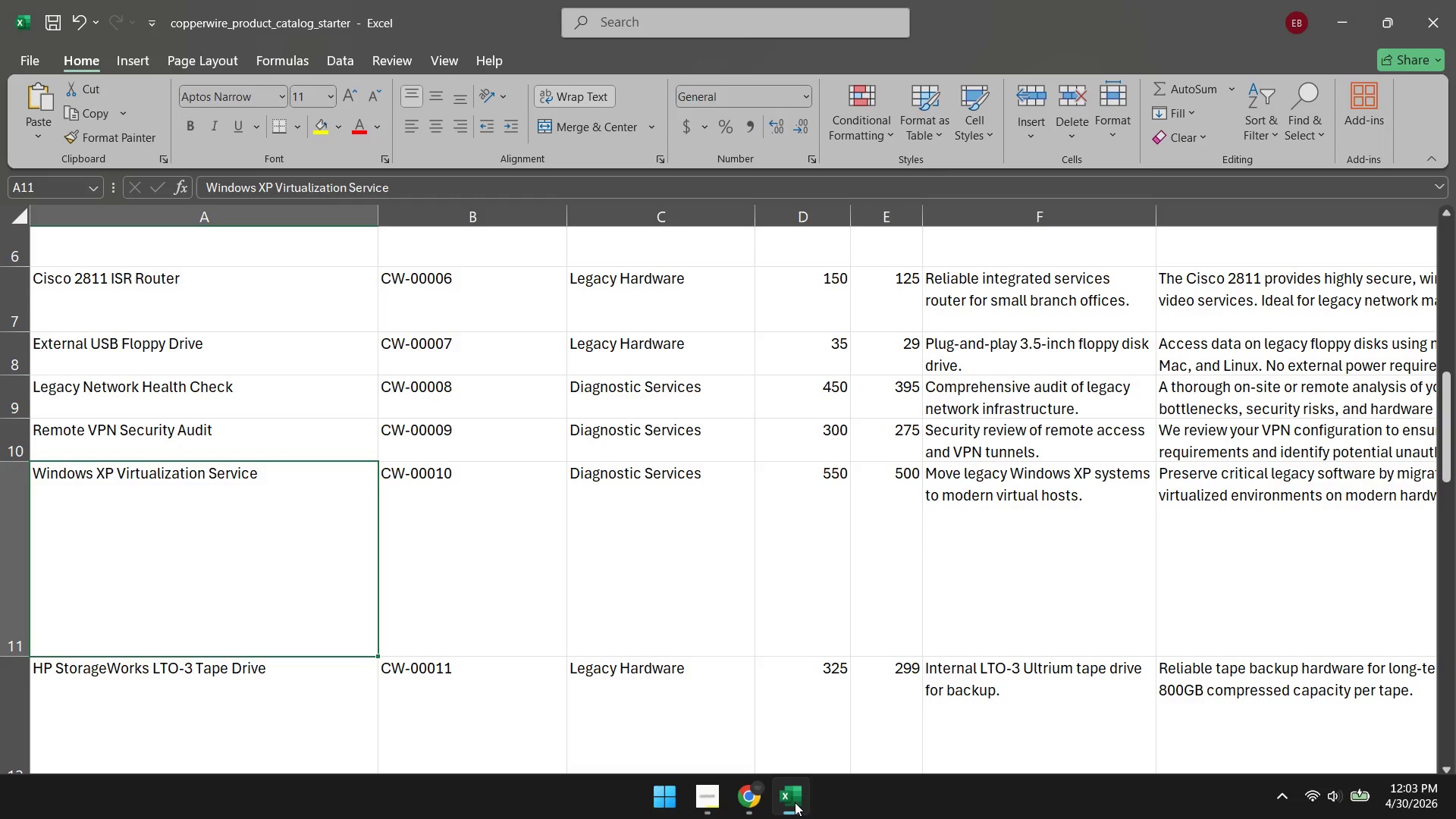 
wait(28.69)
 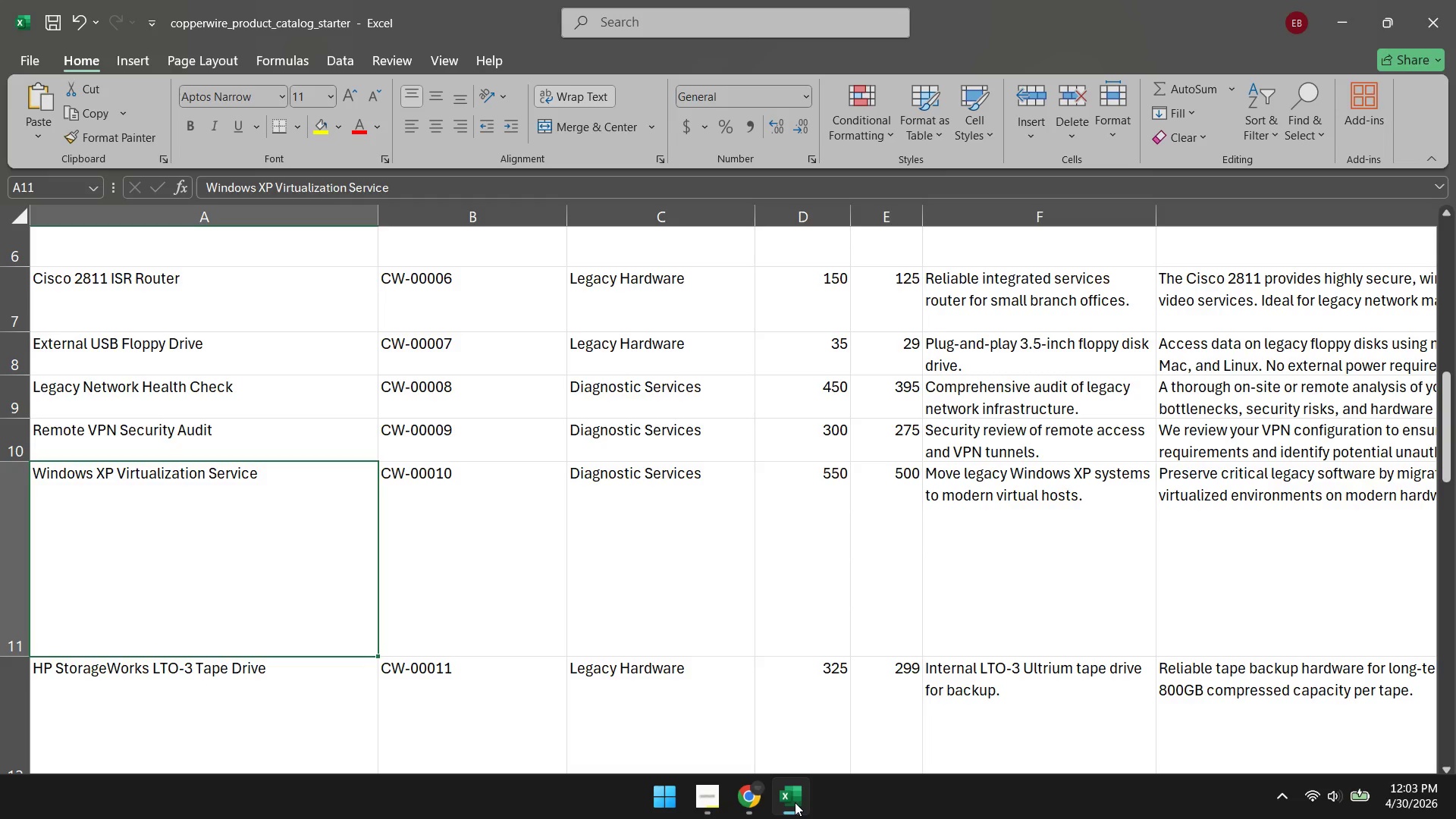 
left_click([733, 805])
 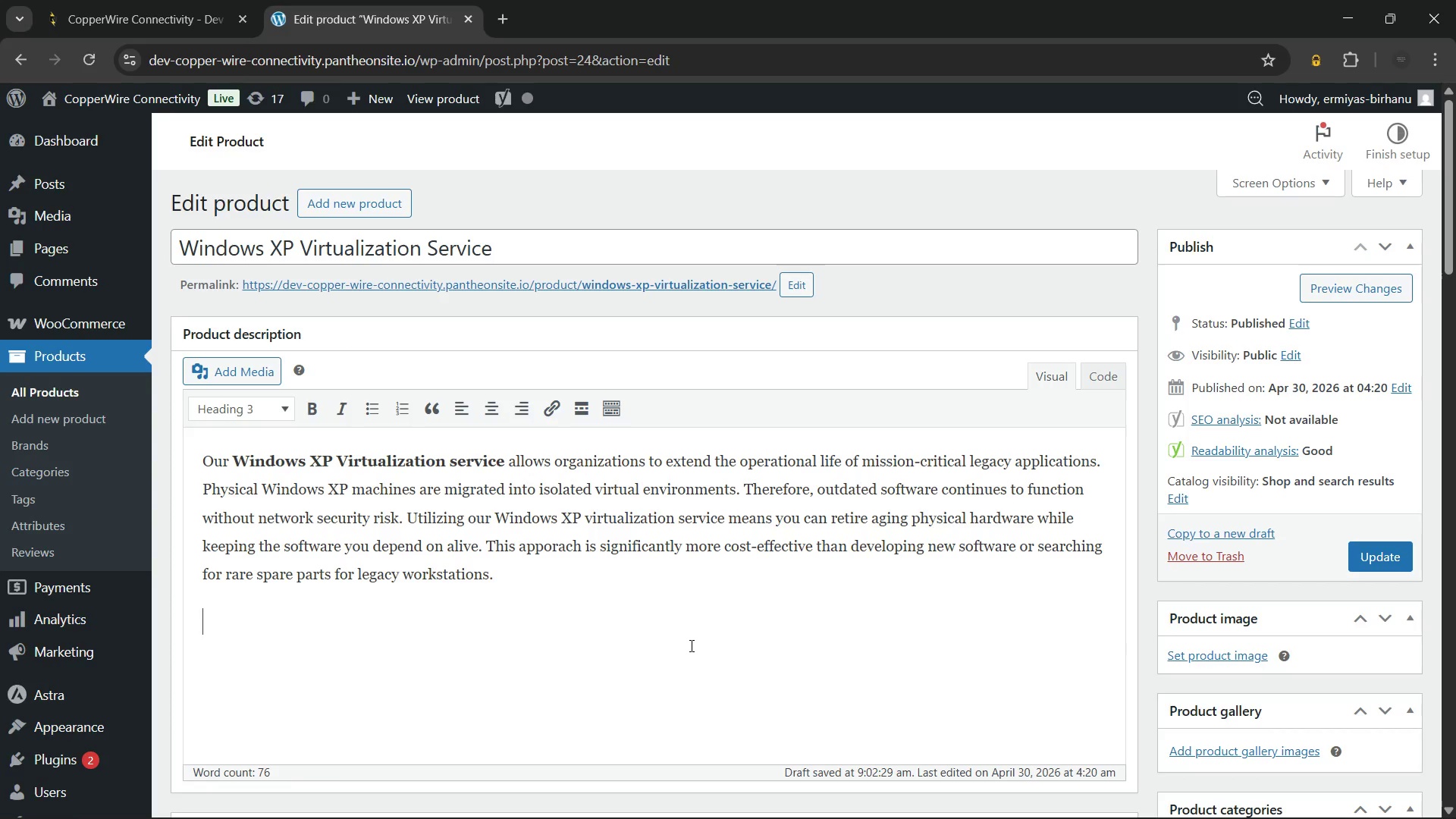 
type(Windows XP Virtualization Service: Service Scope)
 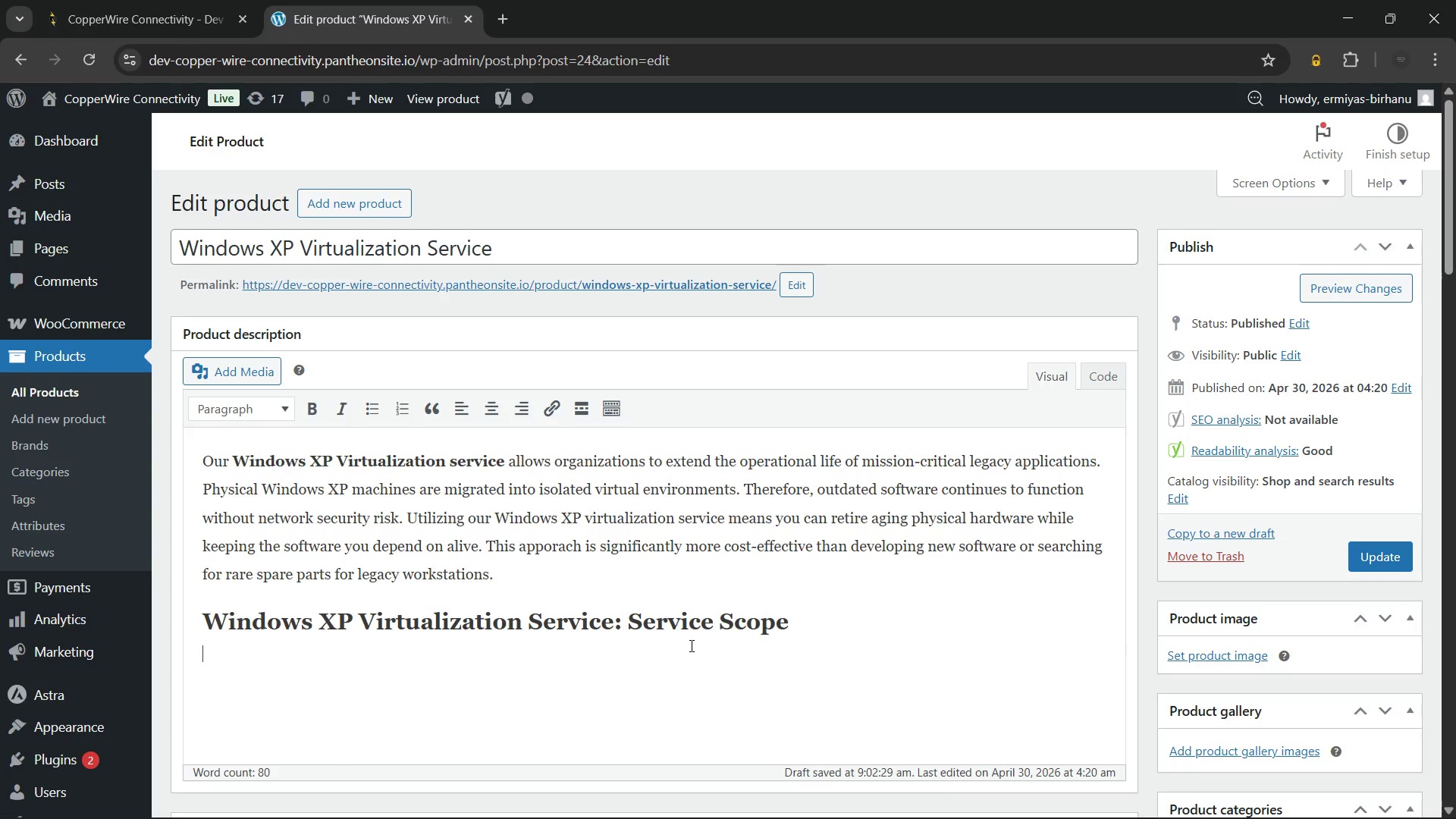 
 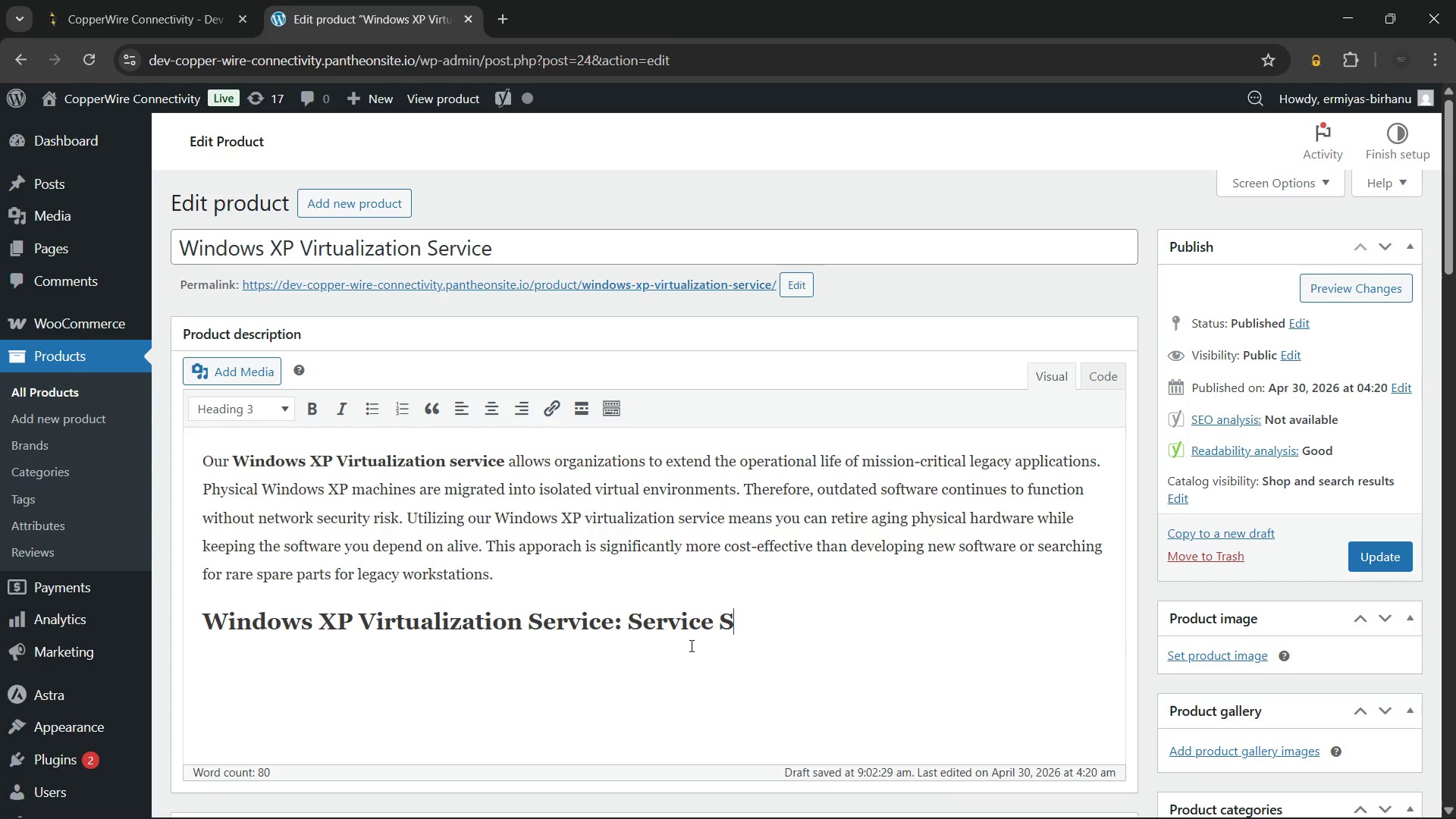 
key(Enter)
 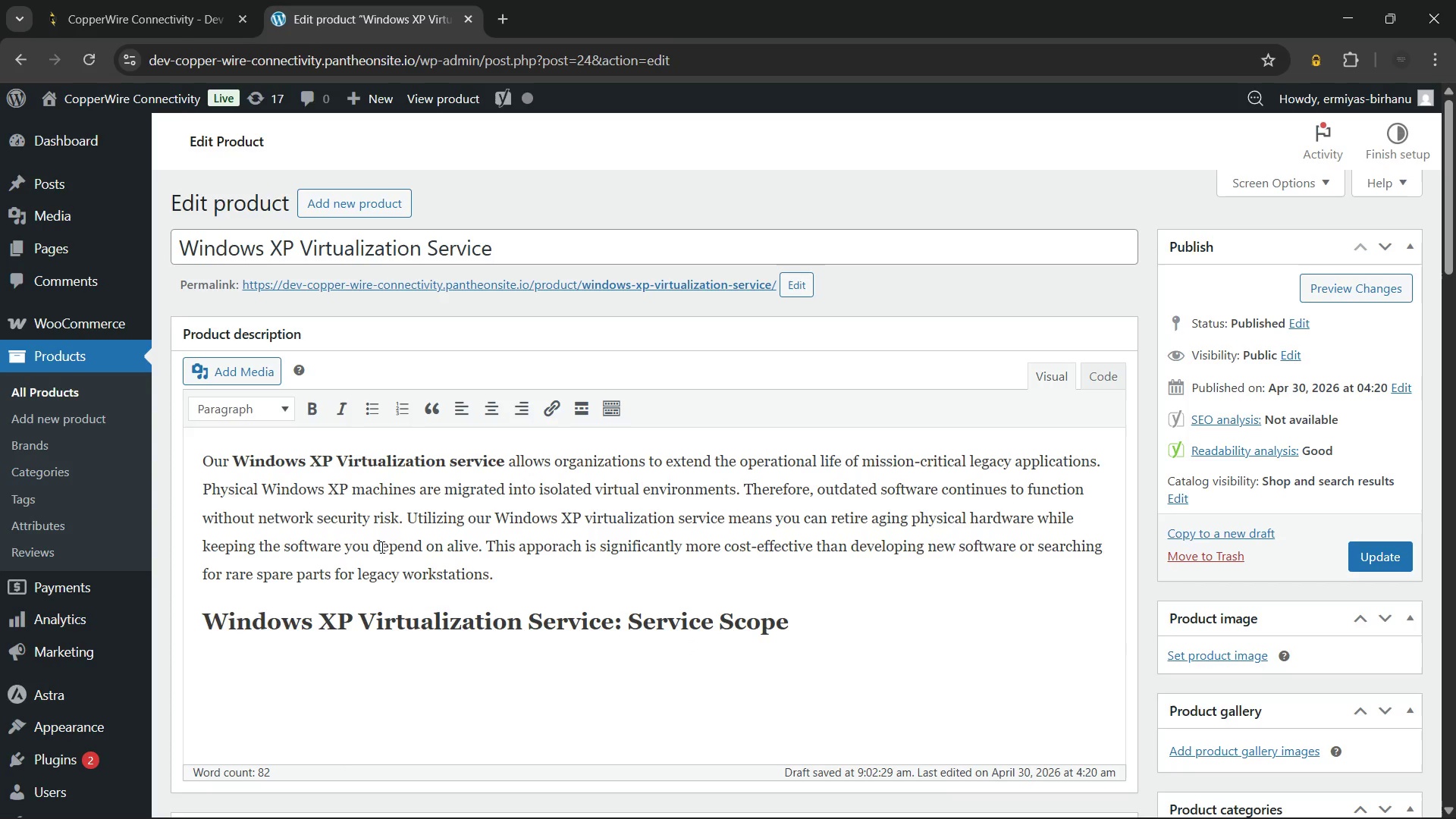 
left_click([362, 410])
 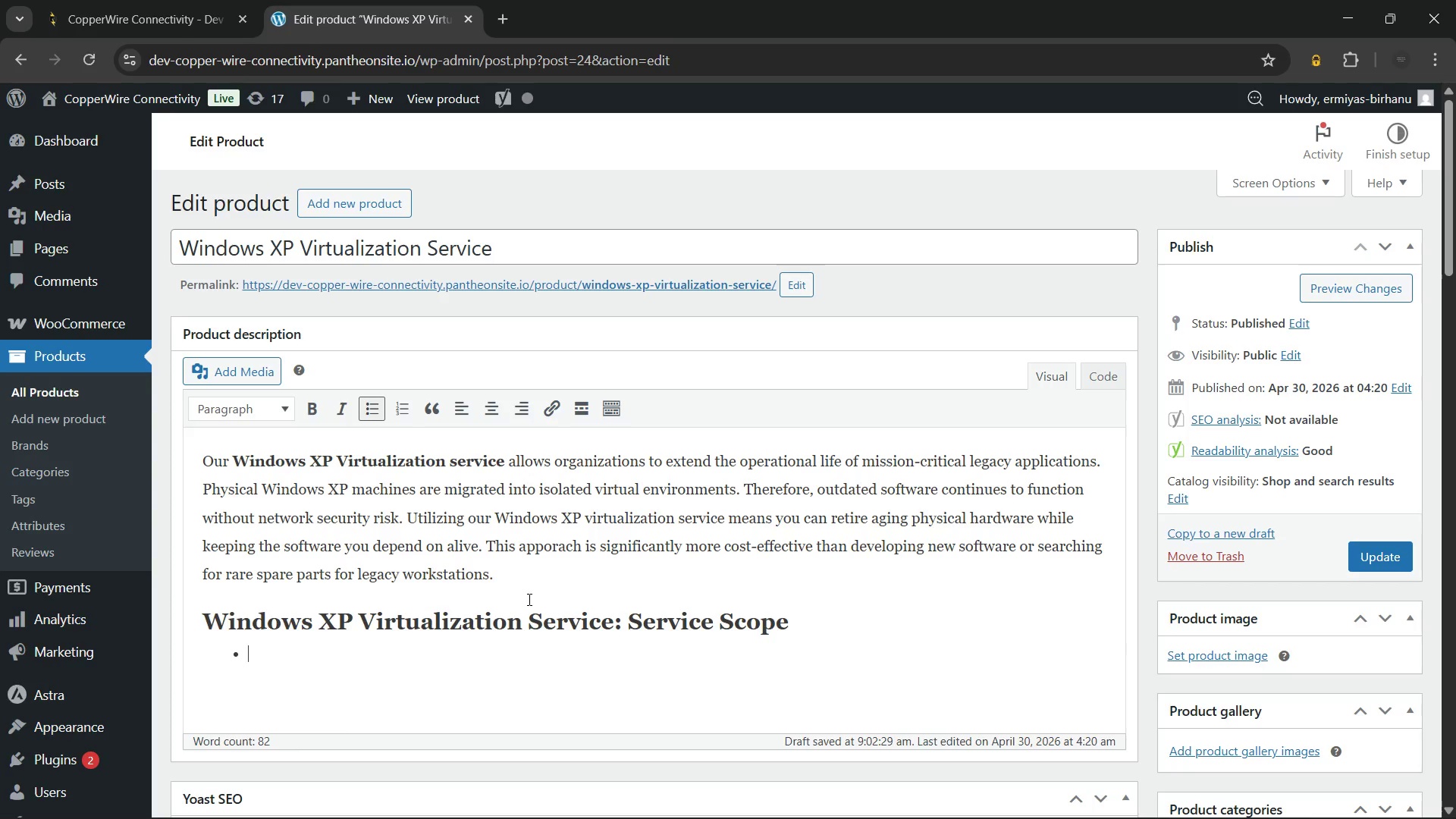 
type(Physical-to-virtual (P2V) migration of Windows XP workstations)
 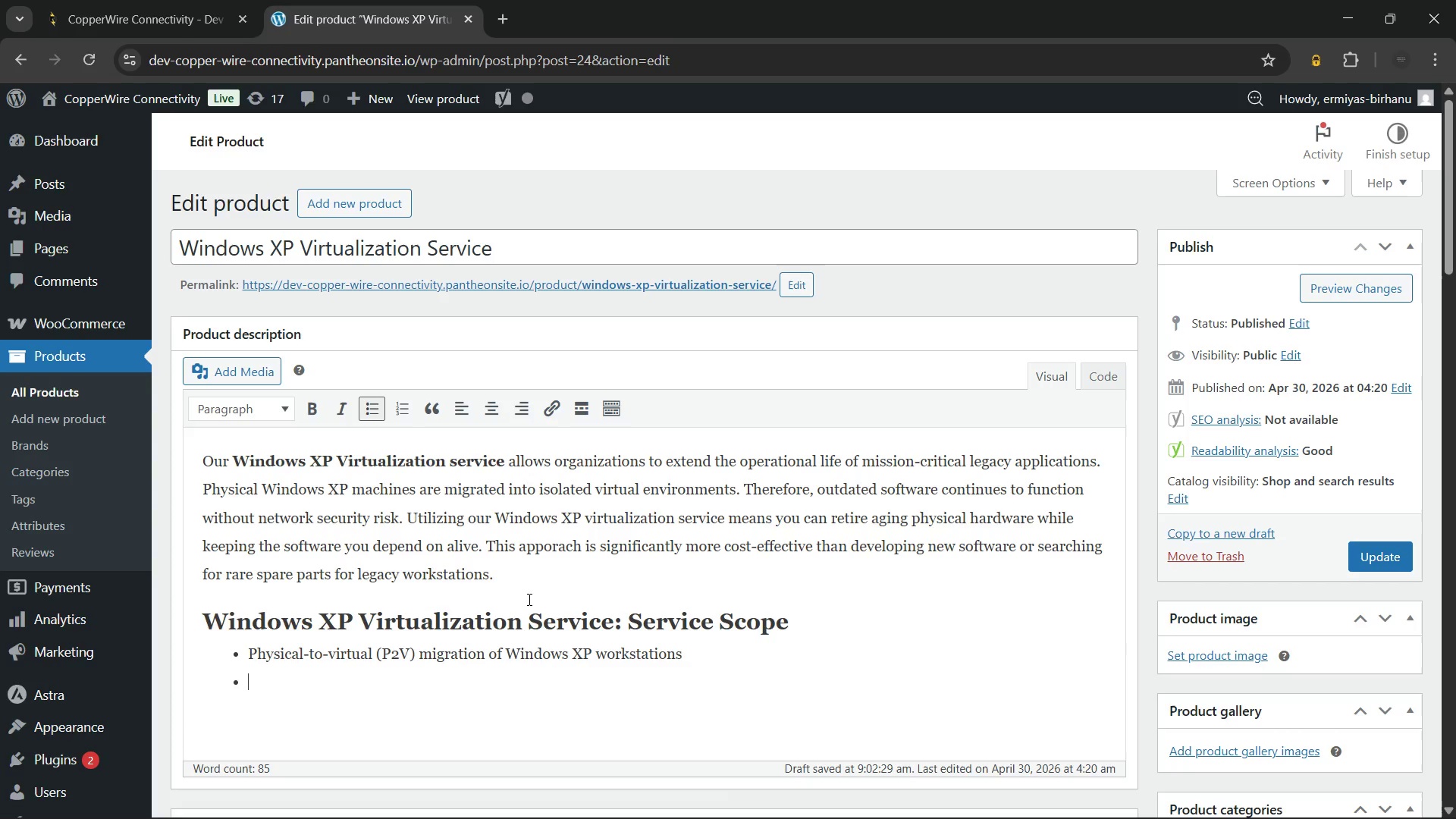 
 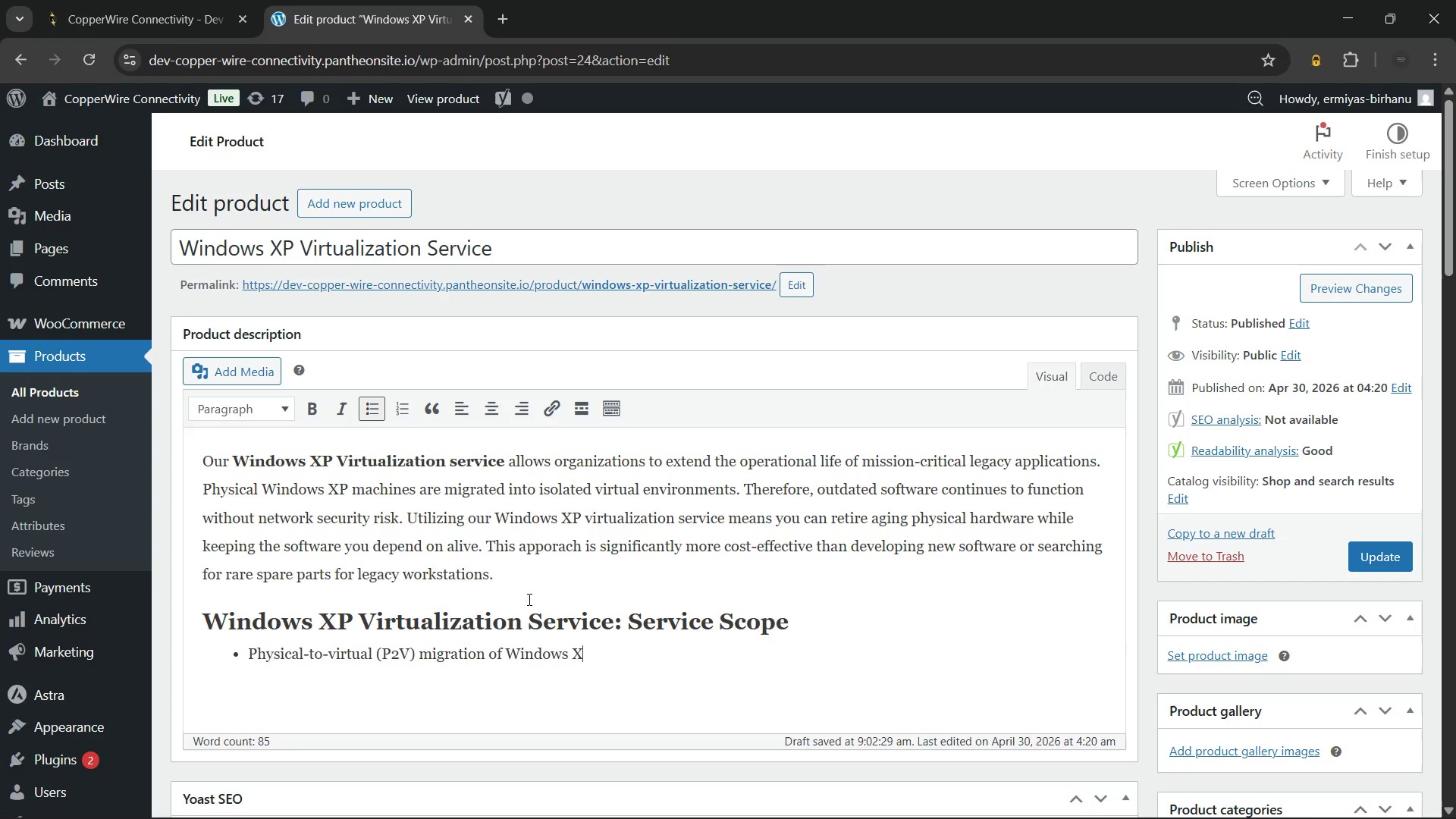 
key(Enter)
 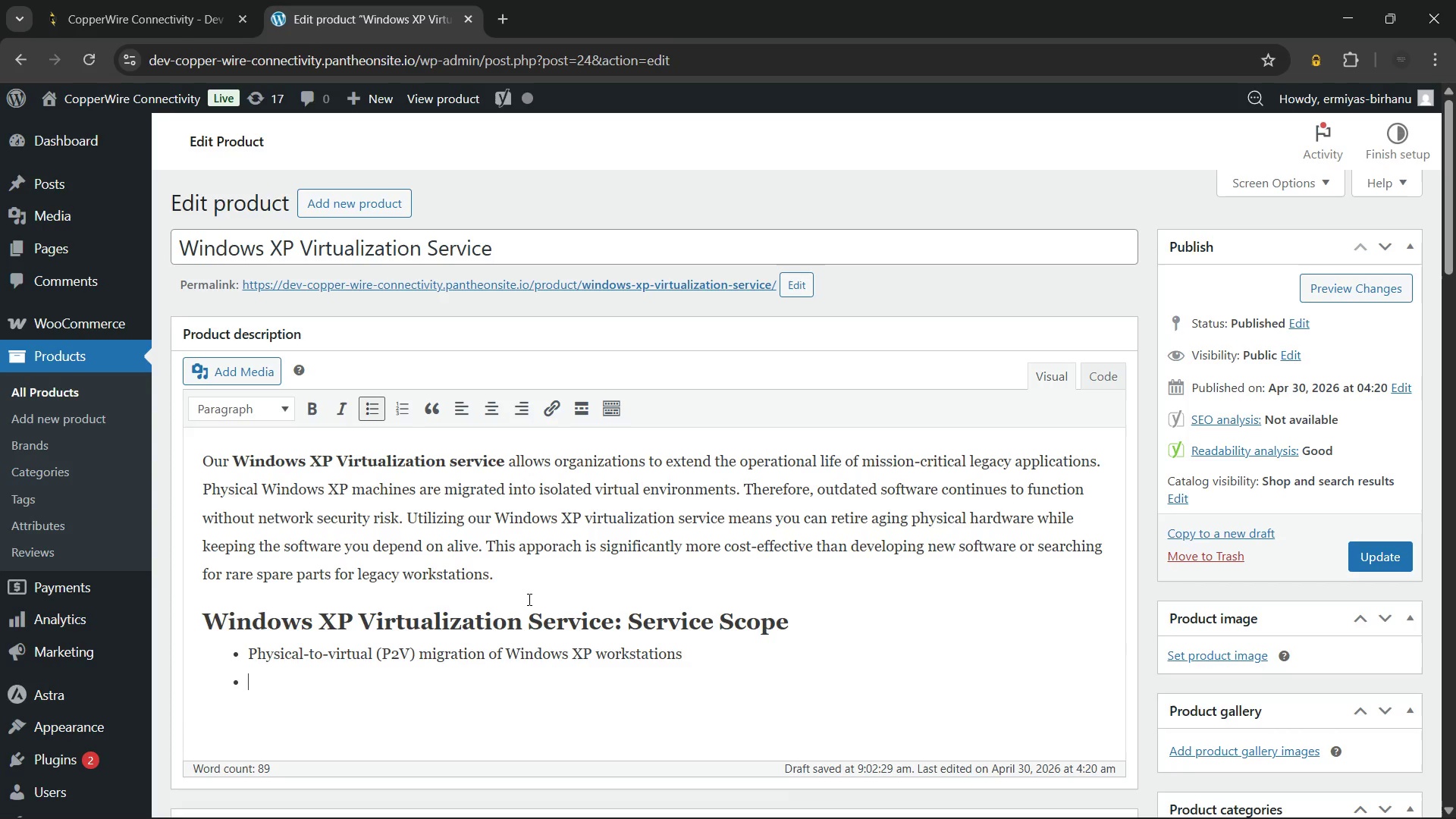 
type(Configuration of isolated network segments for virtualized XP instances)
 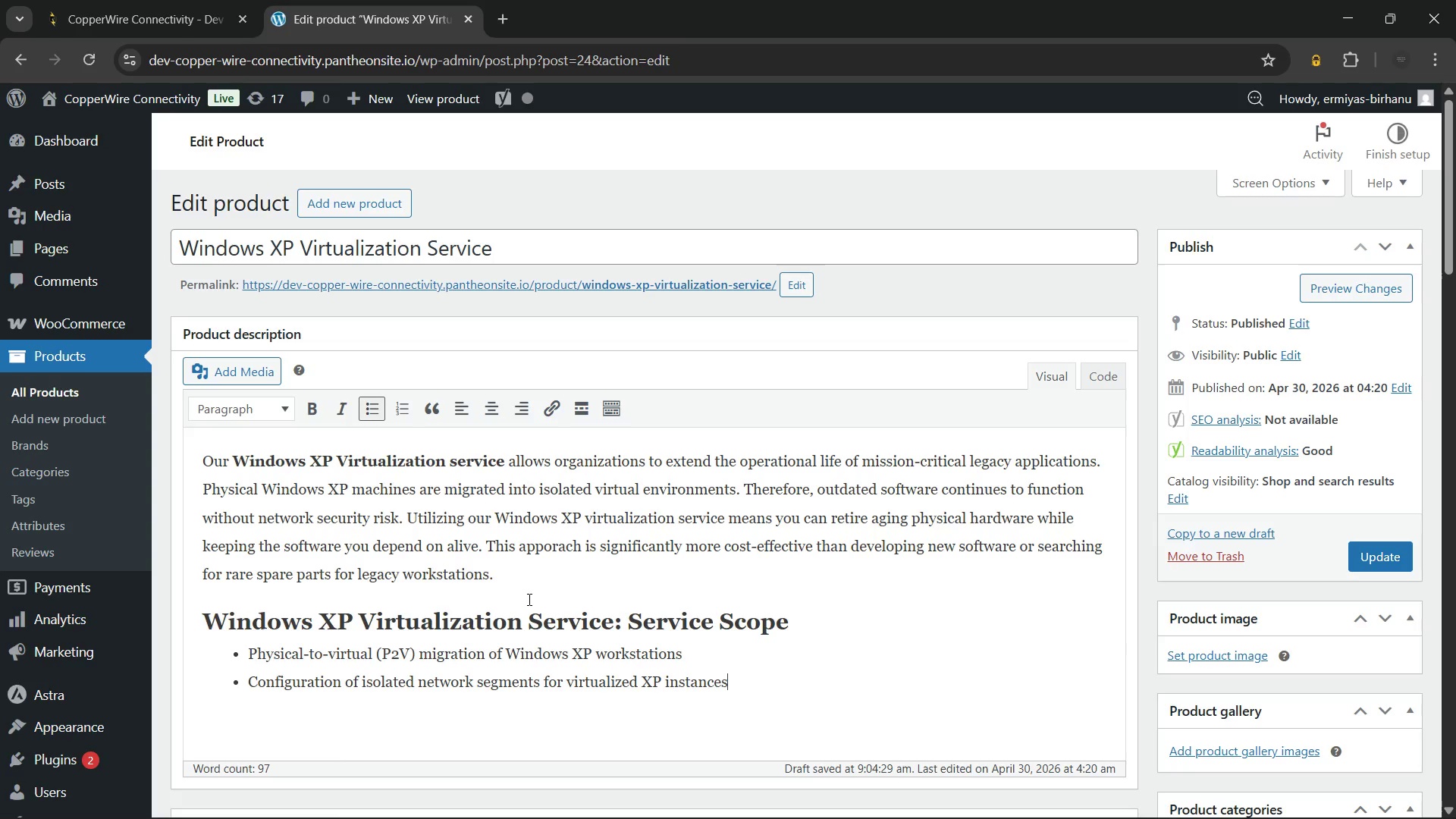 
key(Enter)
 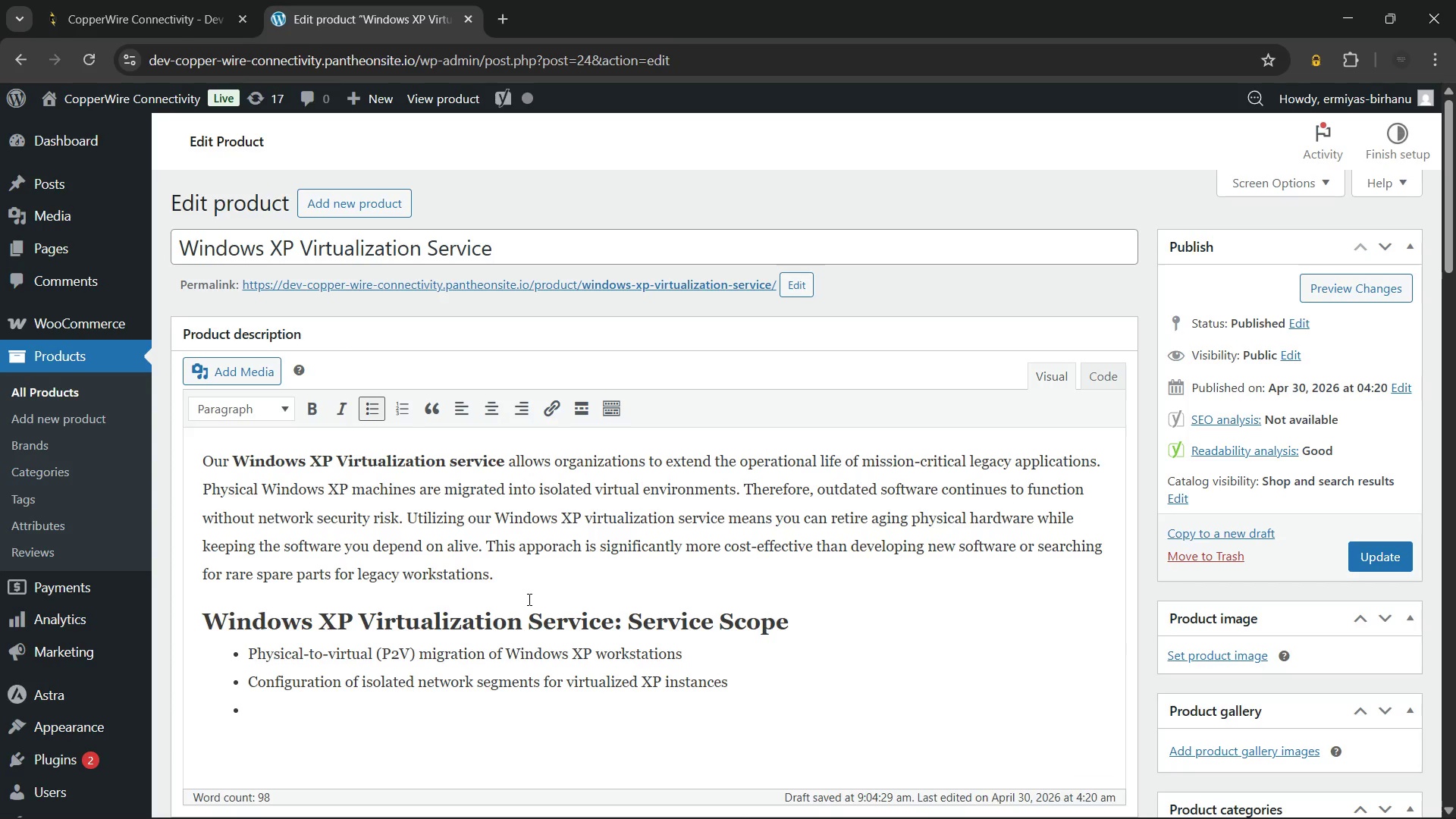 
type(Compatibility testing of legacy applications post-migration)
 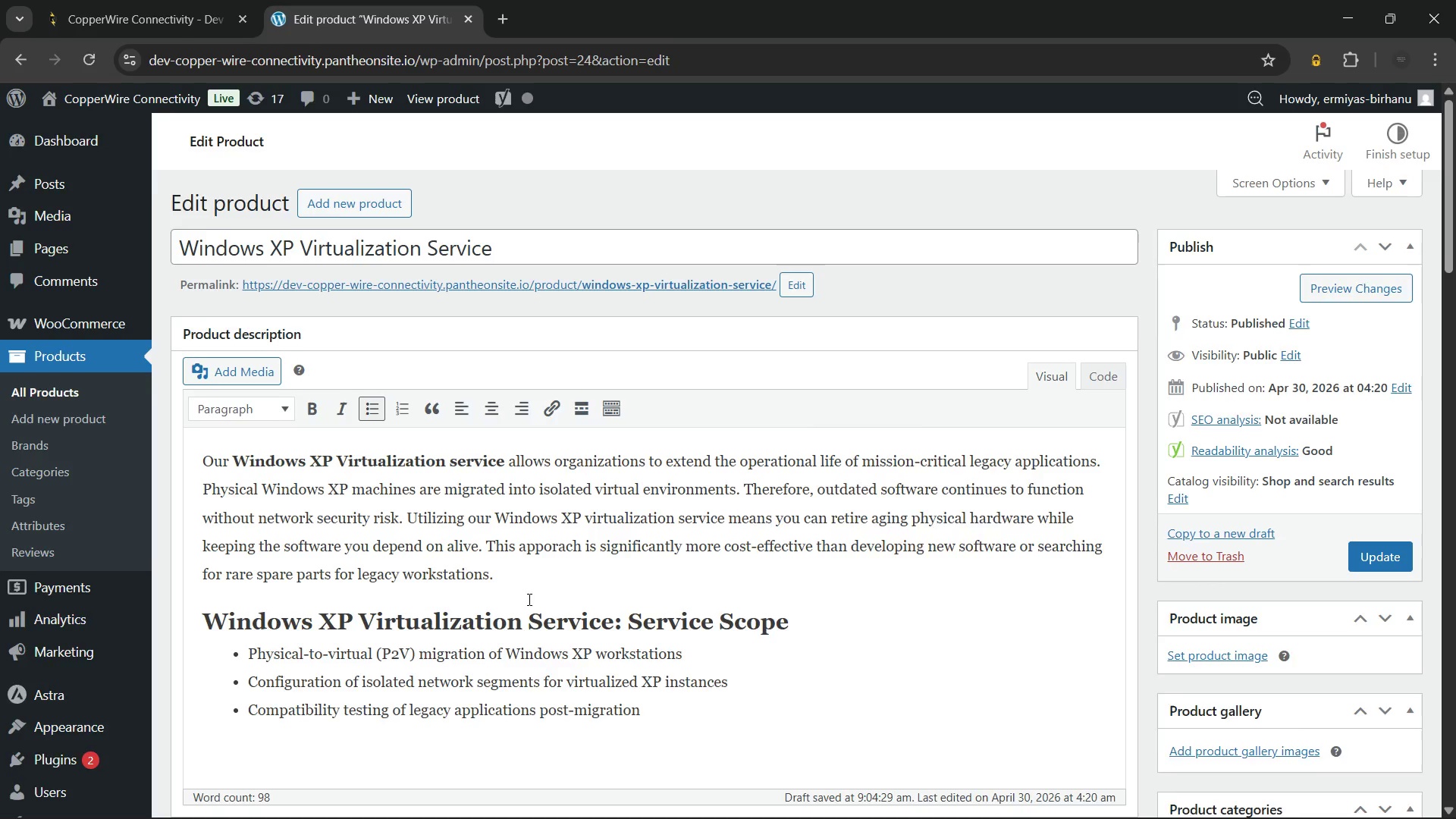 
key(Enter)
 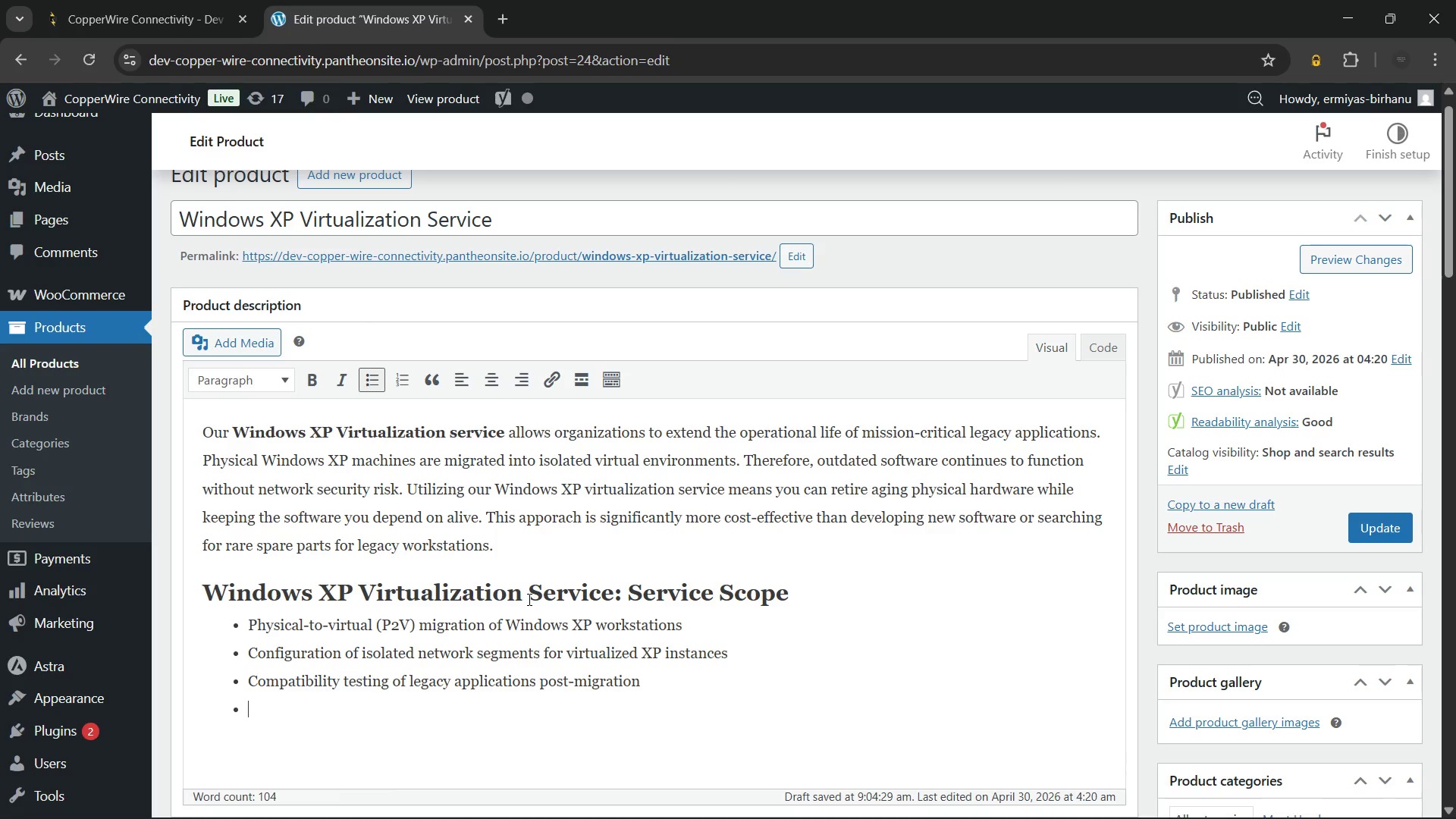 
type(Hypervisor setup on modern host hardware (VMware or Hyper-V))
 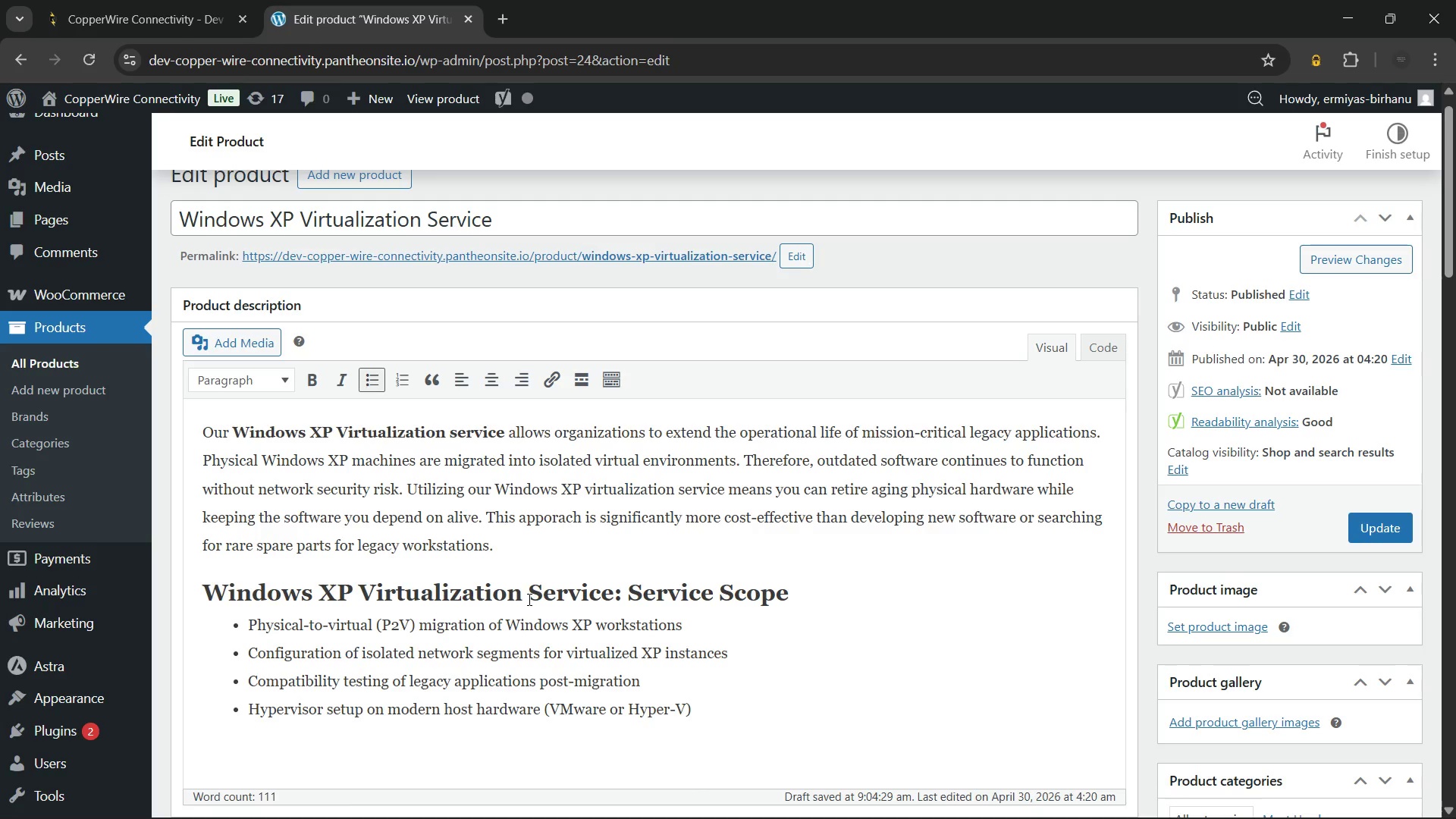 
wait(8.27)
 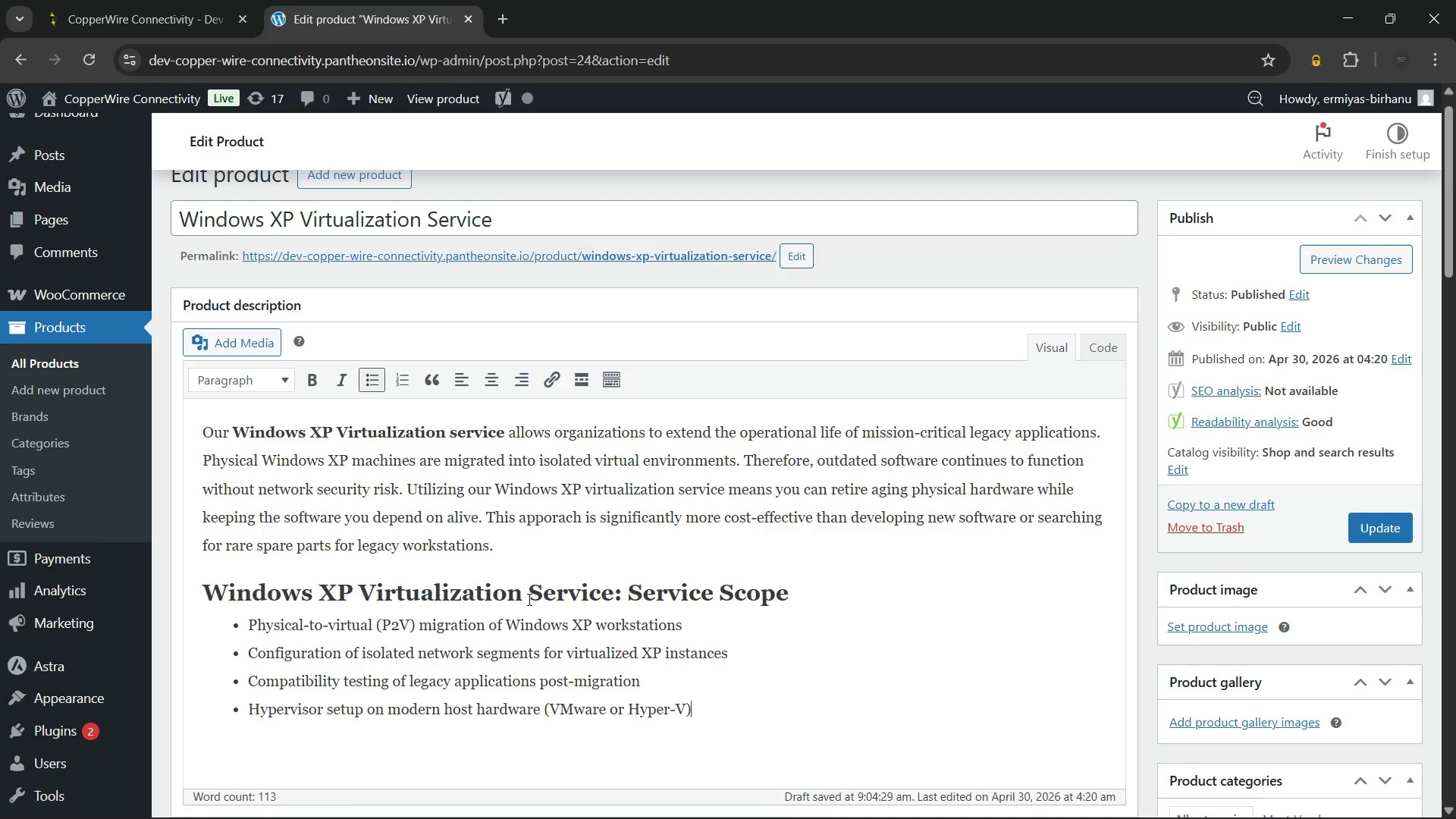 
key(Enter)
 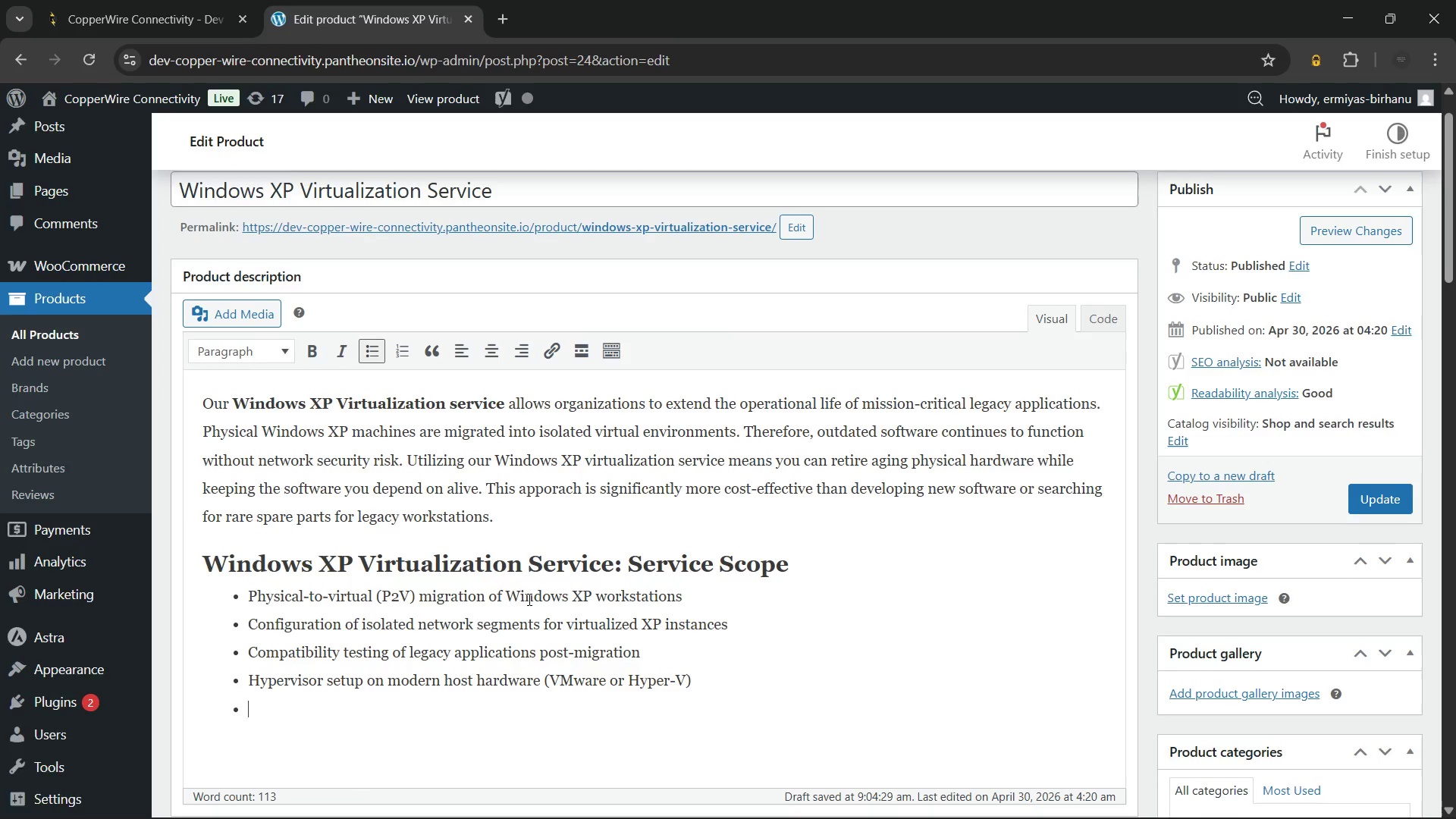 
key(Enter)
 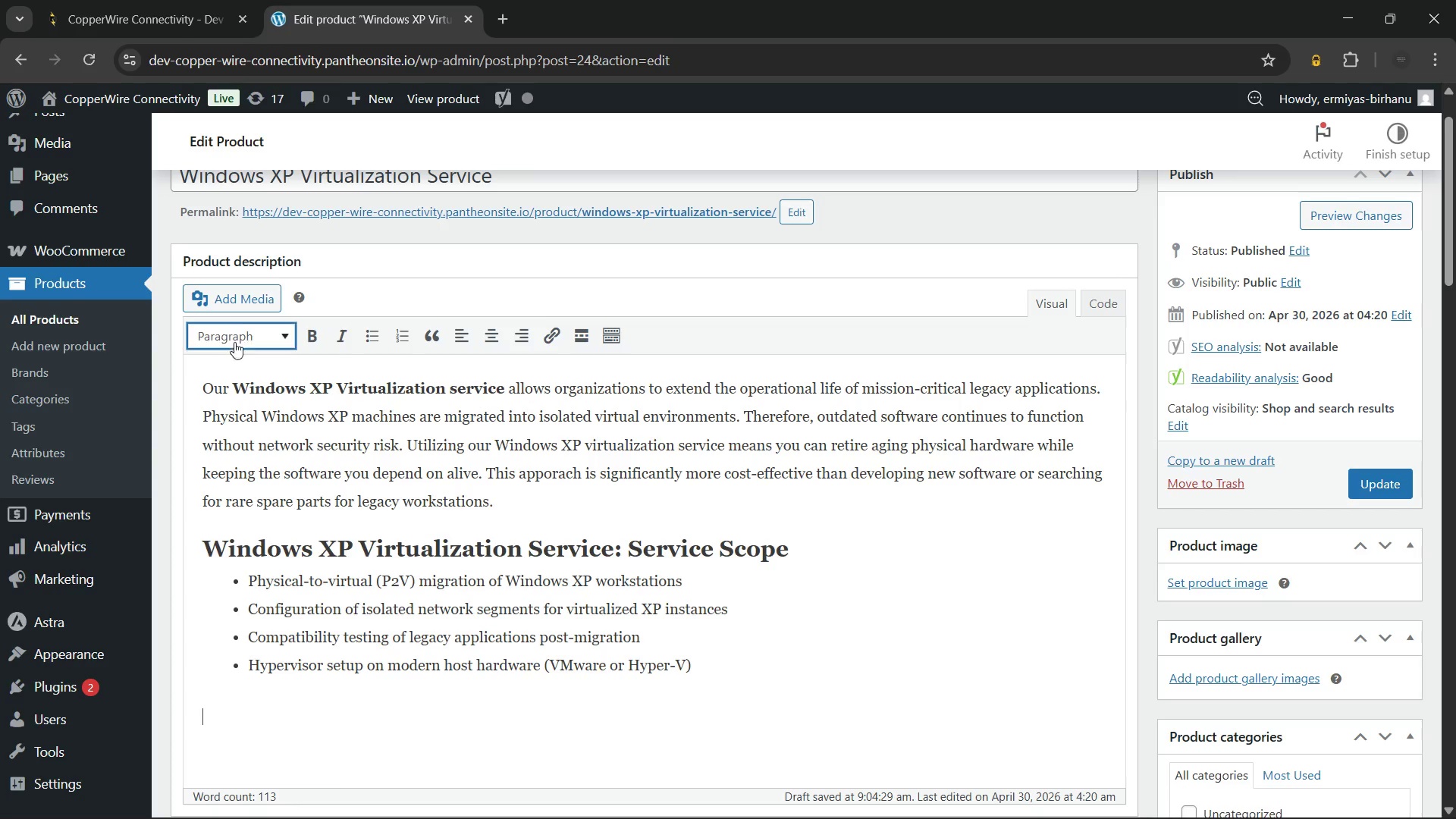 
double_click([244, 338])
 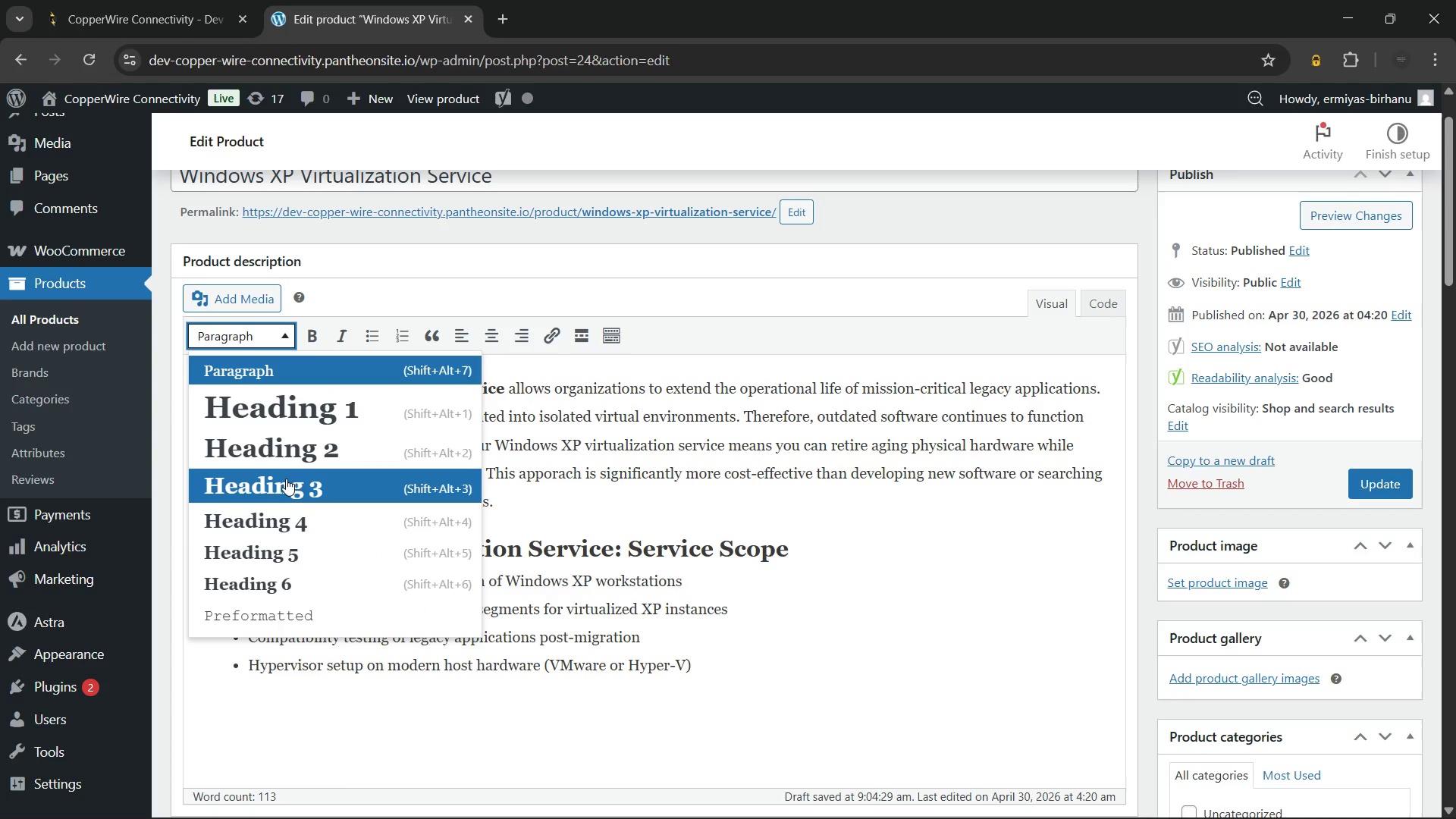 
left_click([287, 489])
 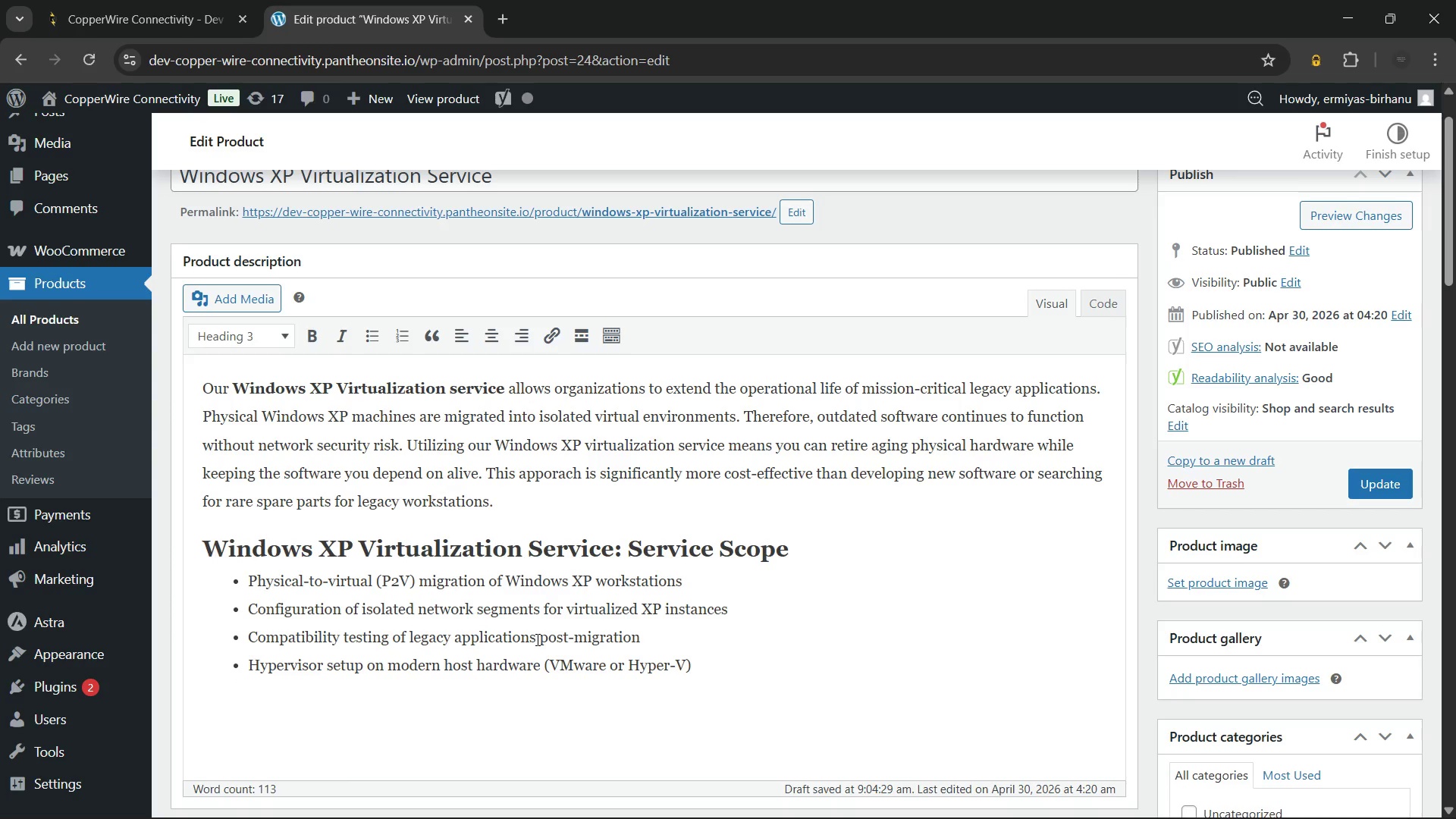 
wait(11.97)
 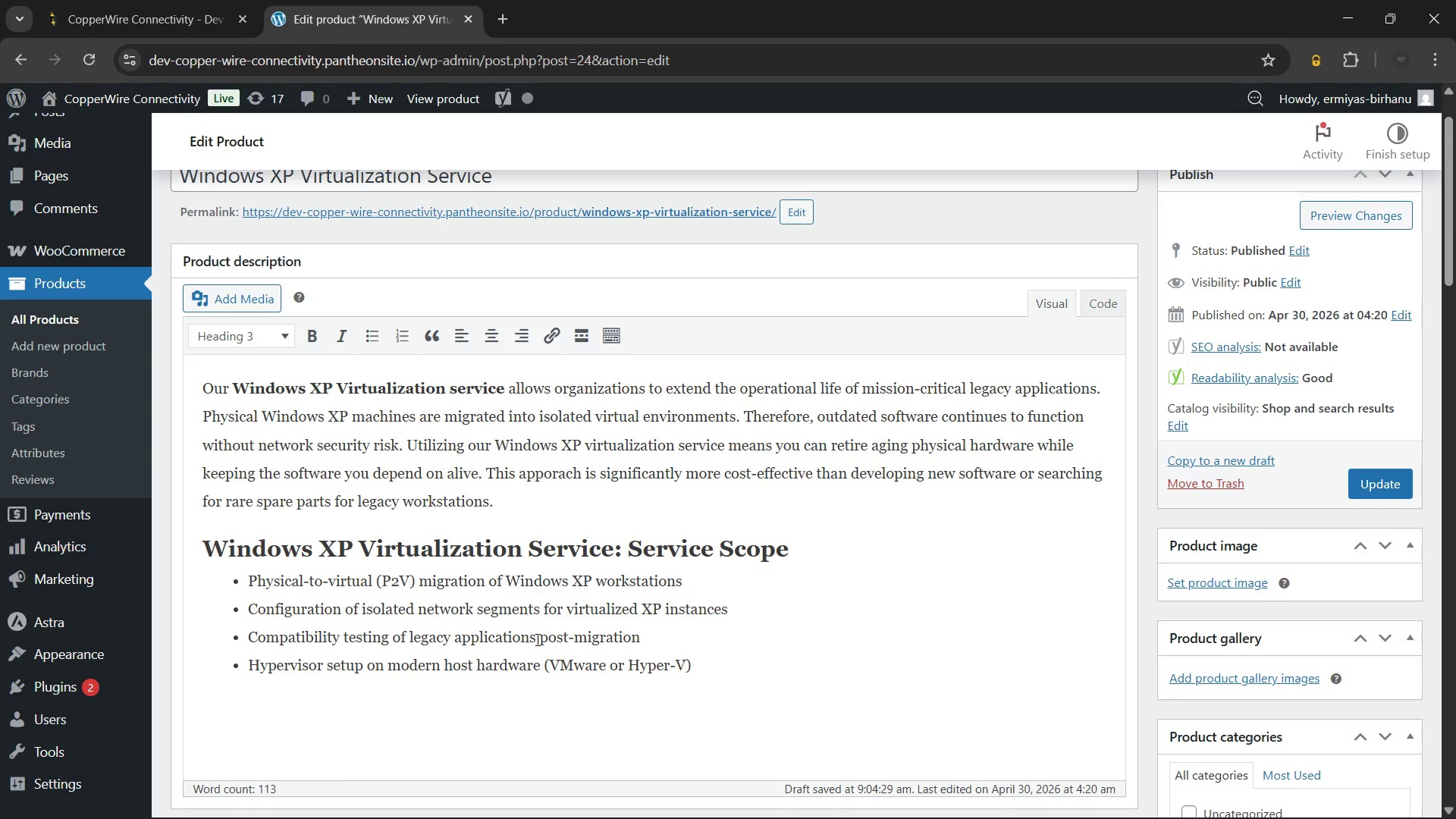 
key(Unknown)
 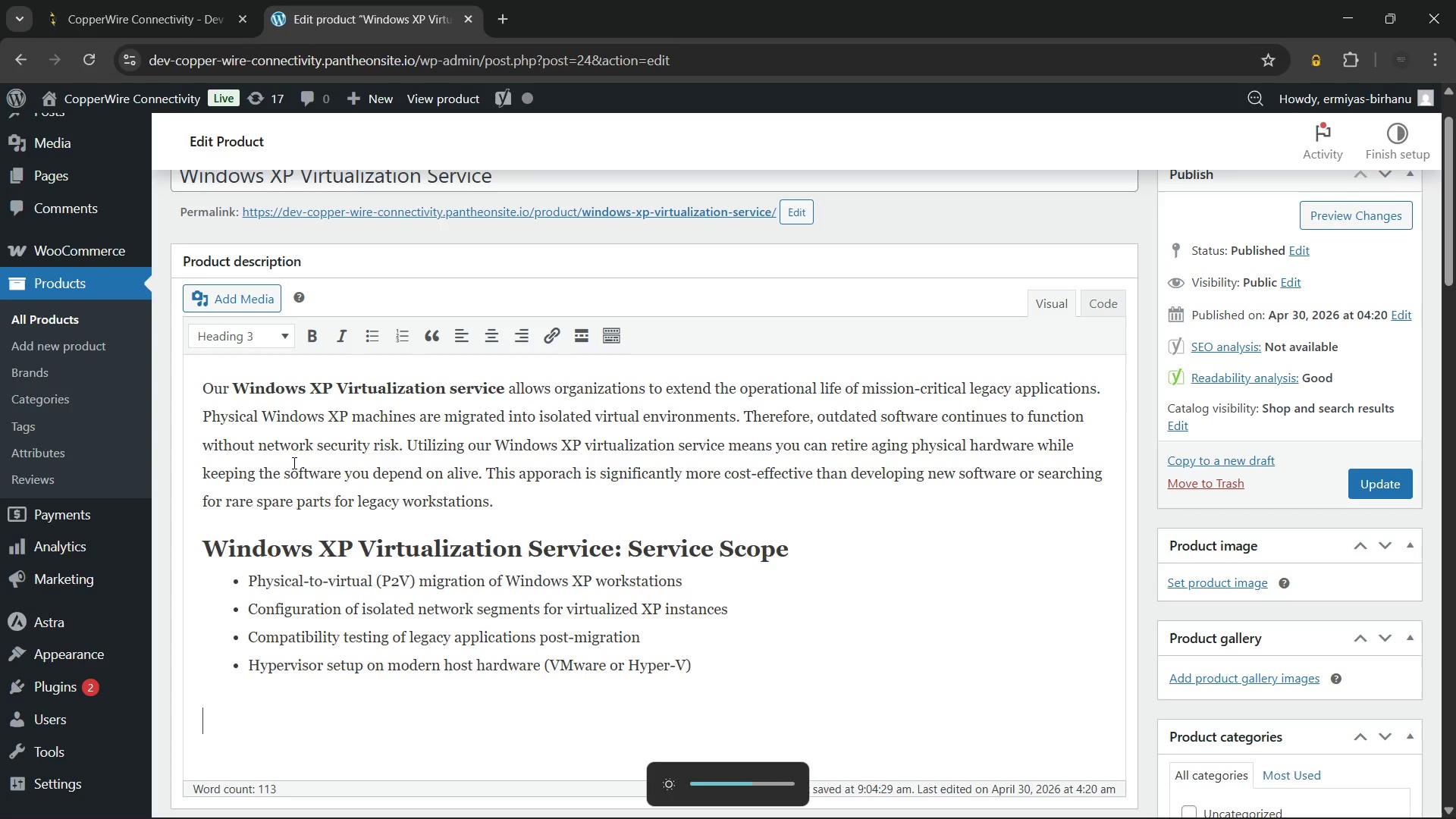 
left_click([253, 341])
 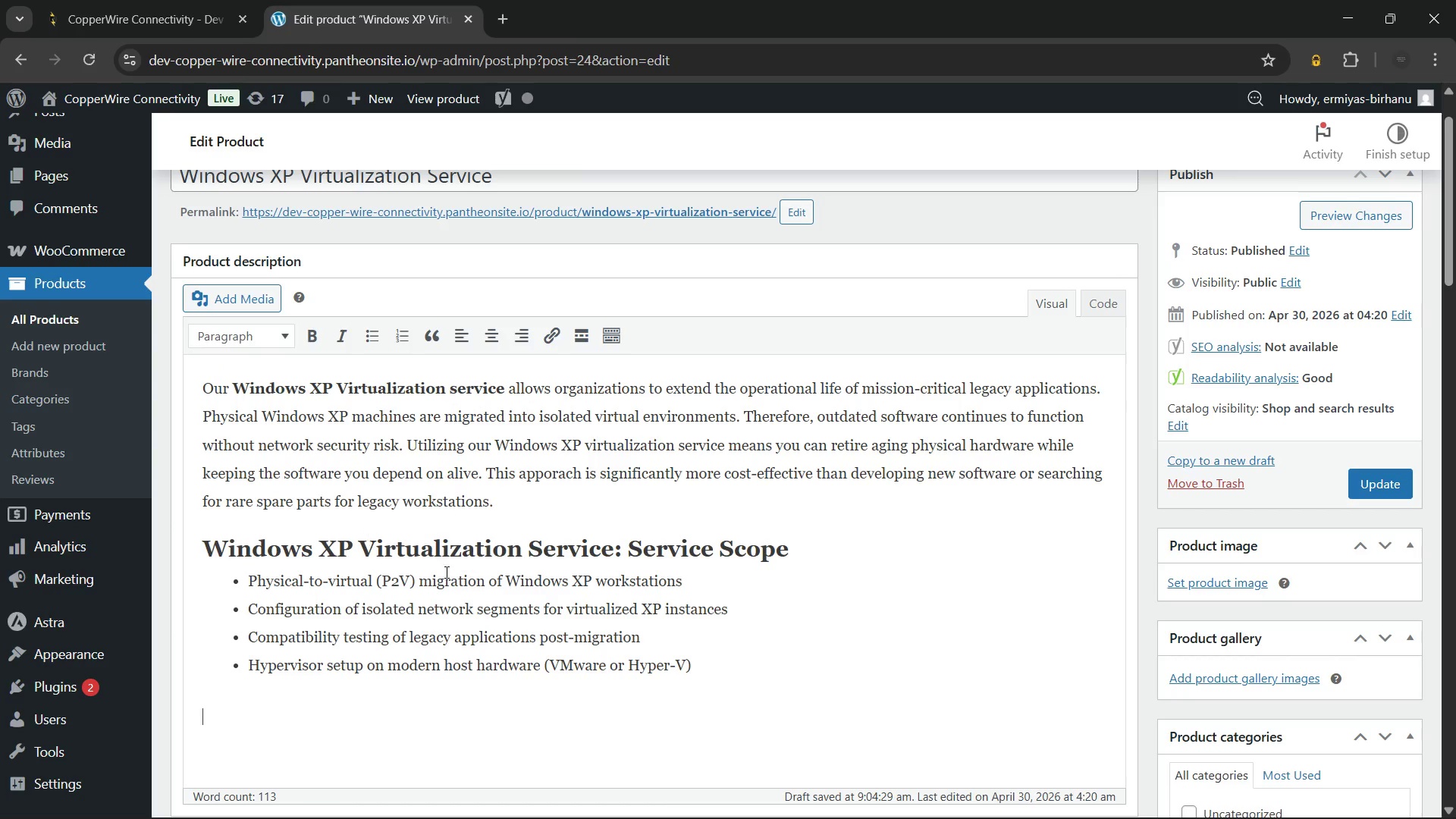 
scroll: coordinate [480, 574], scroll_direction: down, amount: 1.0
 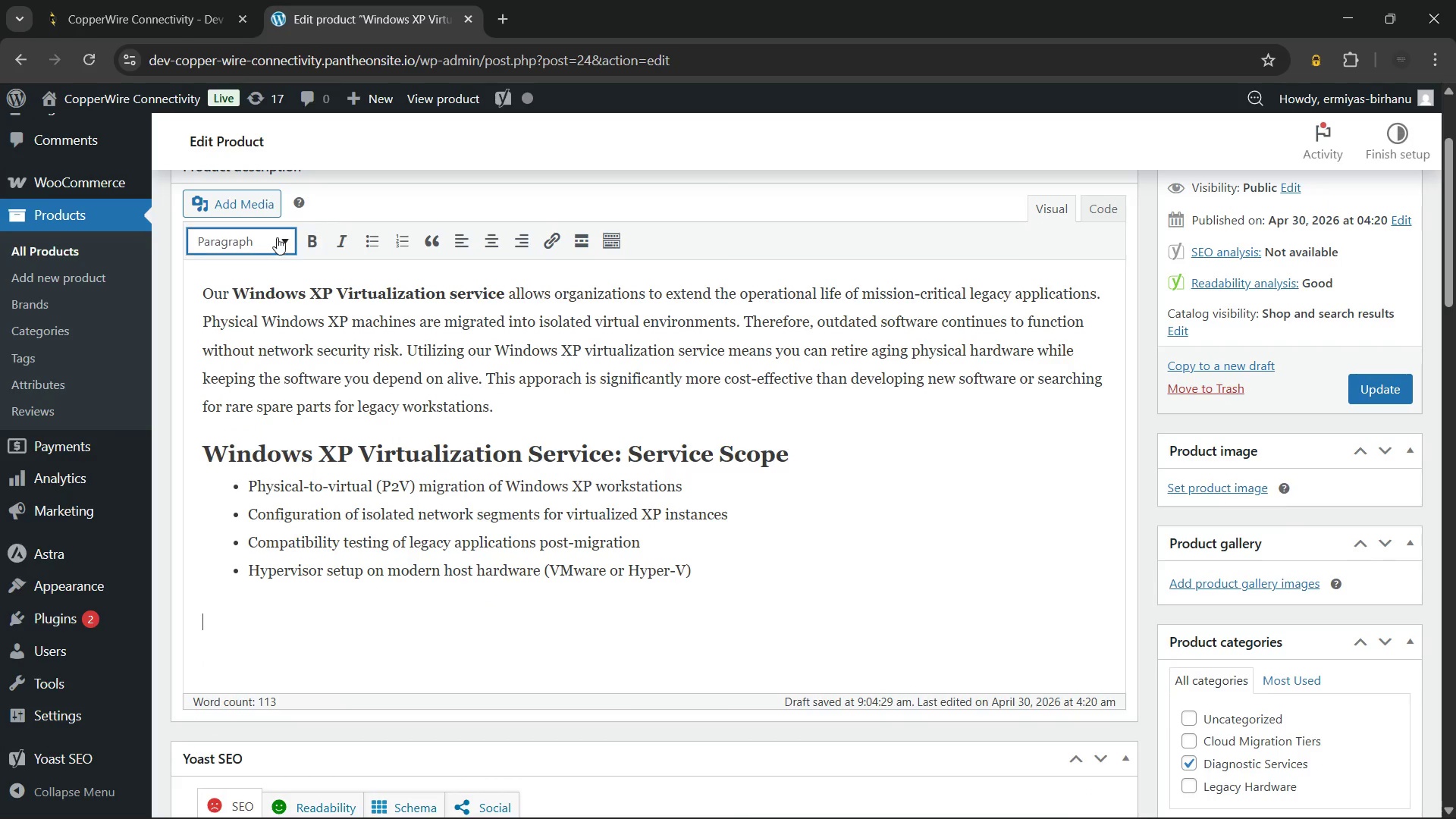 
left_click([271, 237])
 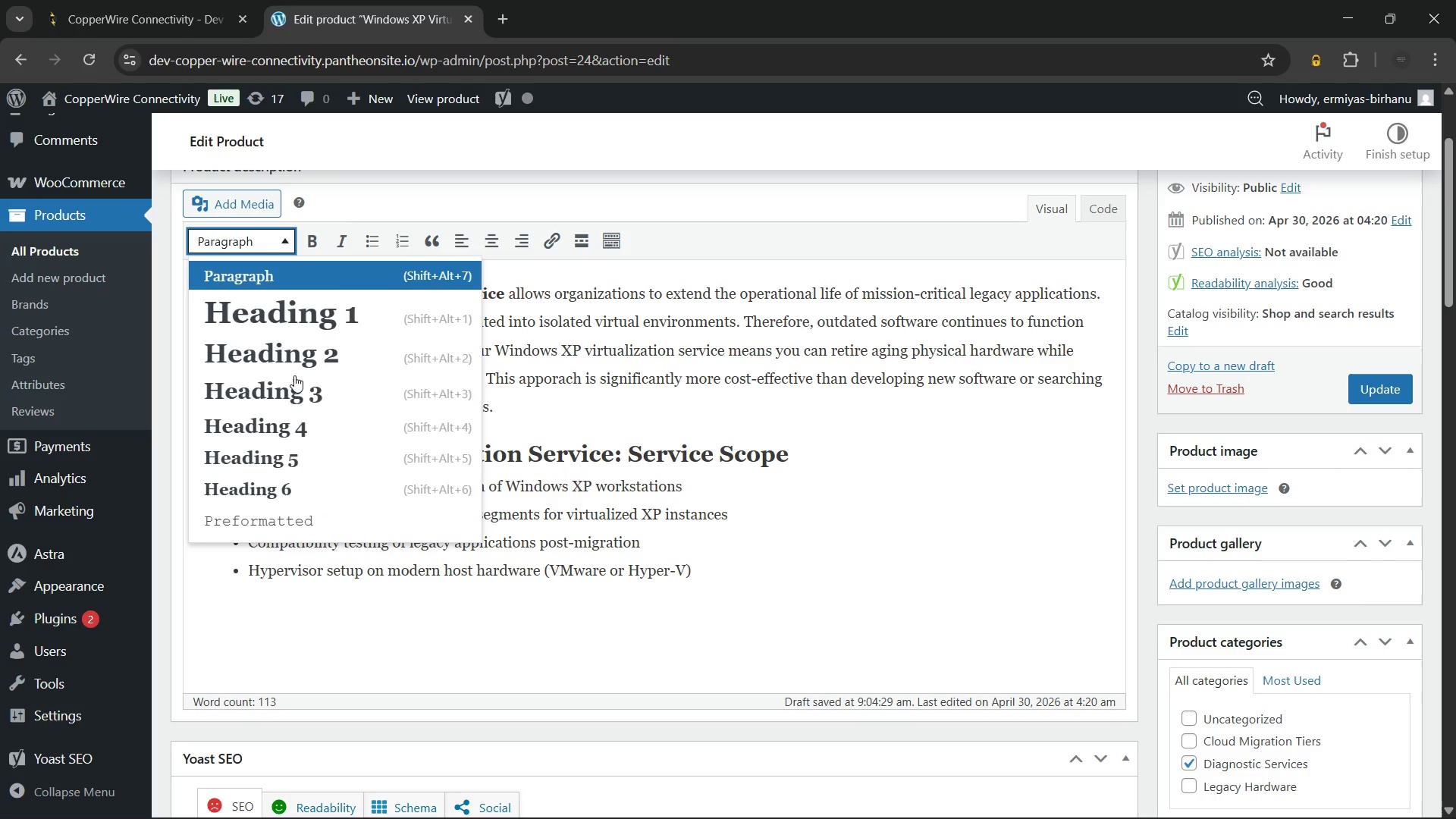 
left_click([294, 379])
 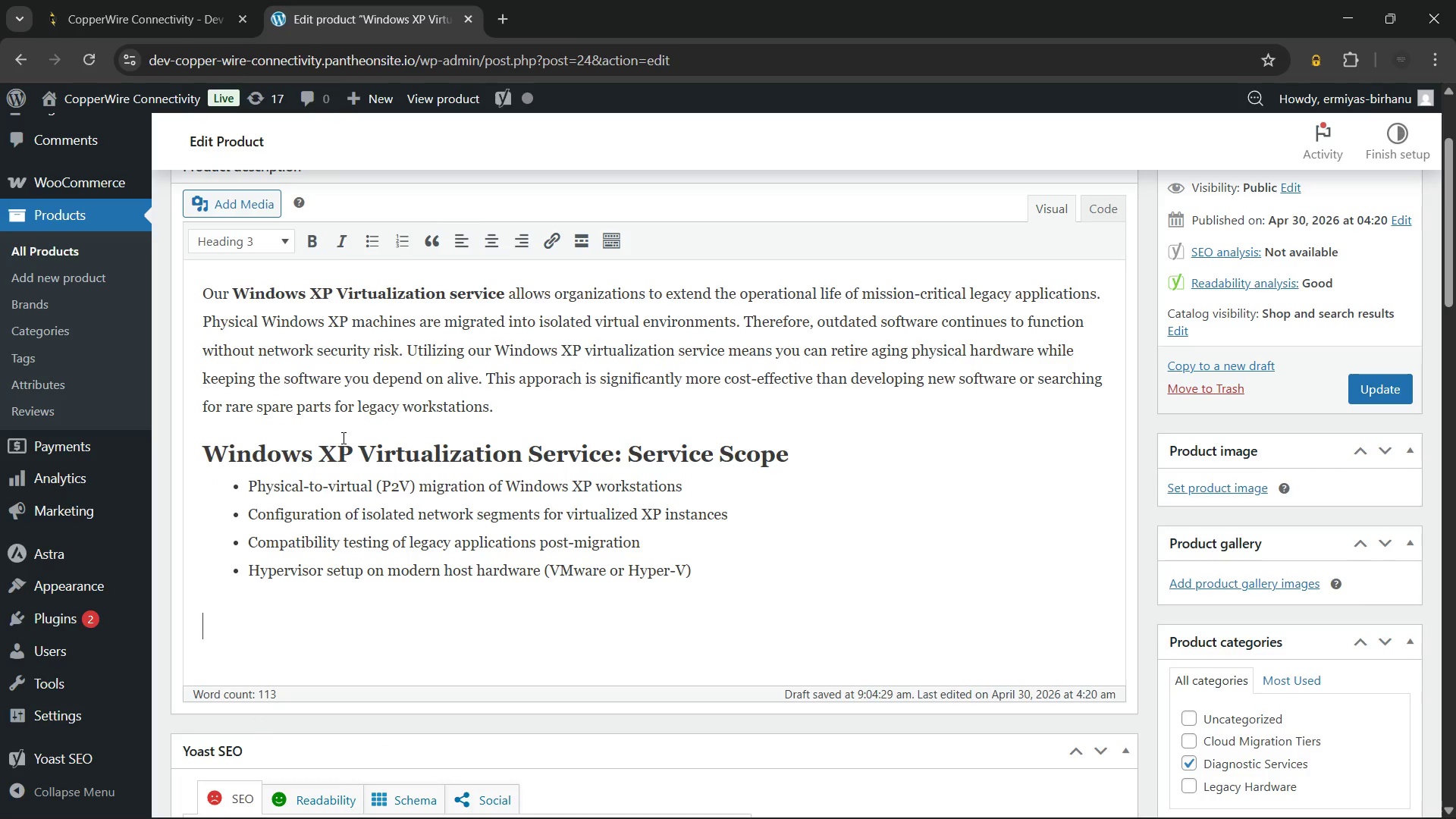 
type(Requirements or Compatibility)
 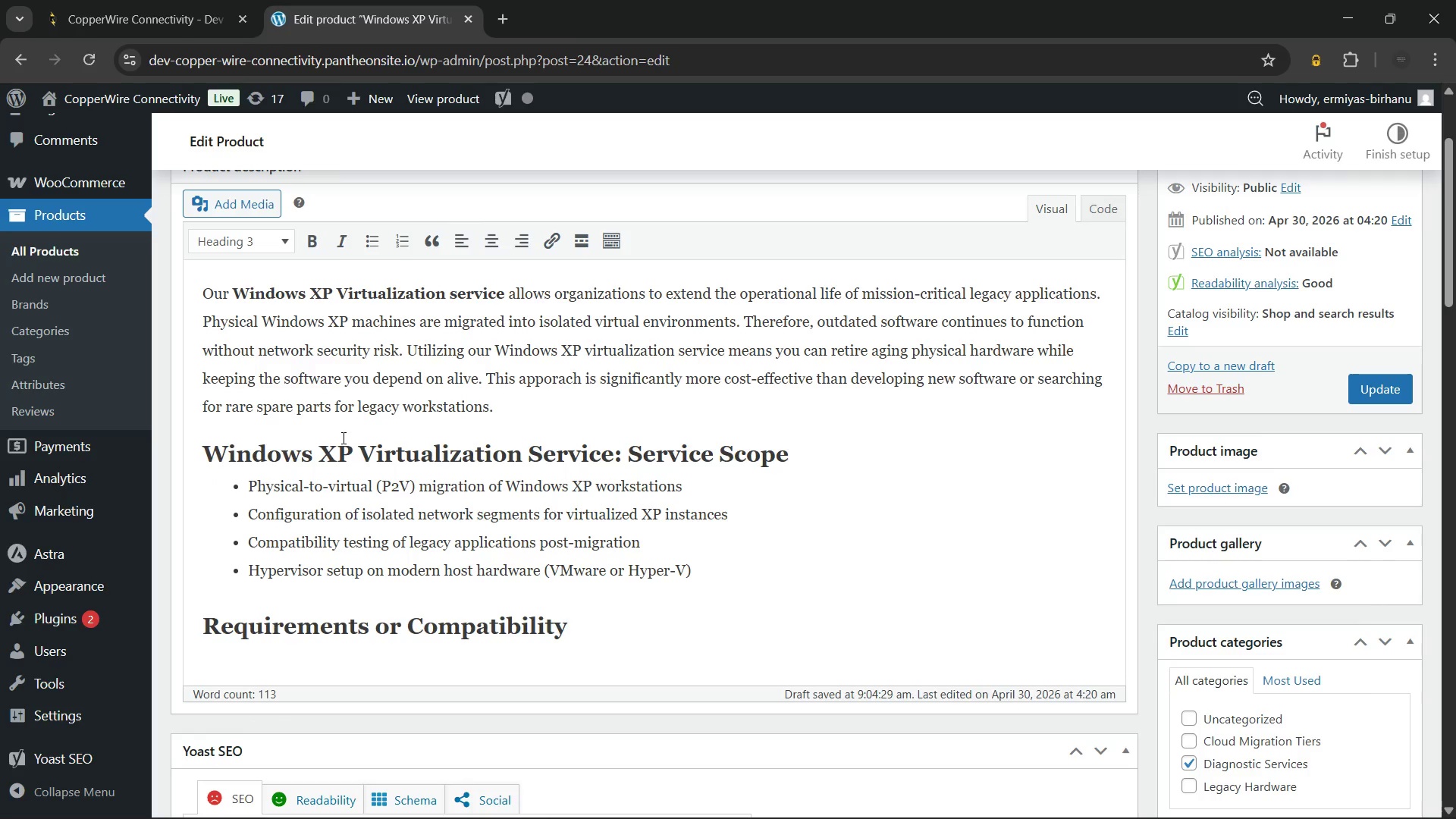 
key(Enter)
 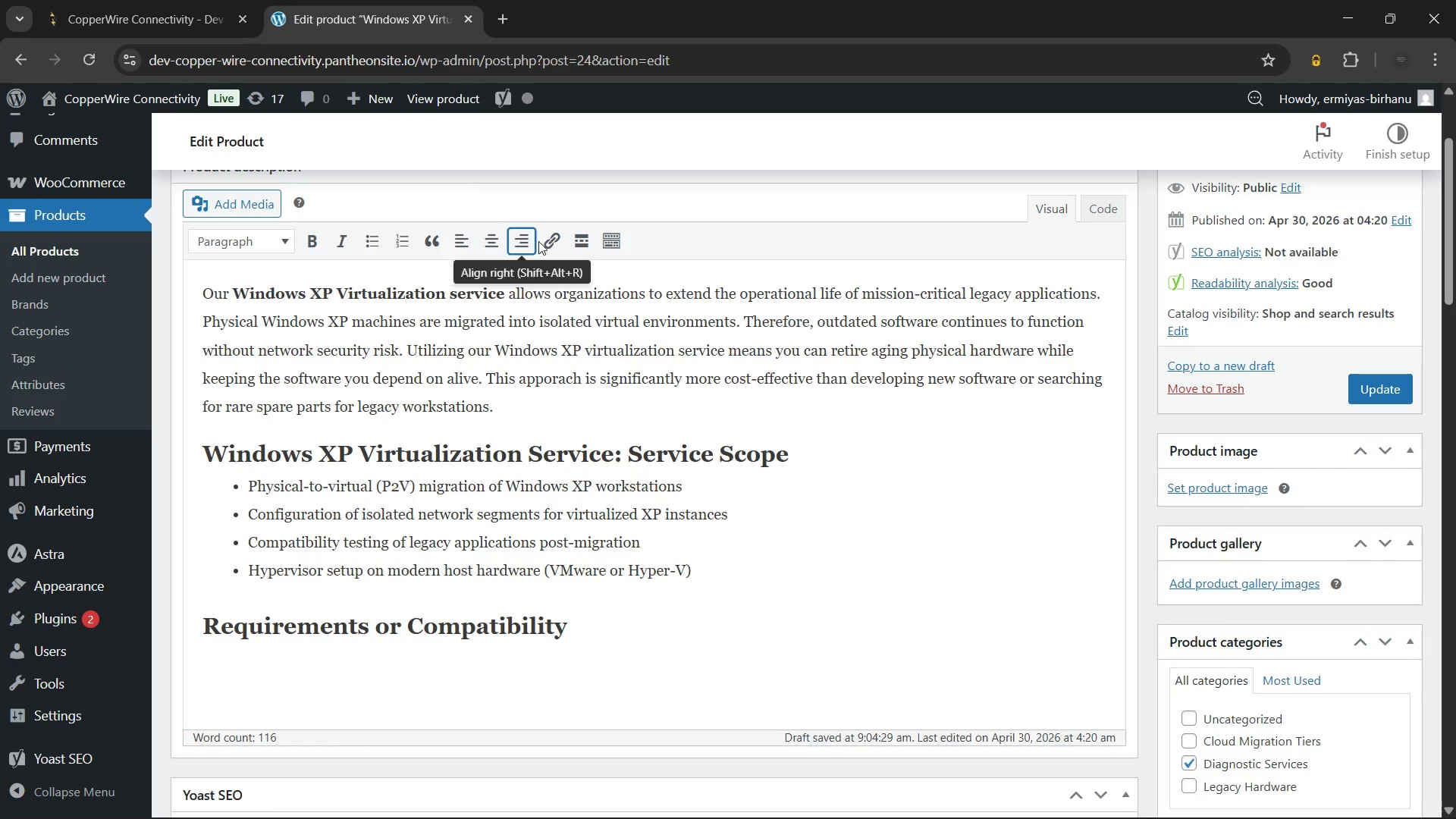 
left_click([363, 236])
 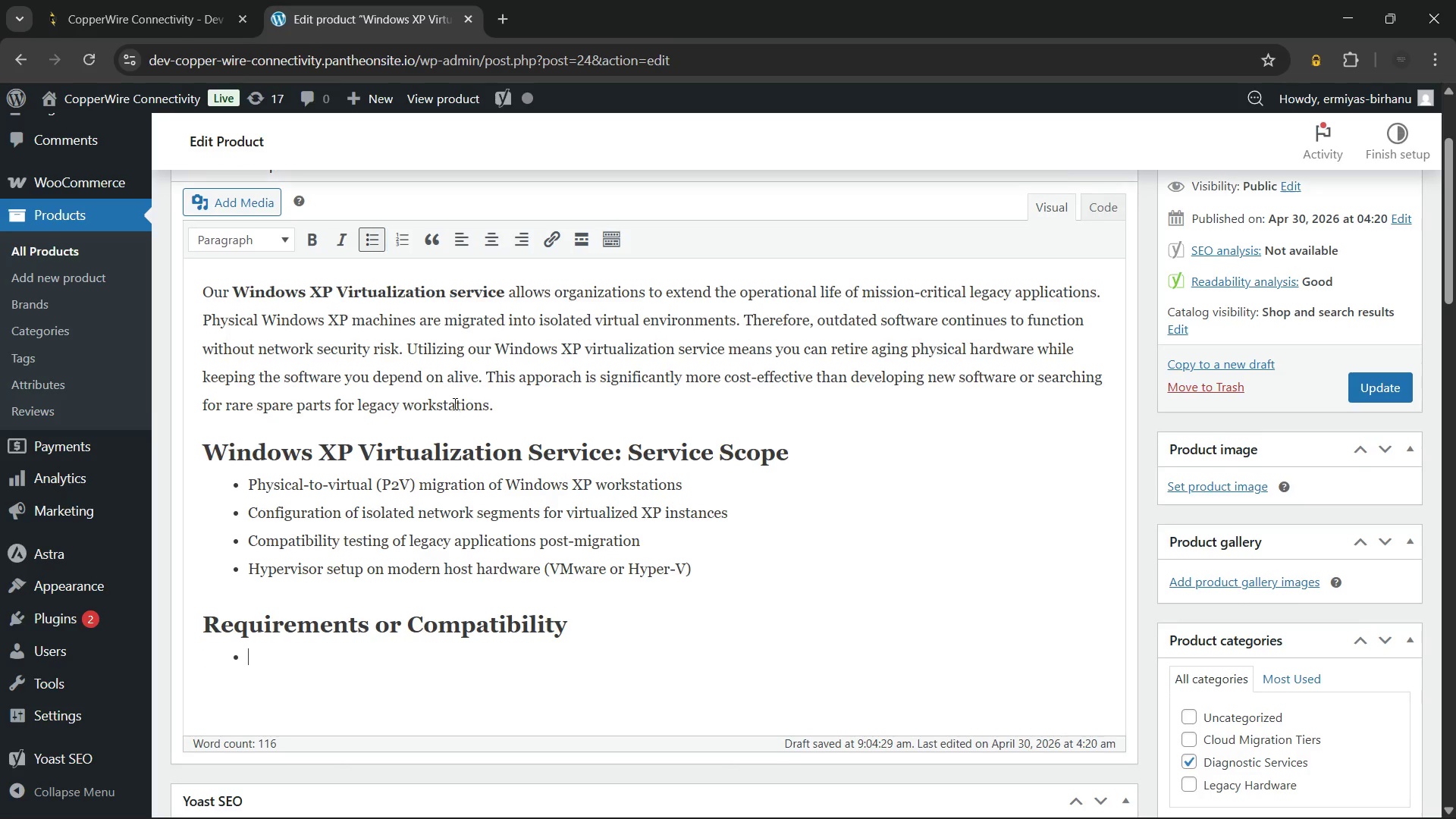 
scroll: coordinate [453, 403], scroll_direction: down, amount: 2.0
 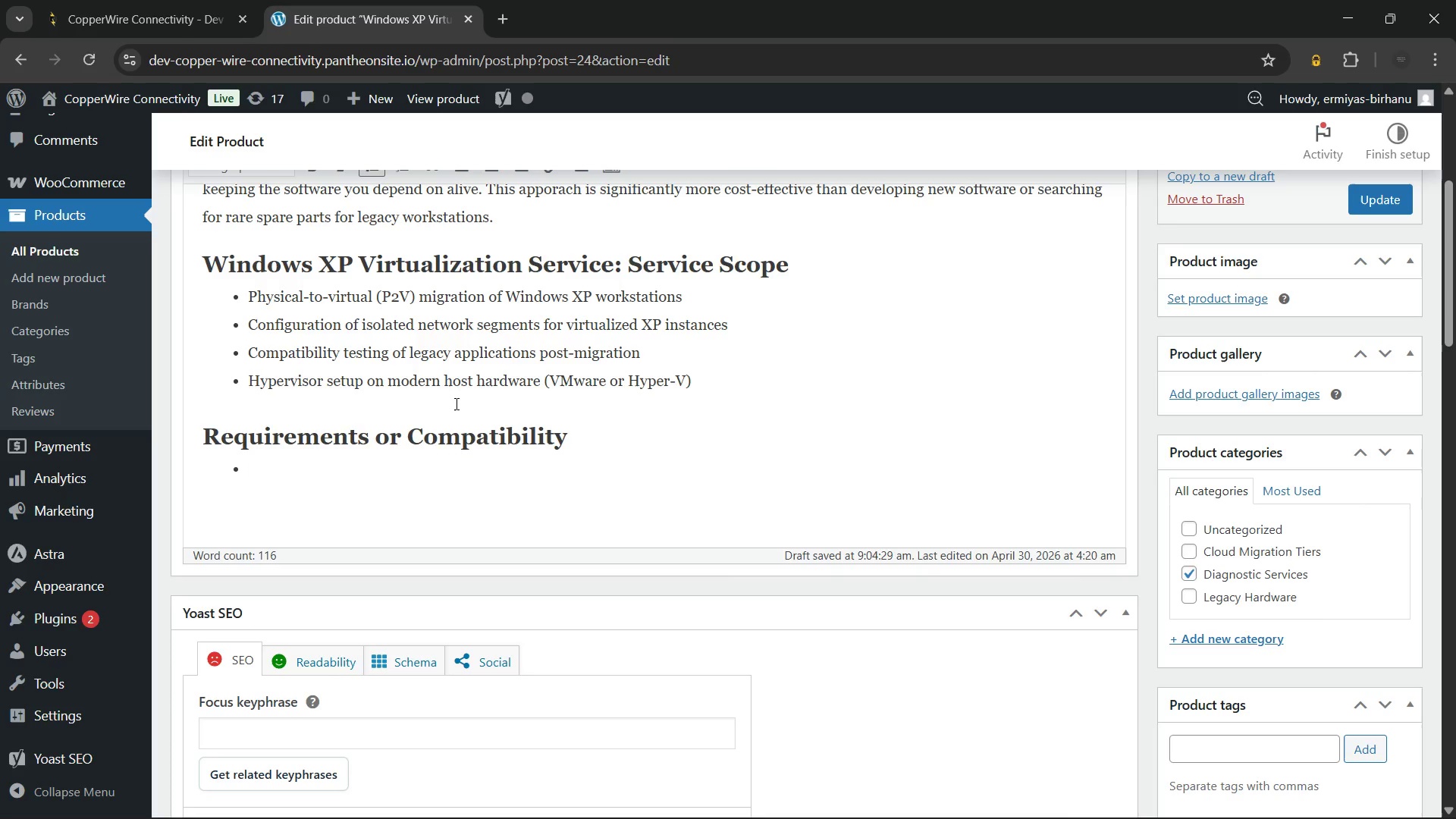 
wait(6.61)
 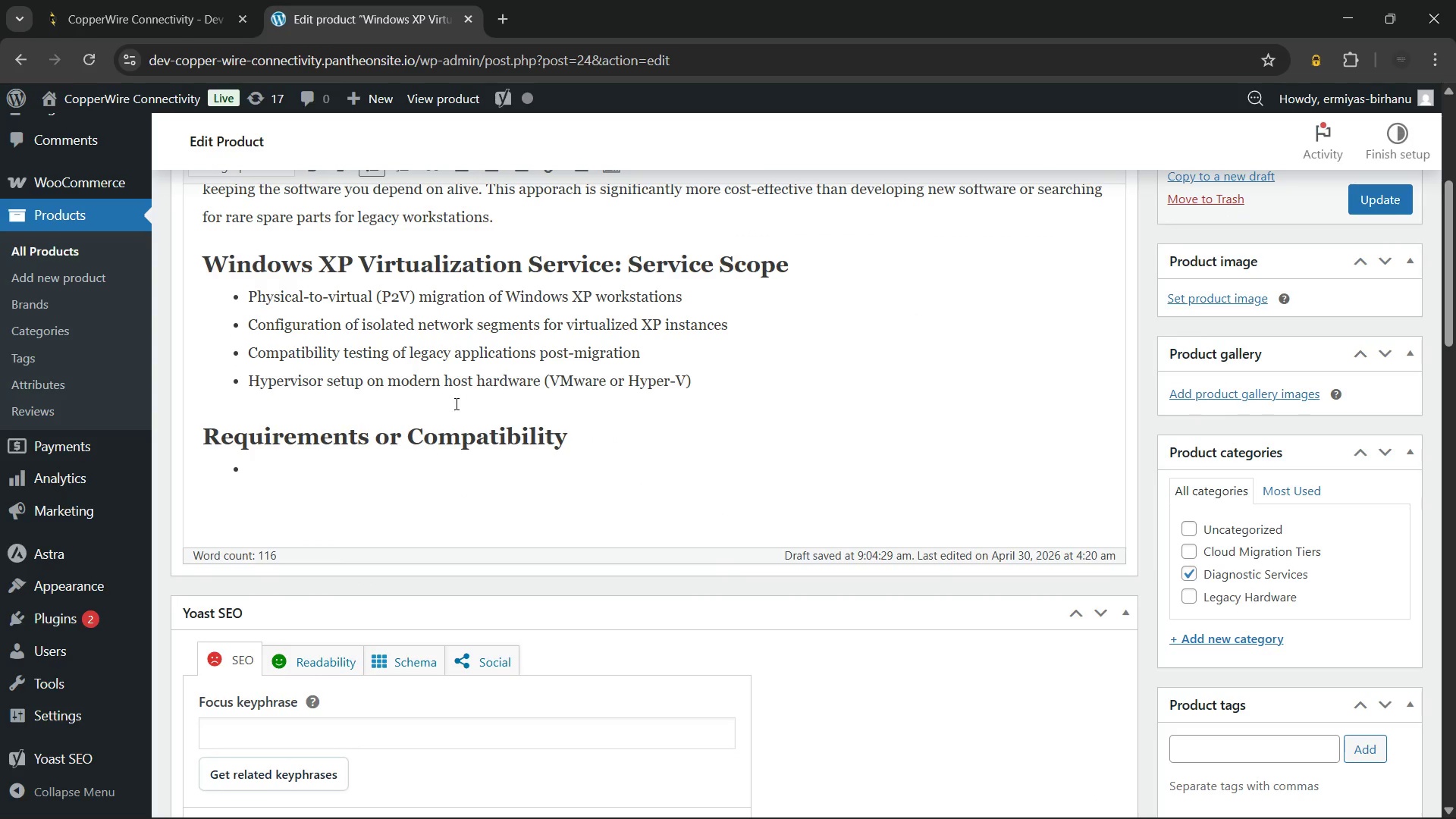 
type(Modern host machine with minimum 16GB RAM and 4 CPU cores recommended)
 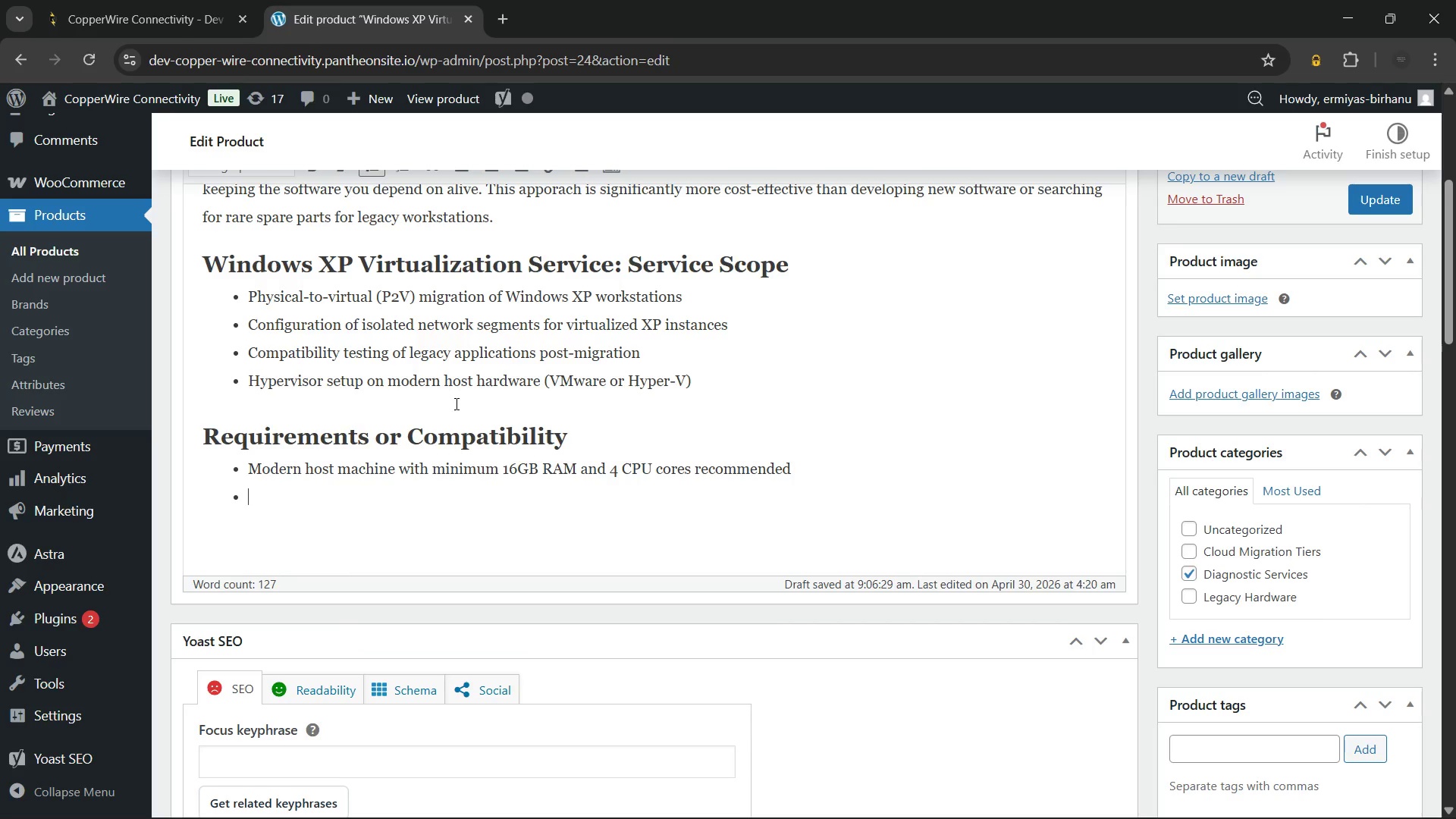 
 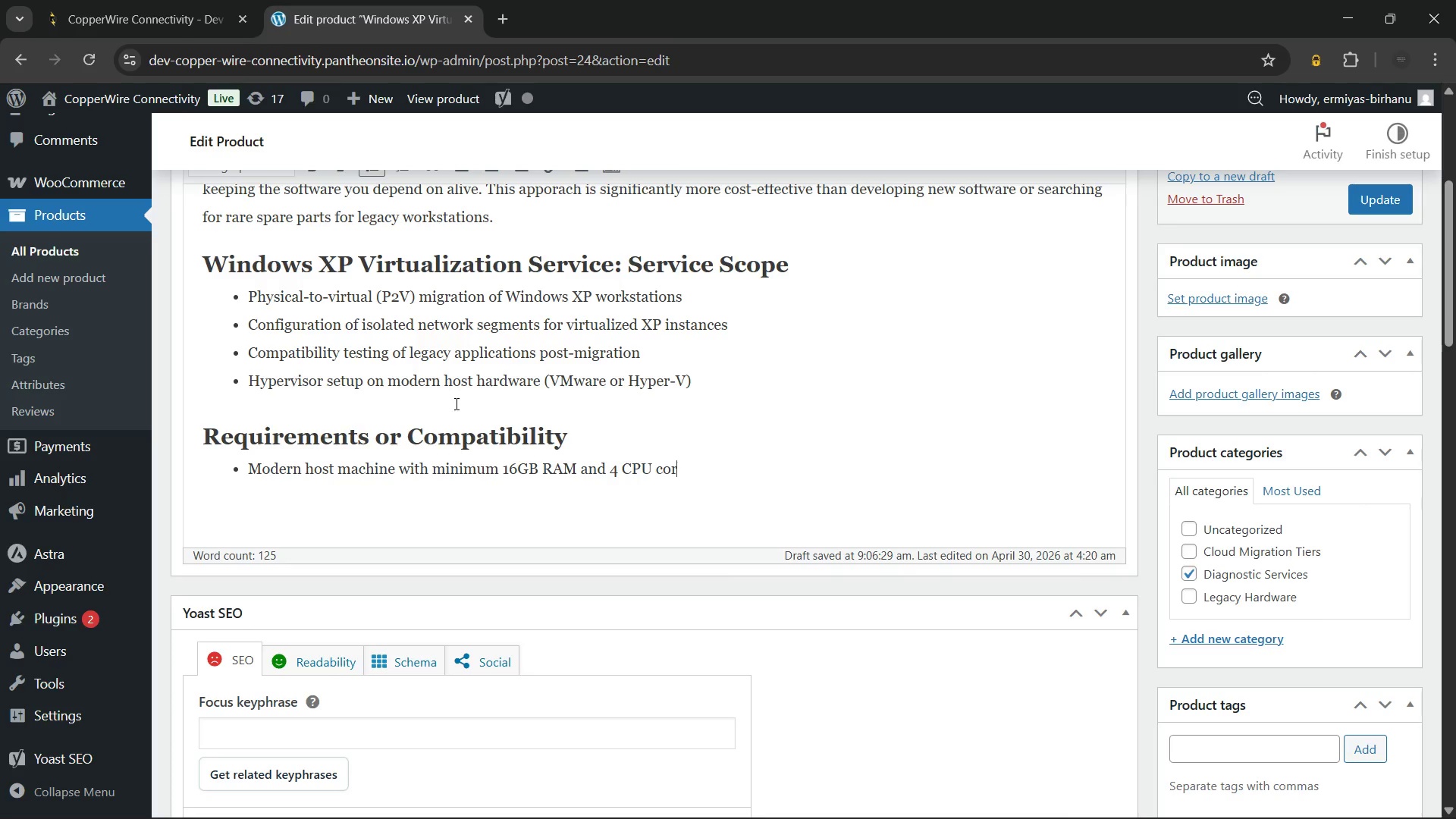 
key(Enter)
 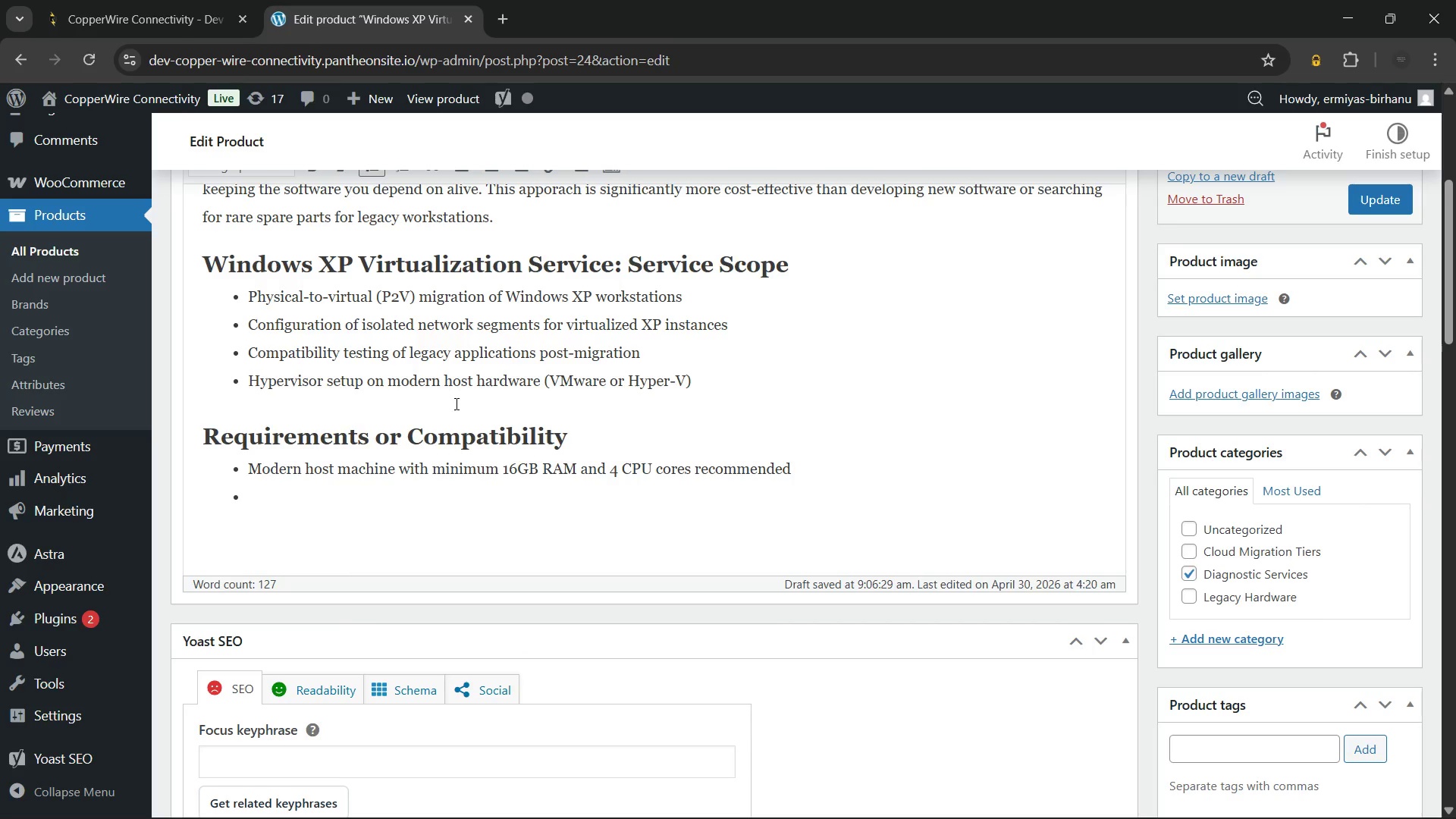 
type(Compatible with VMware ESXI)
key(Backspace)
type(i and Microsoft Hyper-V platforms)
 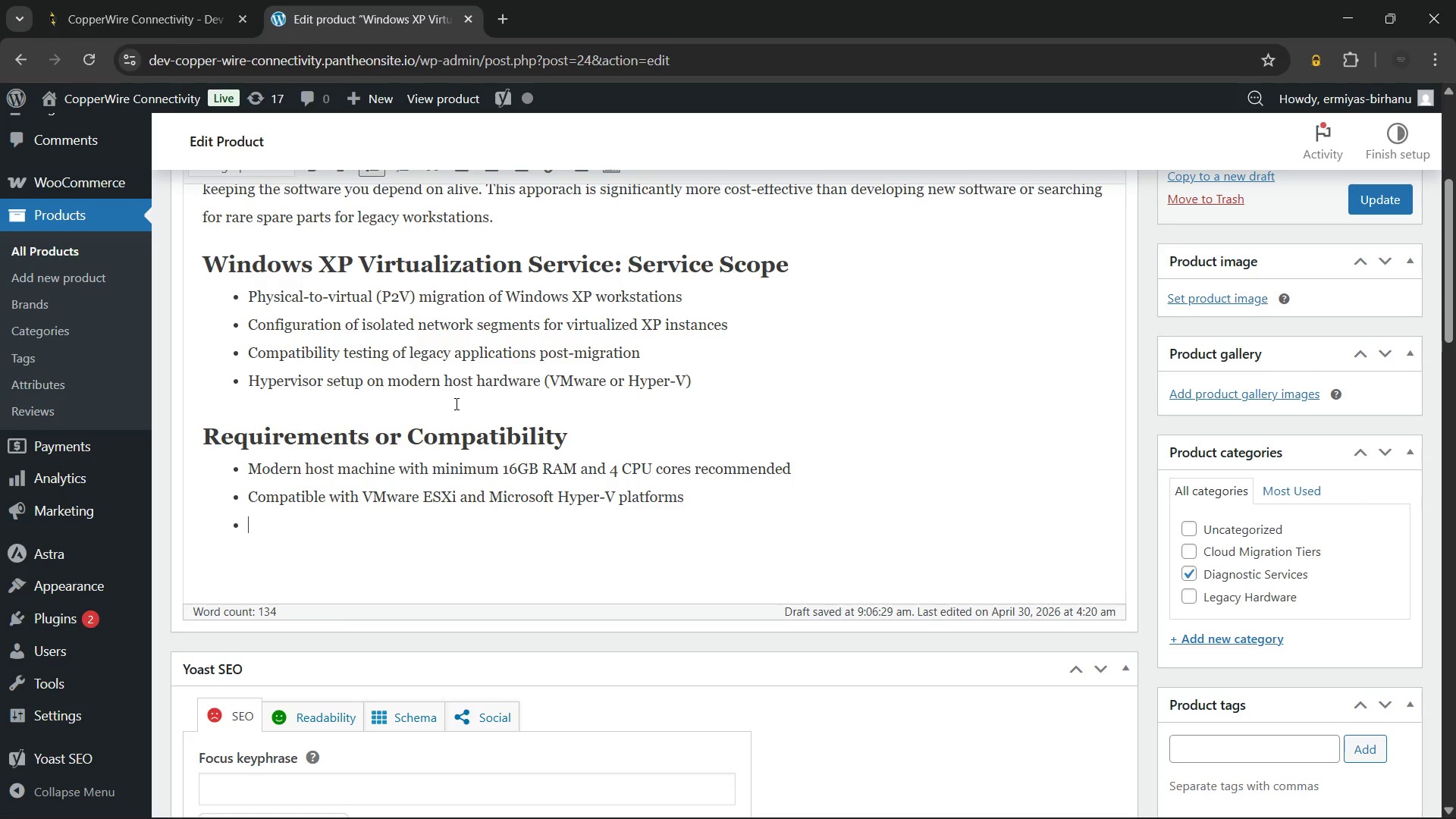 
 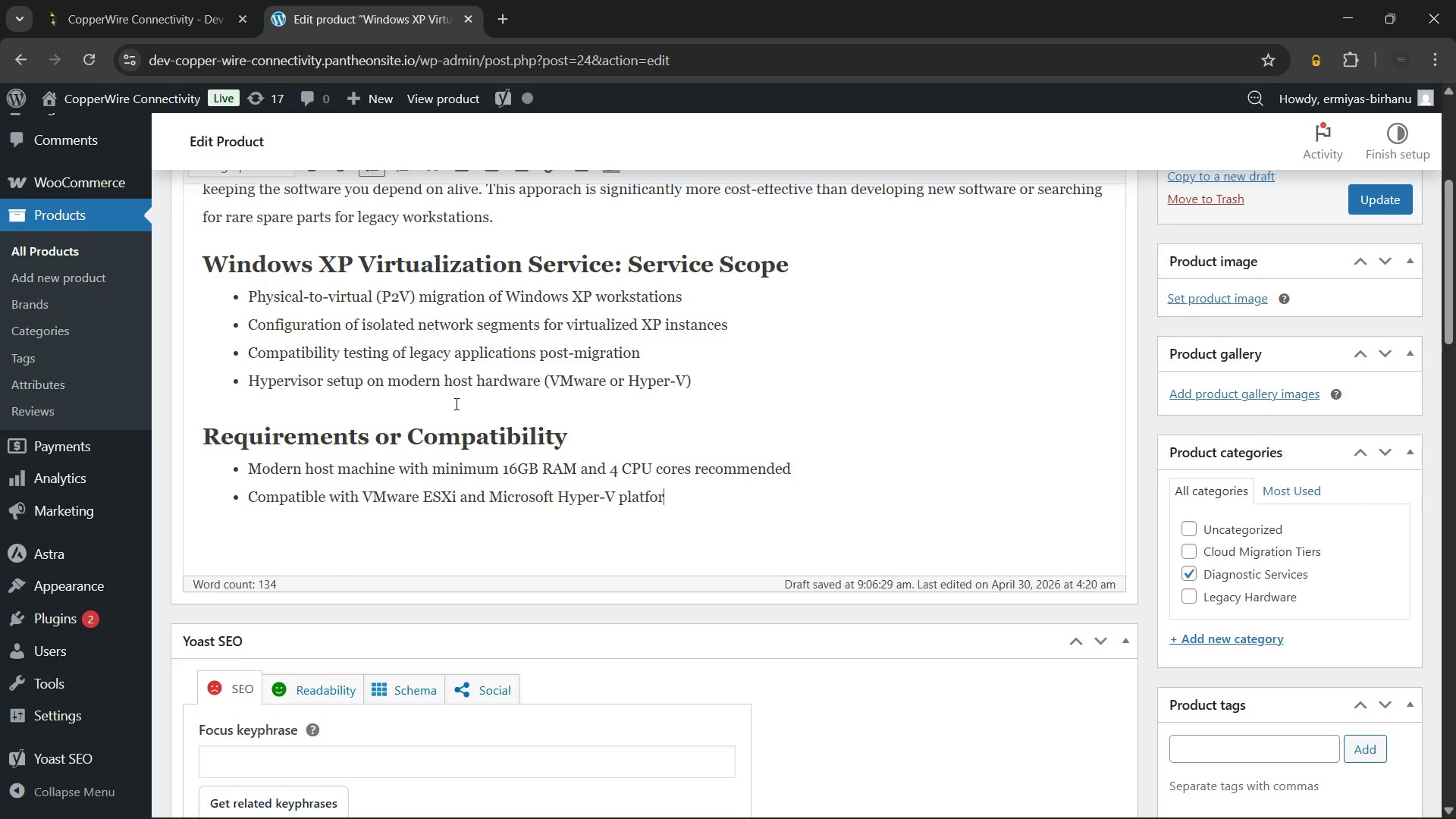 
key(Enter)
 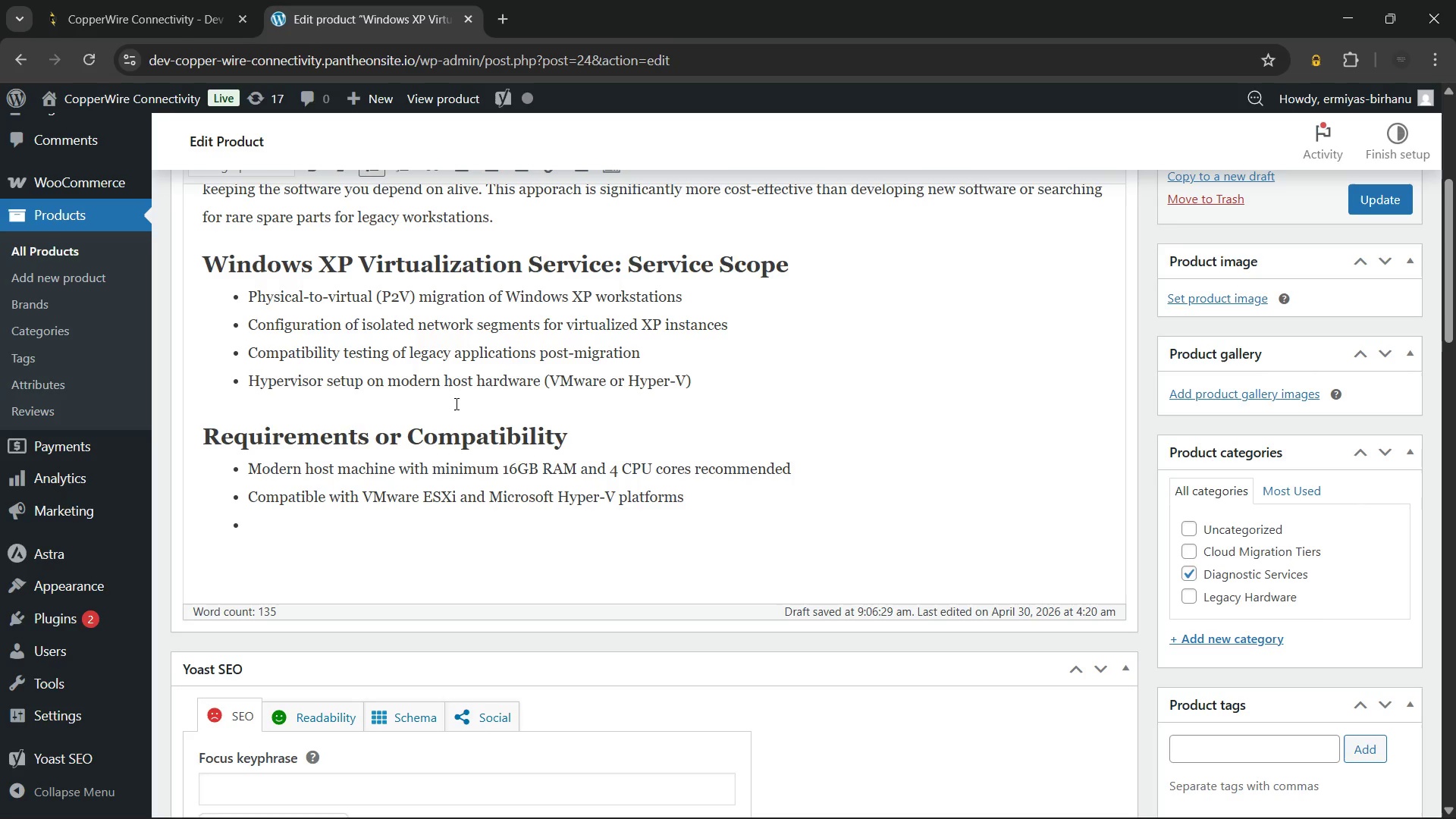 
type(Original Windows)
 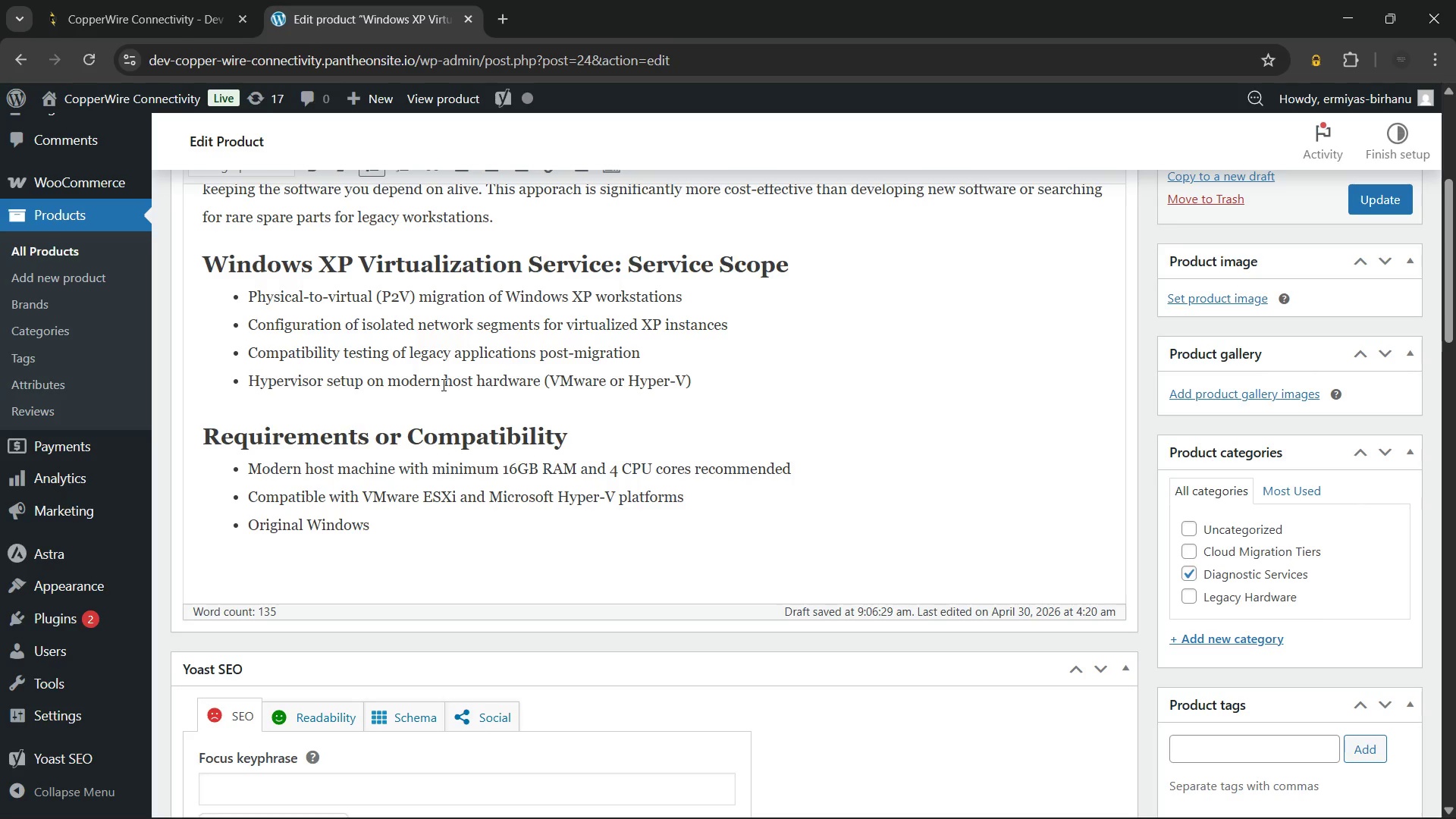 
left_click([794, 801])
 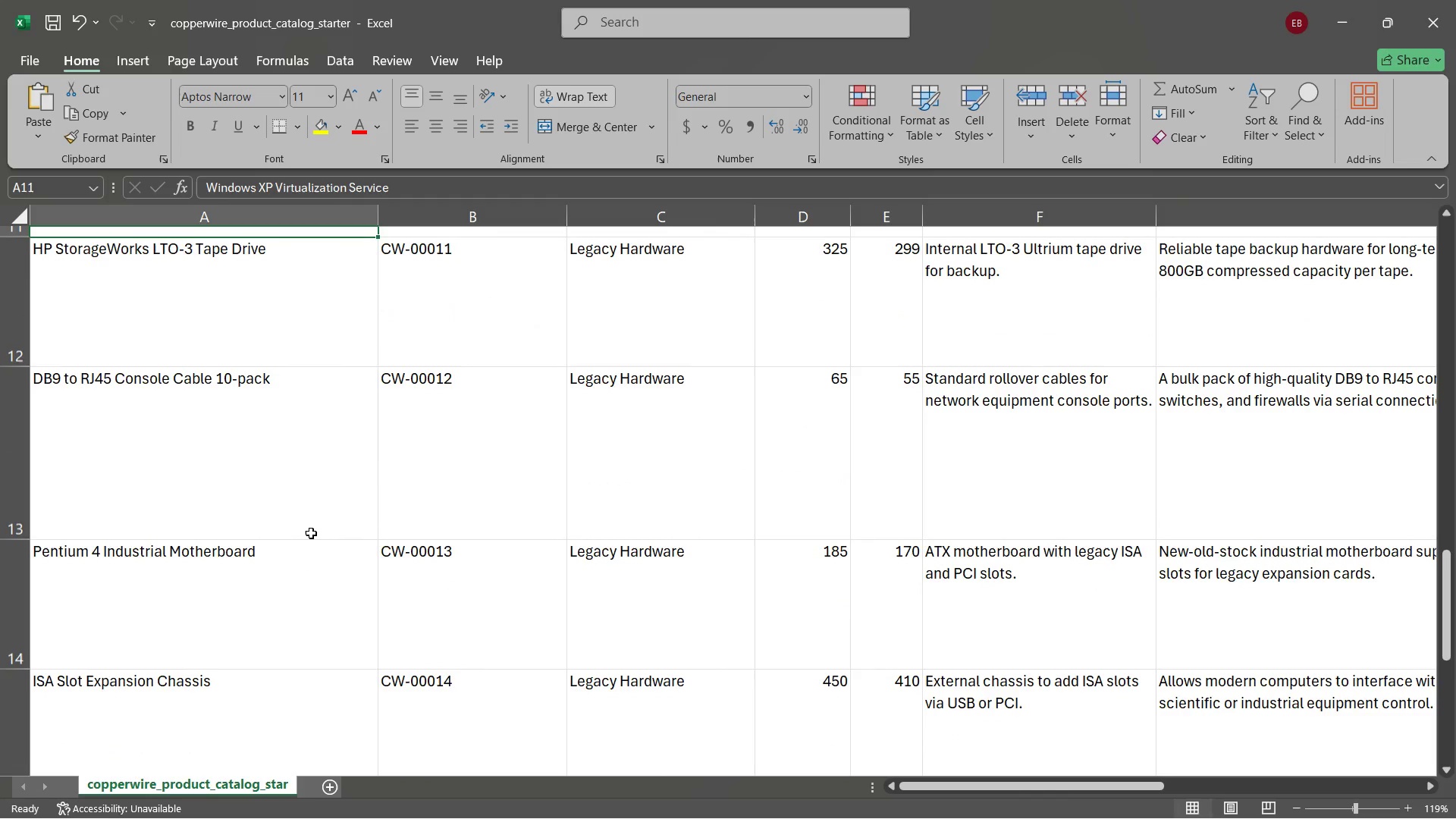 
wait(40.7)
 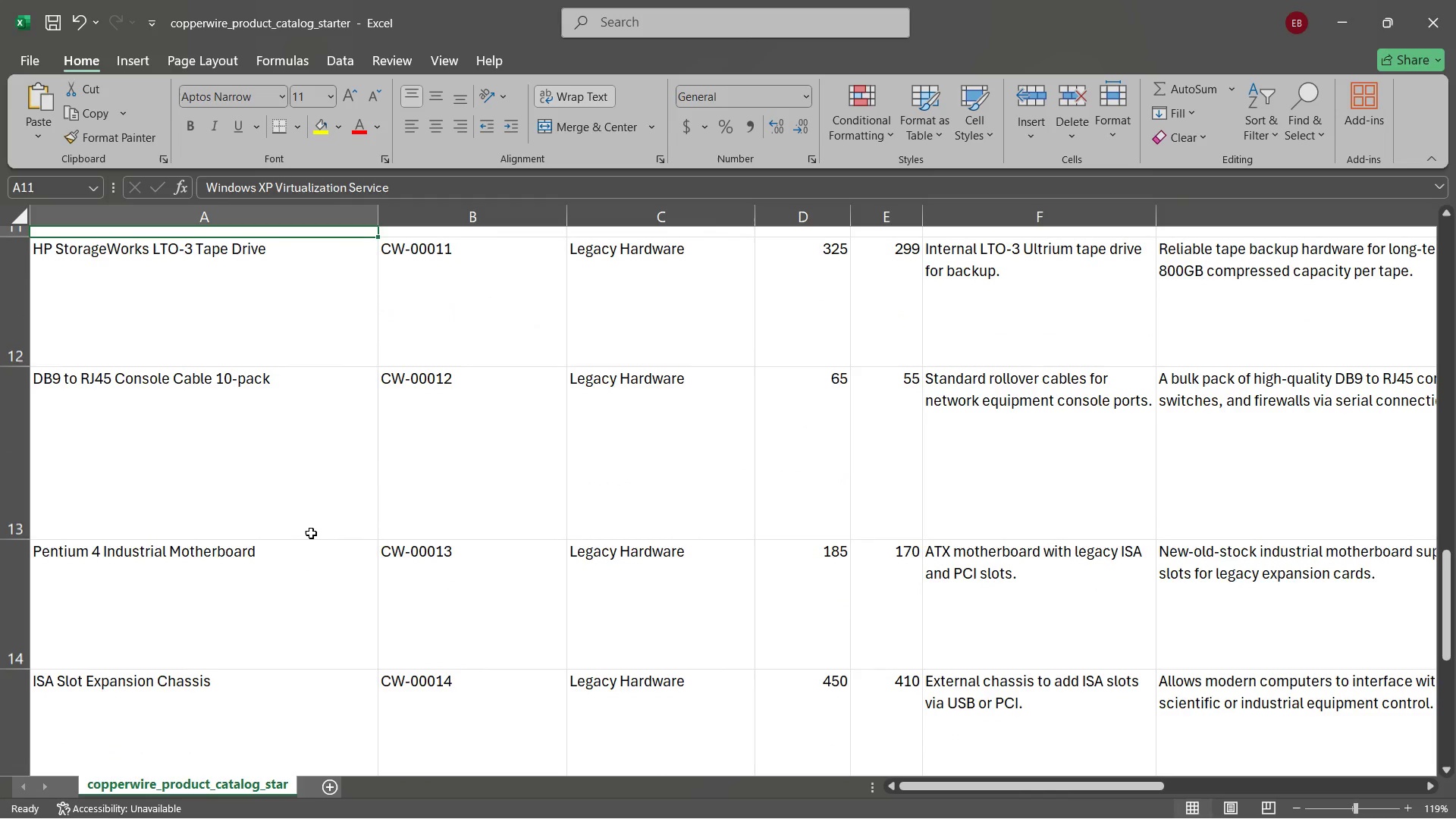 
left_click([748, 798])
 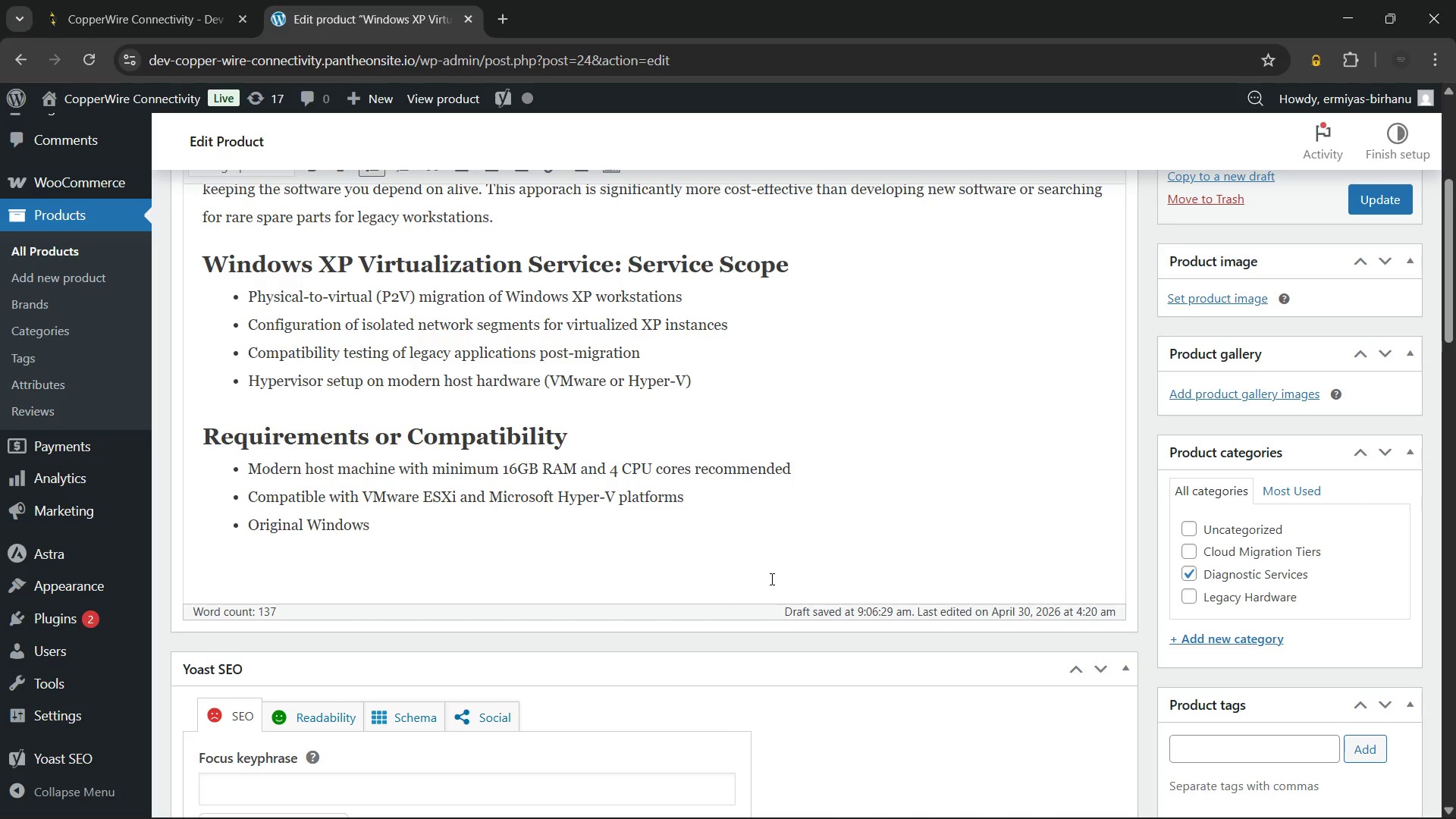 
type( XP licence required (not supplied by CopperWire))
 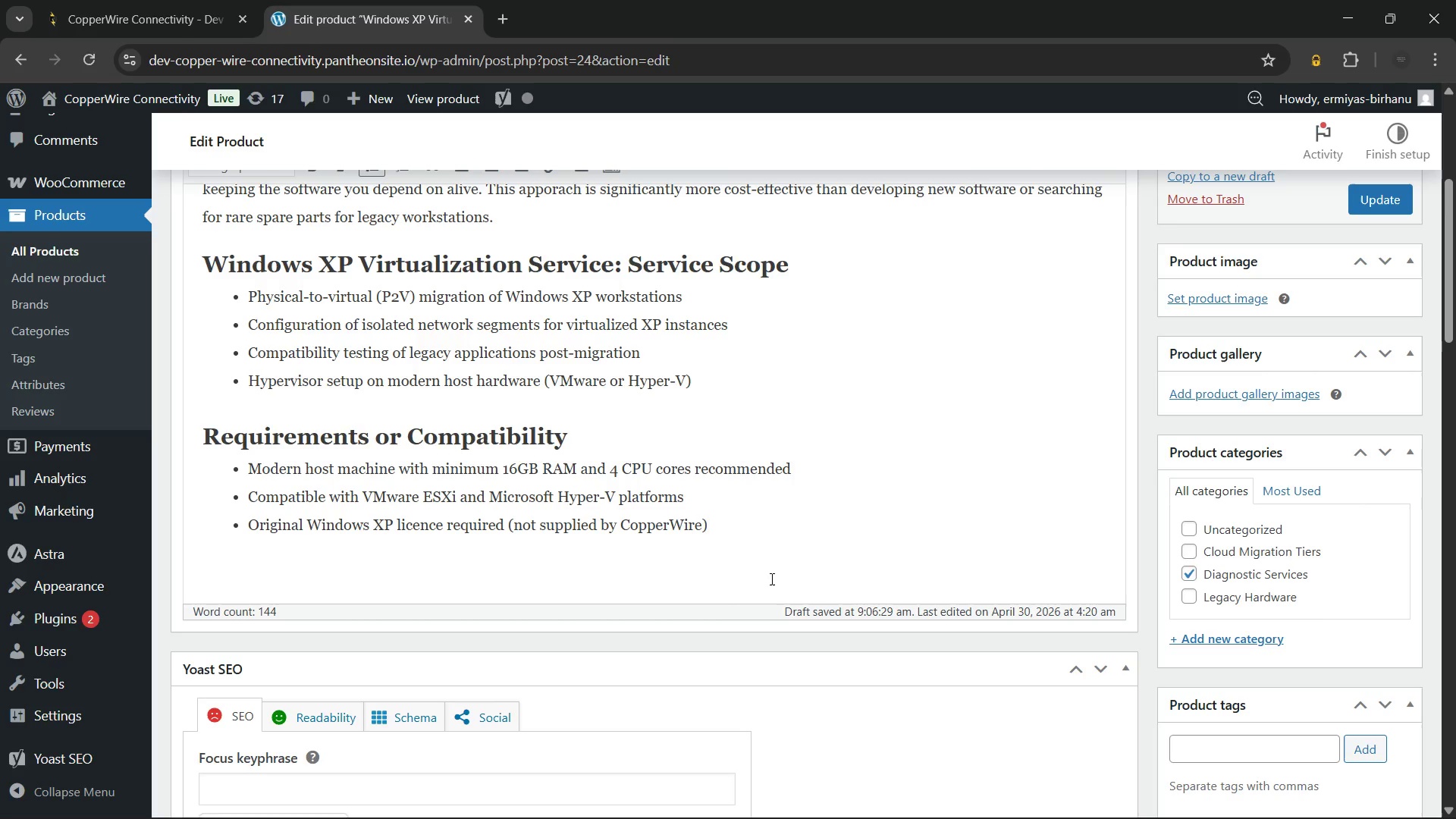 
key(Enter)
 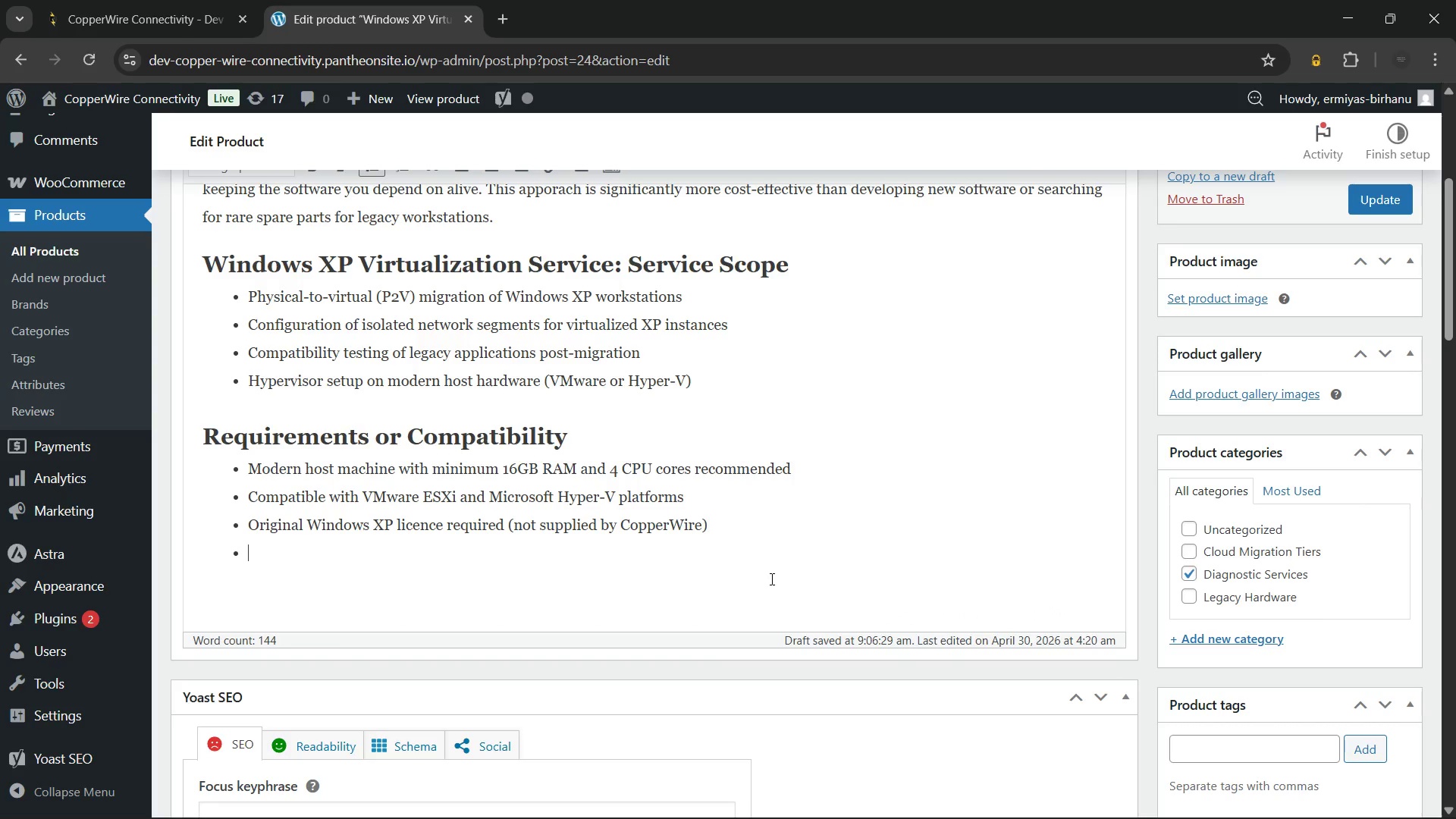 
type(On-ste access may be required for physical machine imaging)
 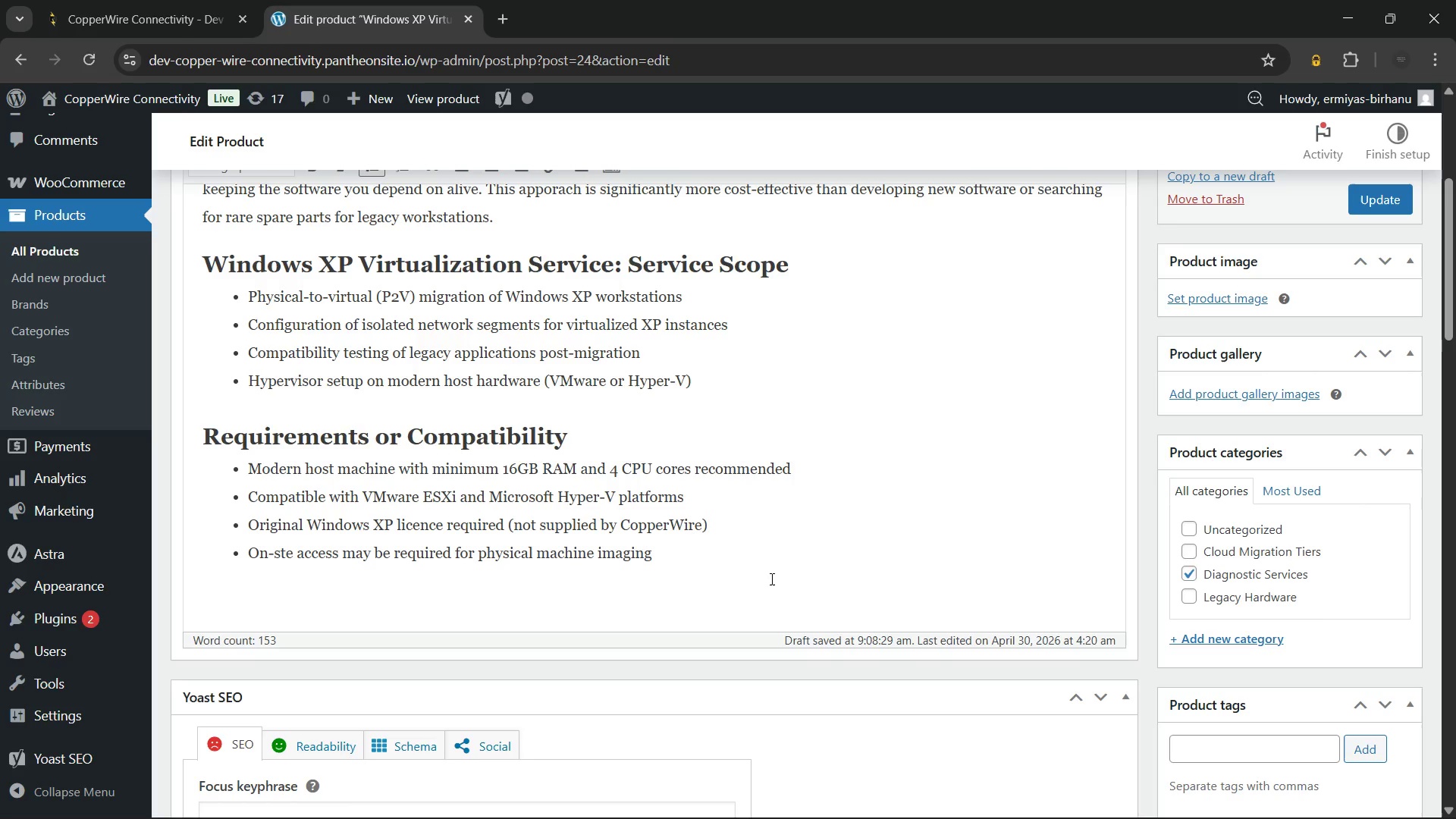 
key(Enter)
 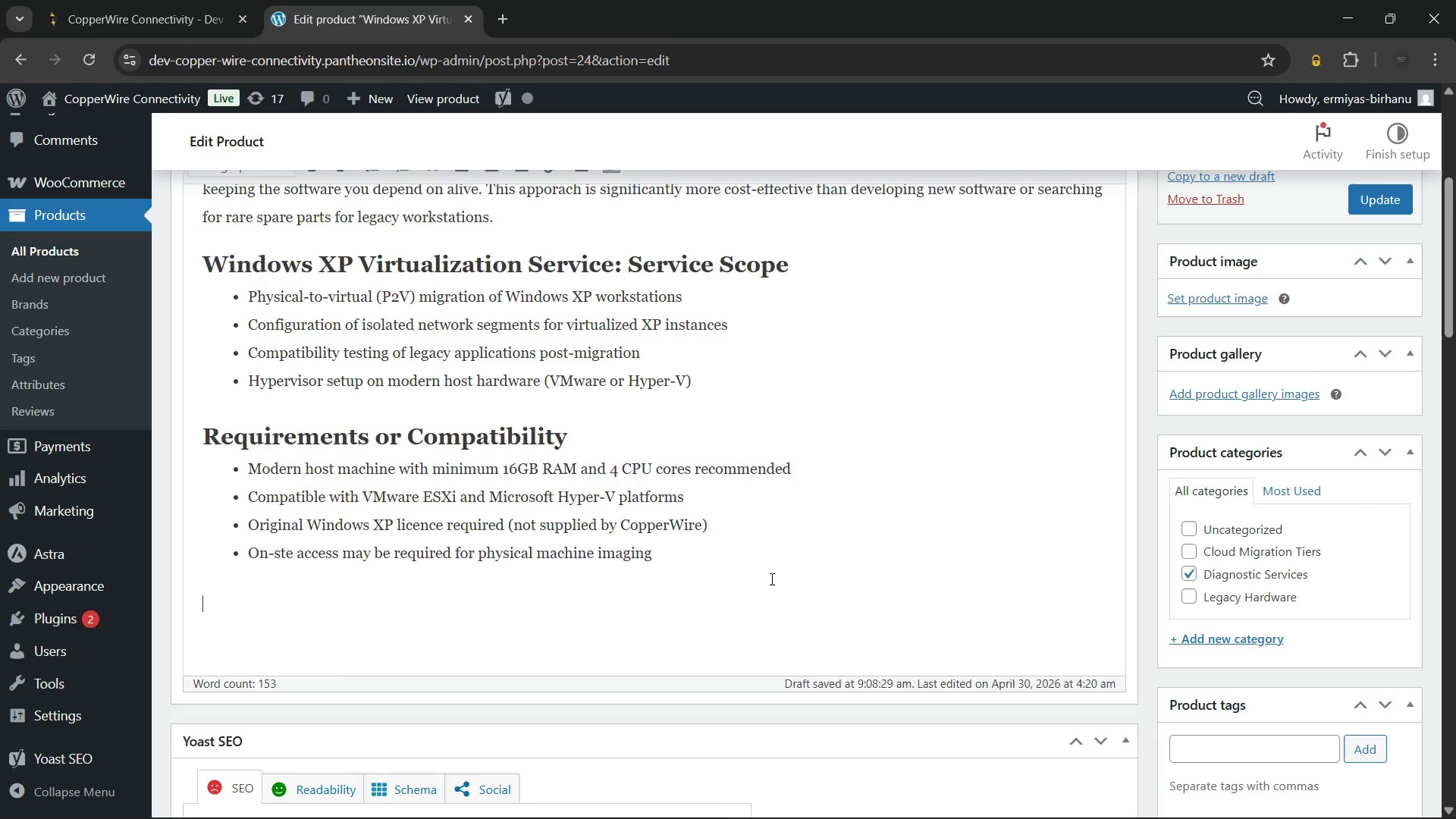 
key(Enter)
 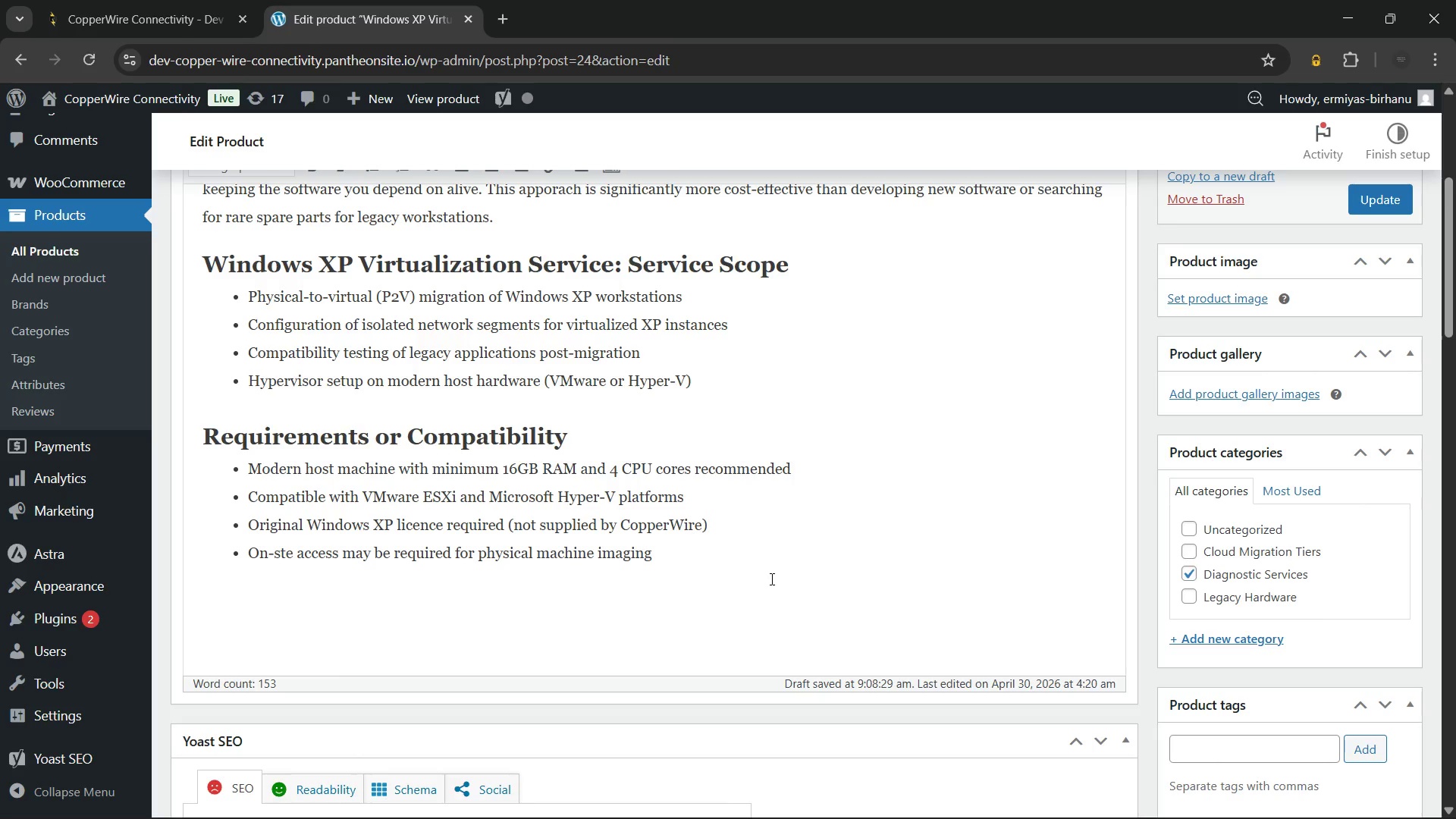 
type(Additionally, virtualized environments are snapshotted for rollback. However, internet access for virtualized XP is strongly discouraged. Get started today to protect your legacy systems.)
 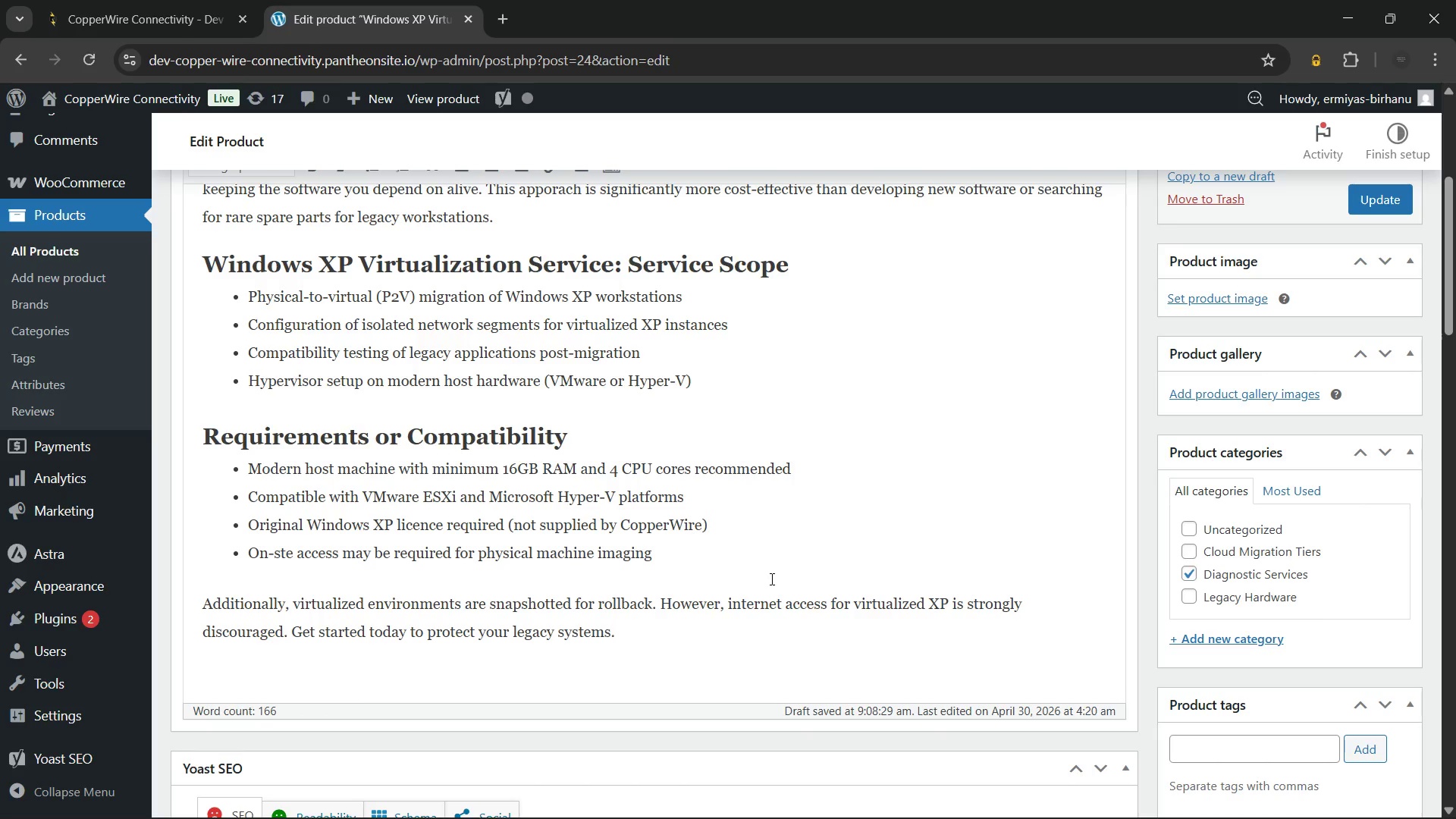 
scroll: coordinate [772, 579], scroll_direction: up, amount: 3.0
 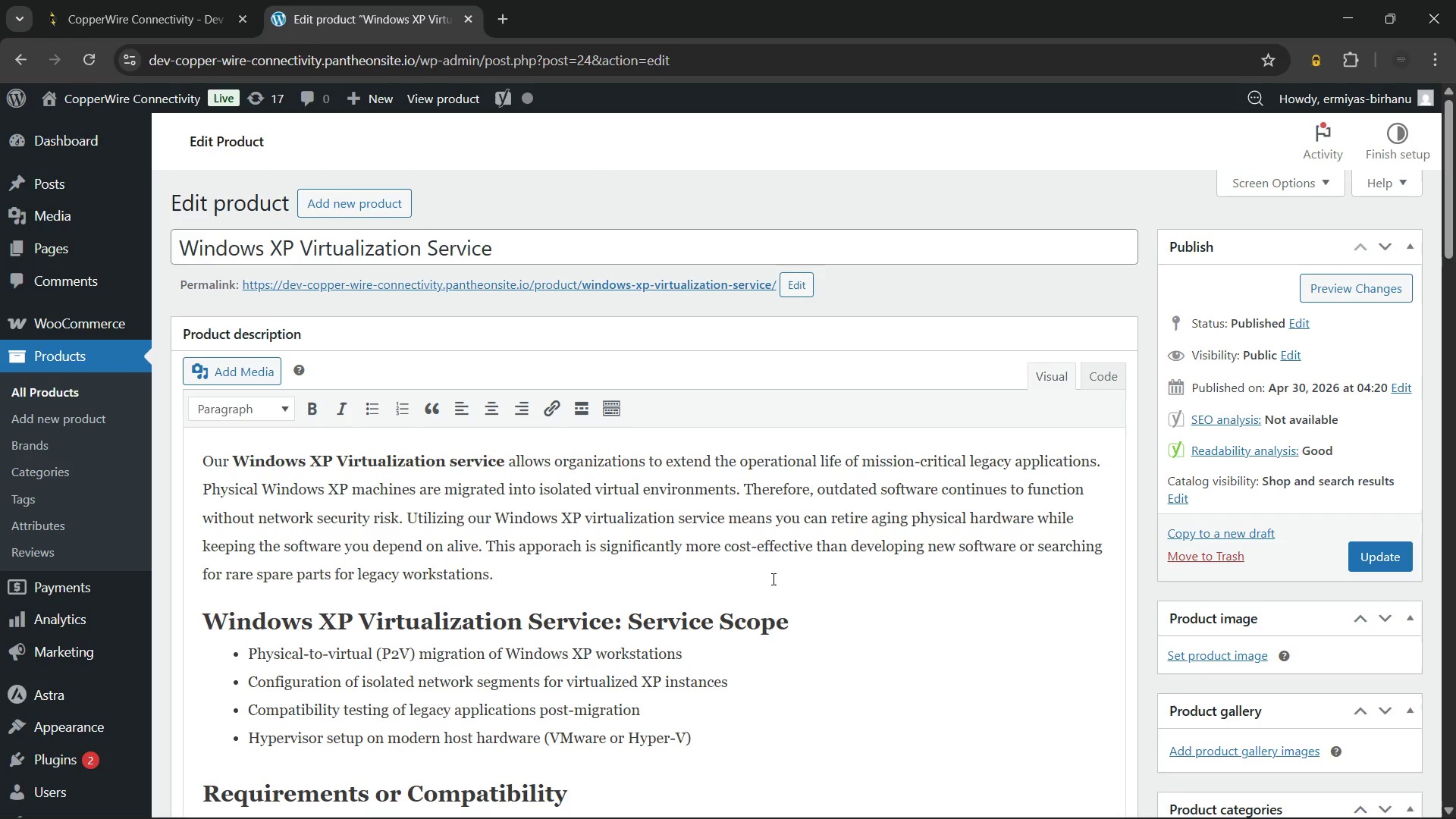 
scroll: coordinate [772, 579], scroll_direction: down, amount: 3.0
 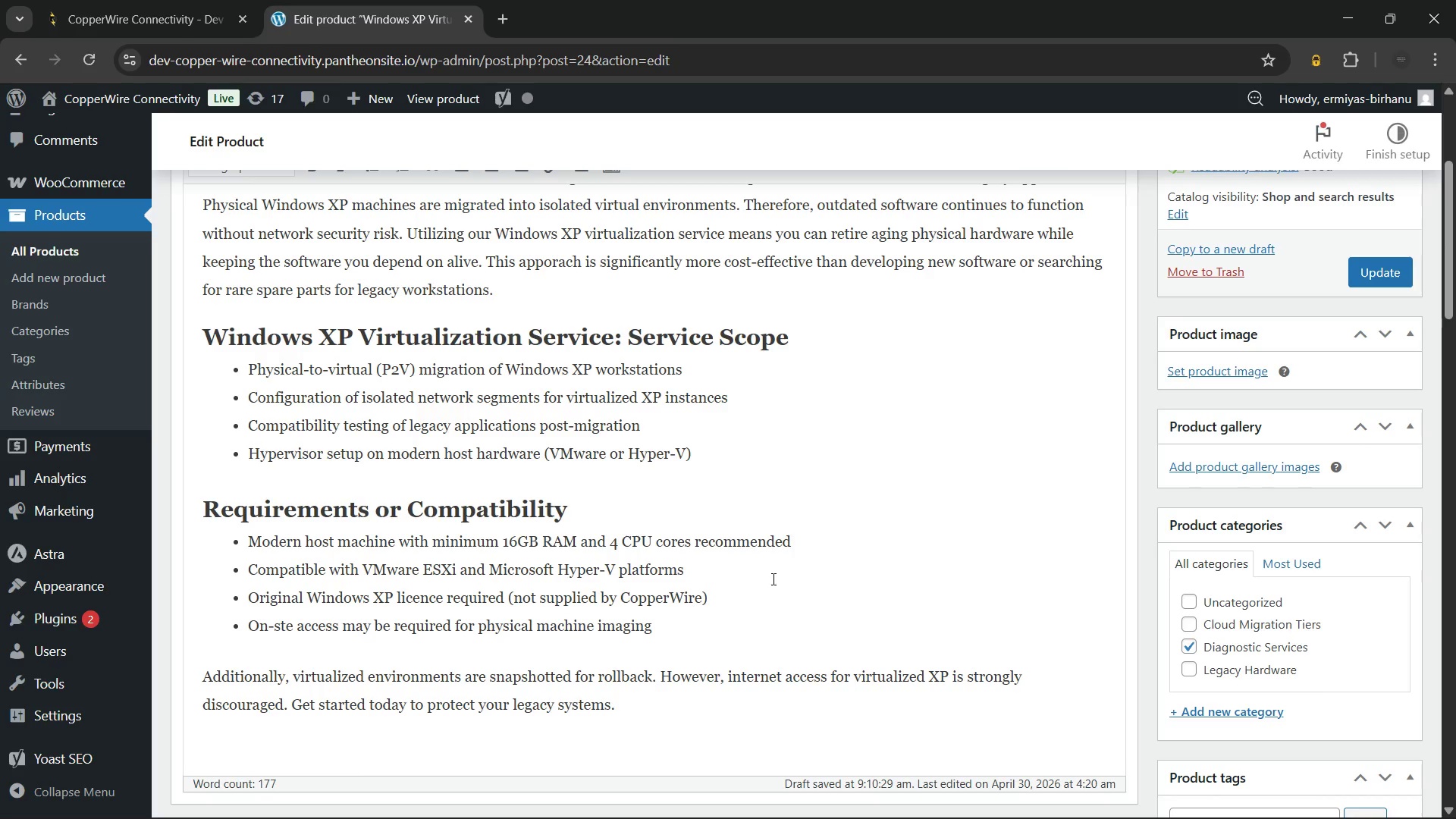 
wait(50.28)
 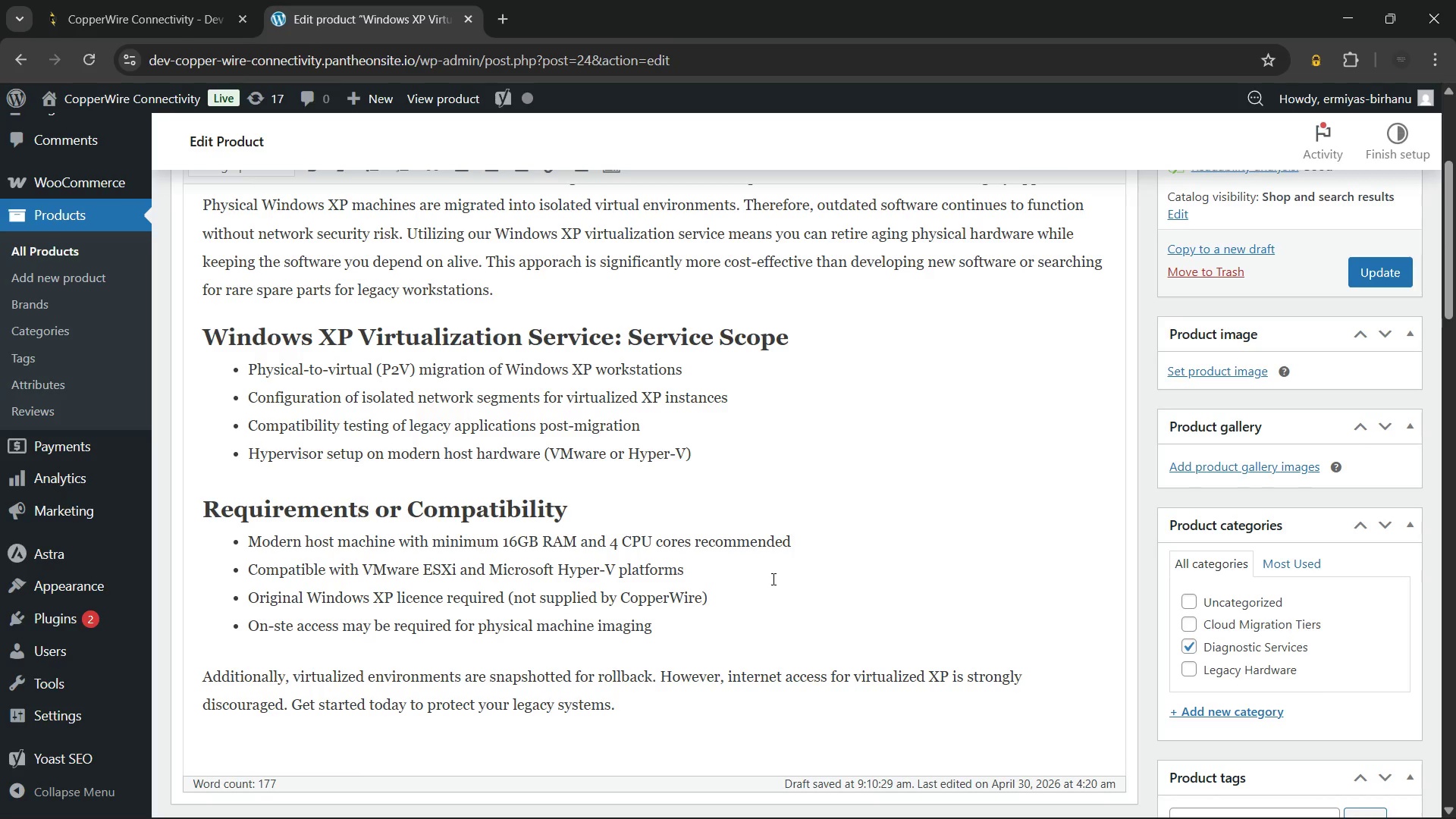 
scroll: coordinate [772, 579], scroll_direction: up, amount: 8.0
 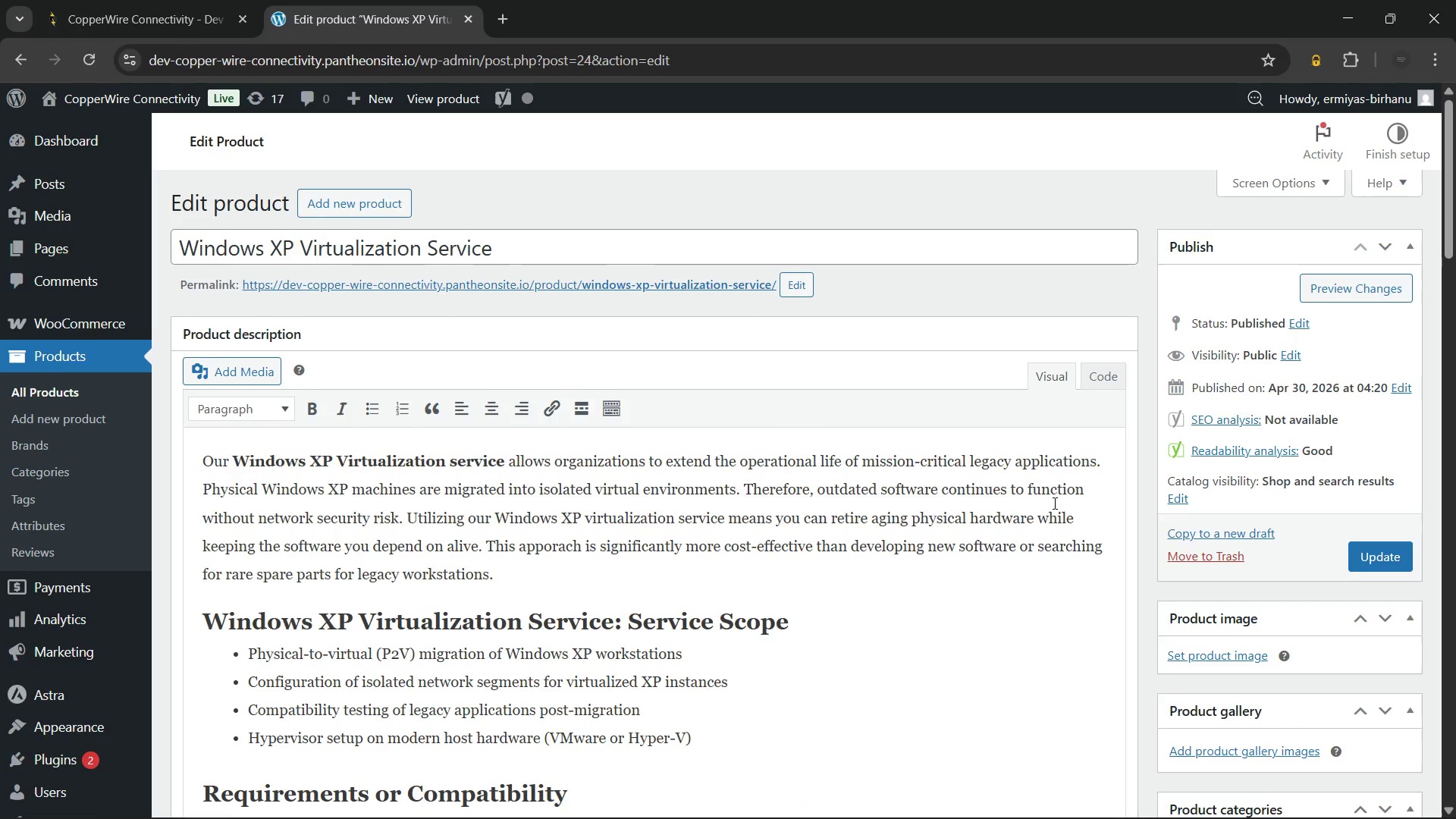 
scroll: coordinate [1078, 510], scroll_direction: down, amount: 1.0
 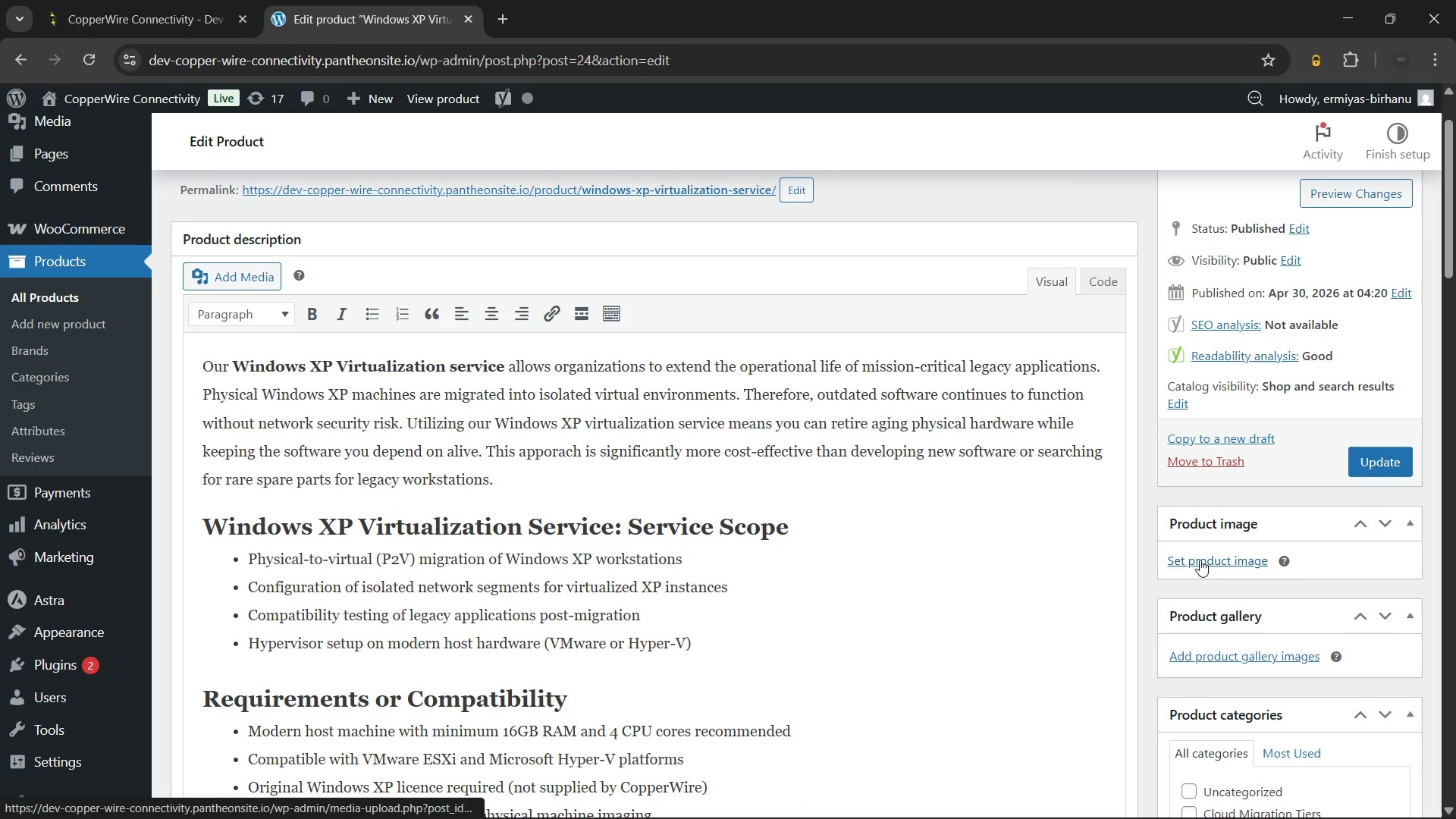 
left_click([1200, 560])
 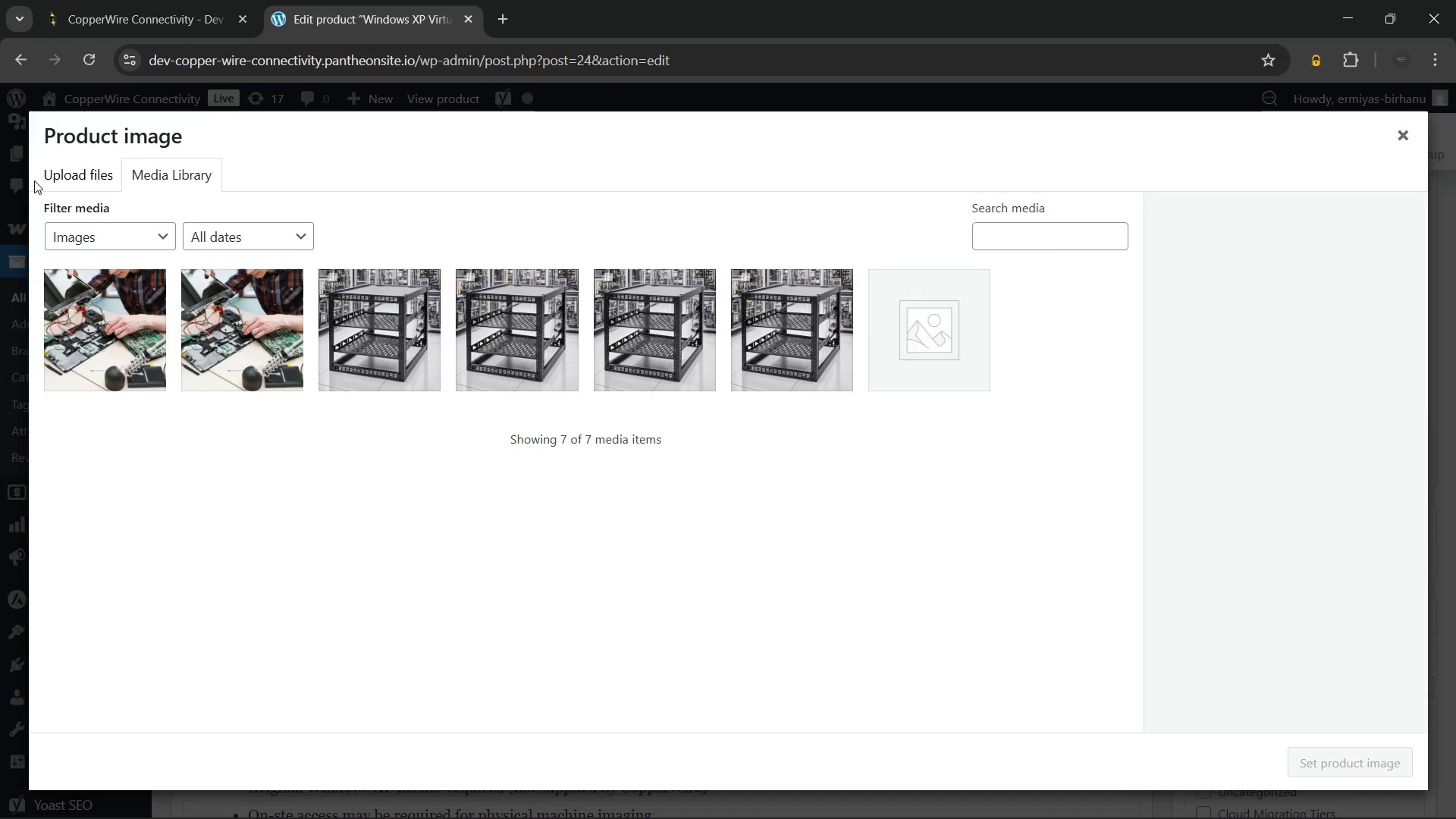 
left_click([53, 174])
 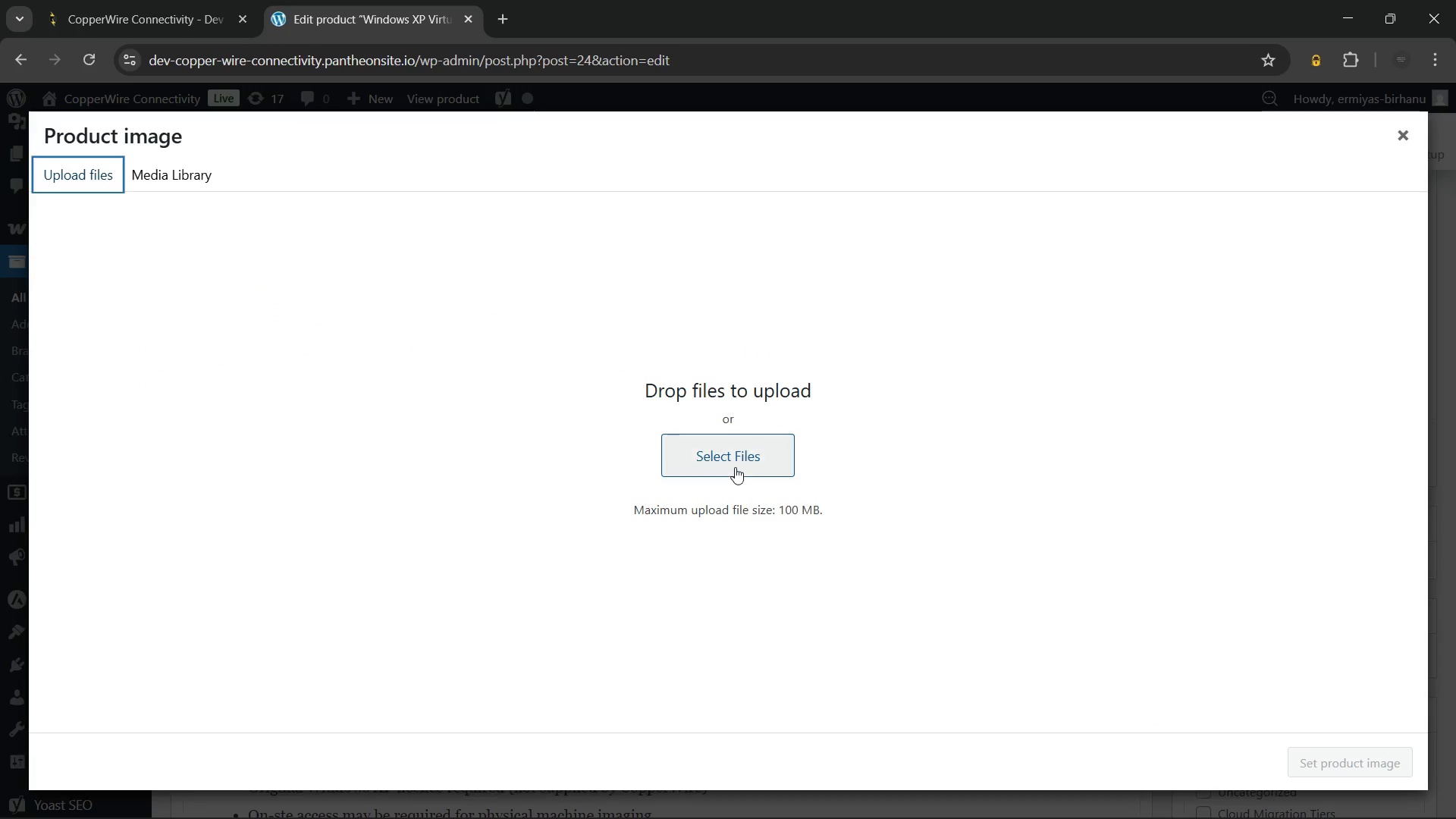 
left_click([731, 459])
 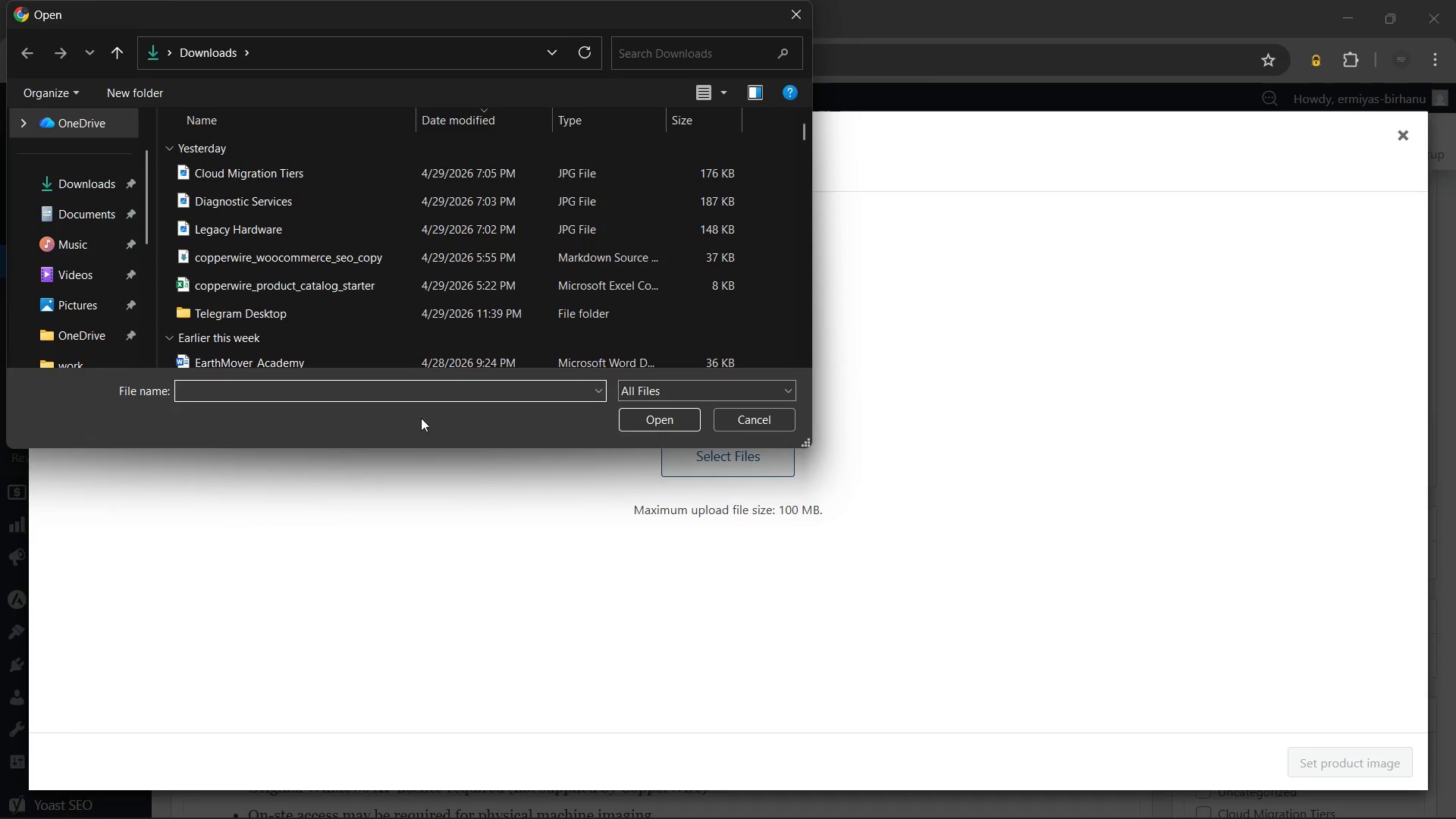 
left_click([336, 197])
 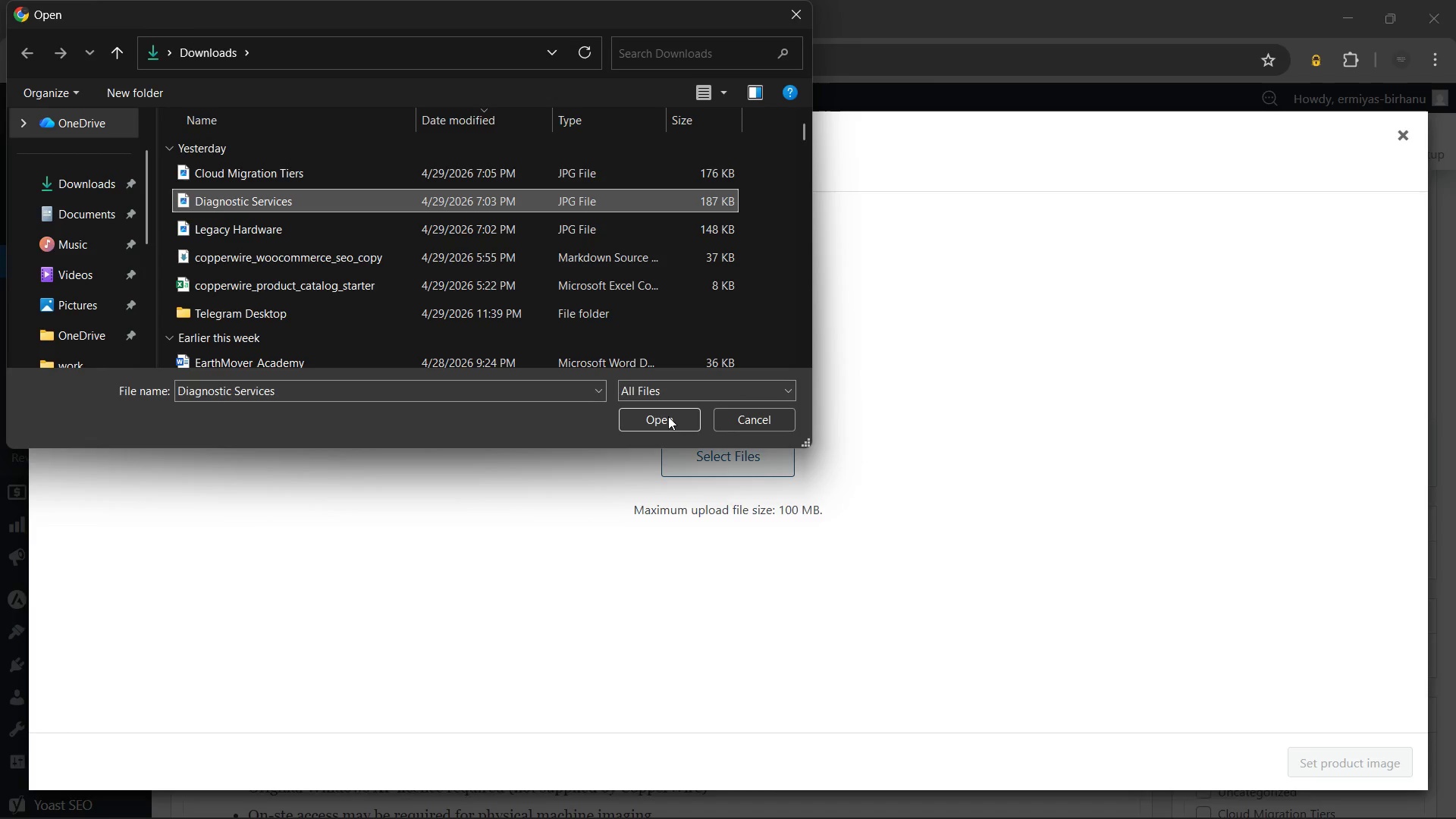 
left_click([668, 416])
 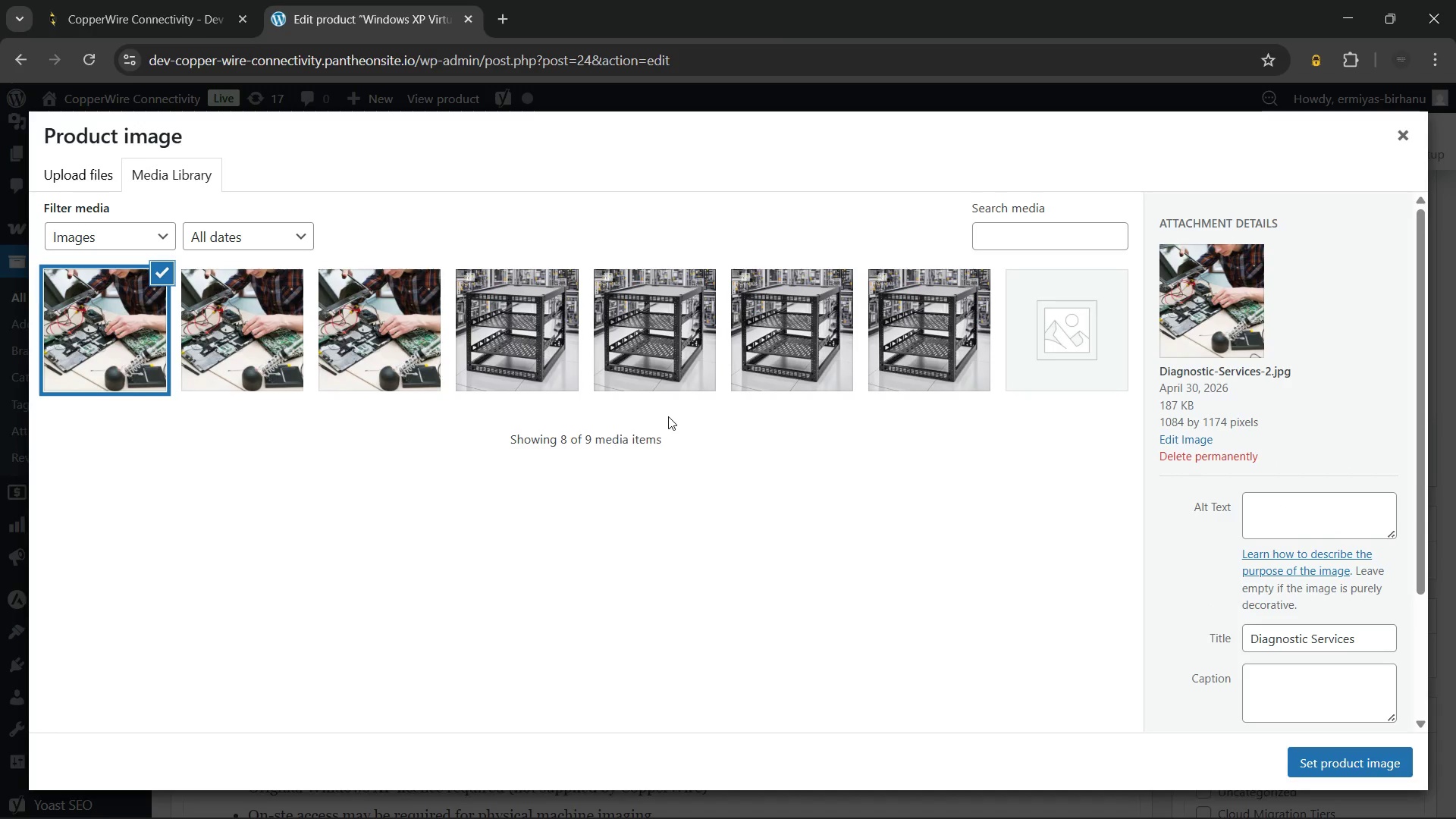 
wait(11.45)
 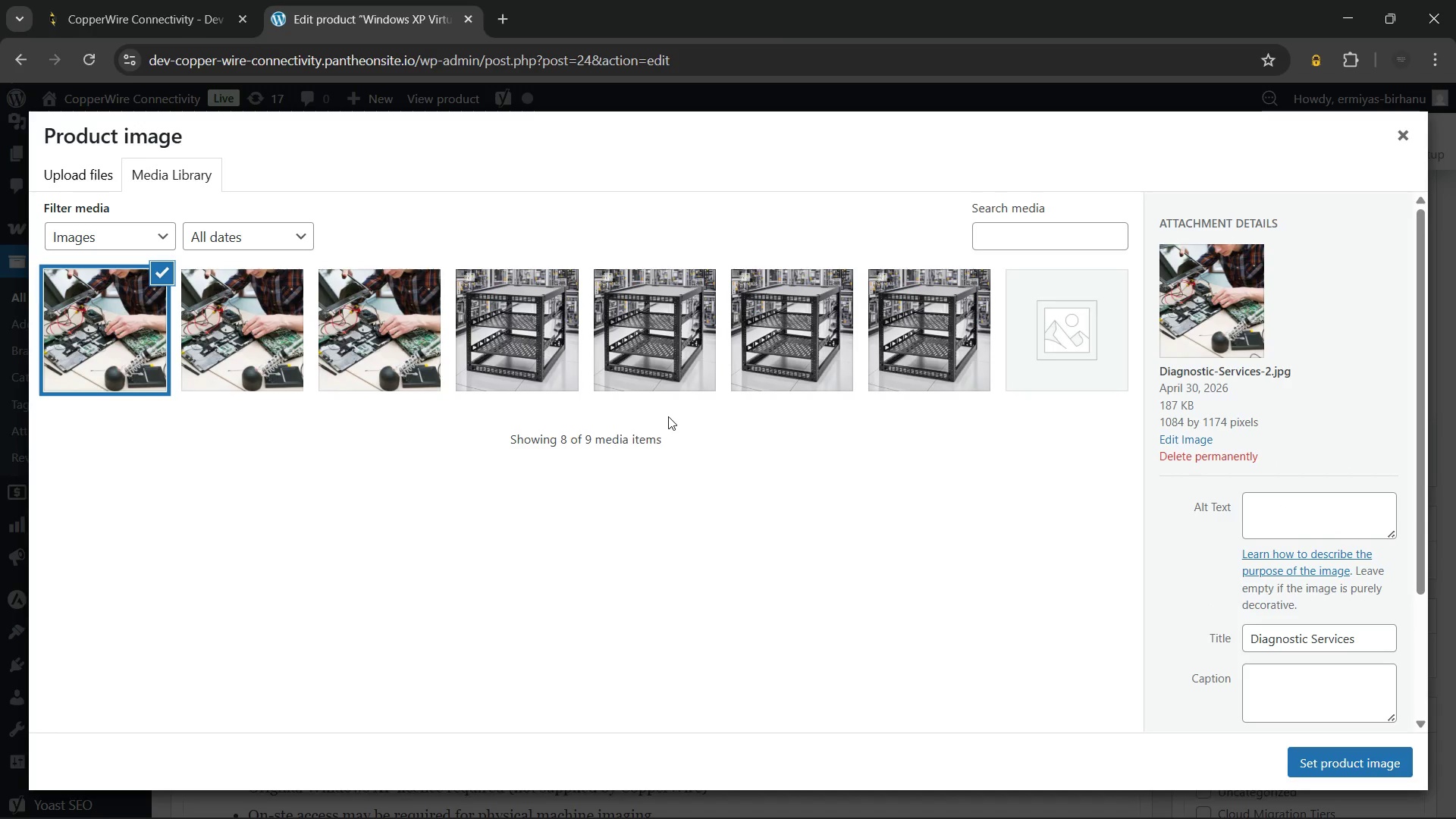 
left_click([1257, 517])
 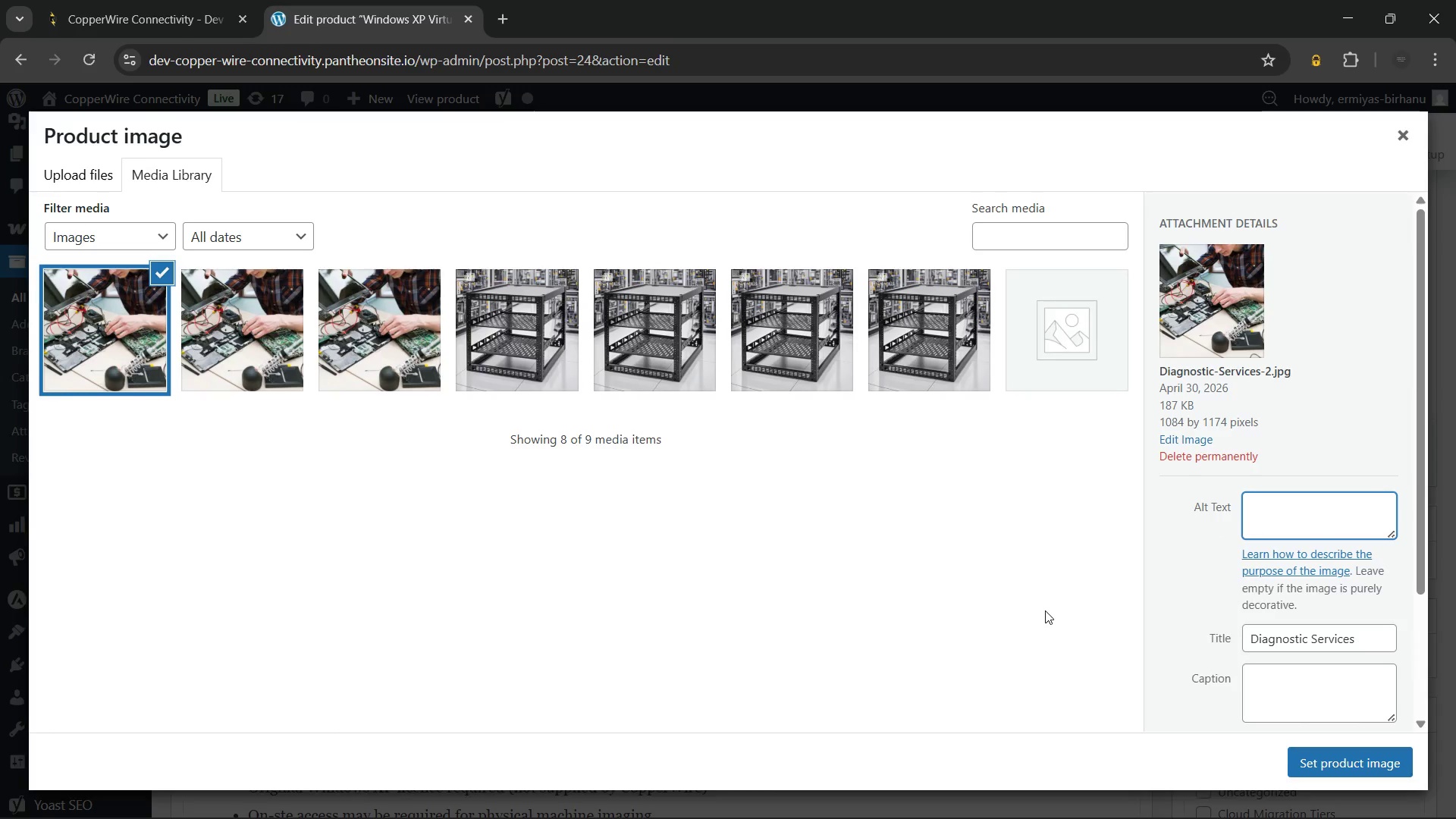 
type(IT technician setting up a Windows XP virtualization seriv)
key(Backspace)
key(Backspace)
type(vice on a modern server in a data centre)
 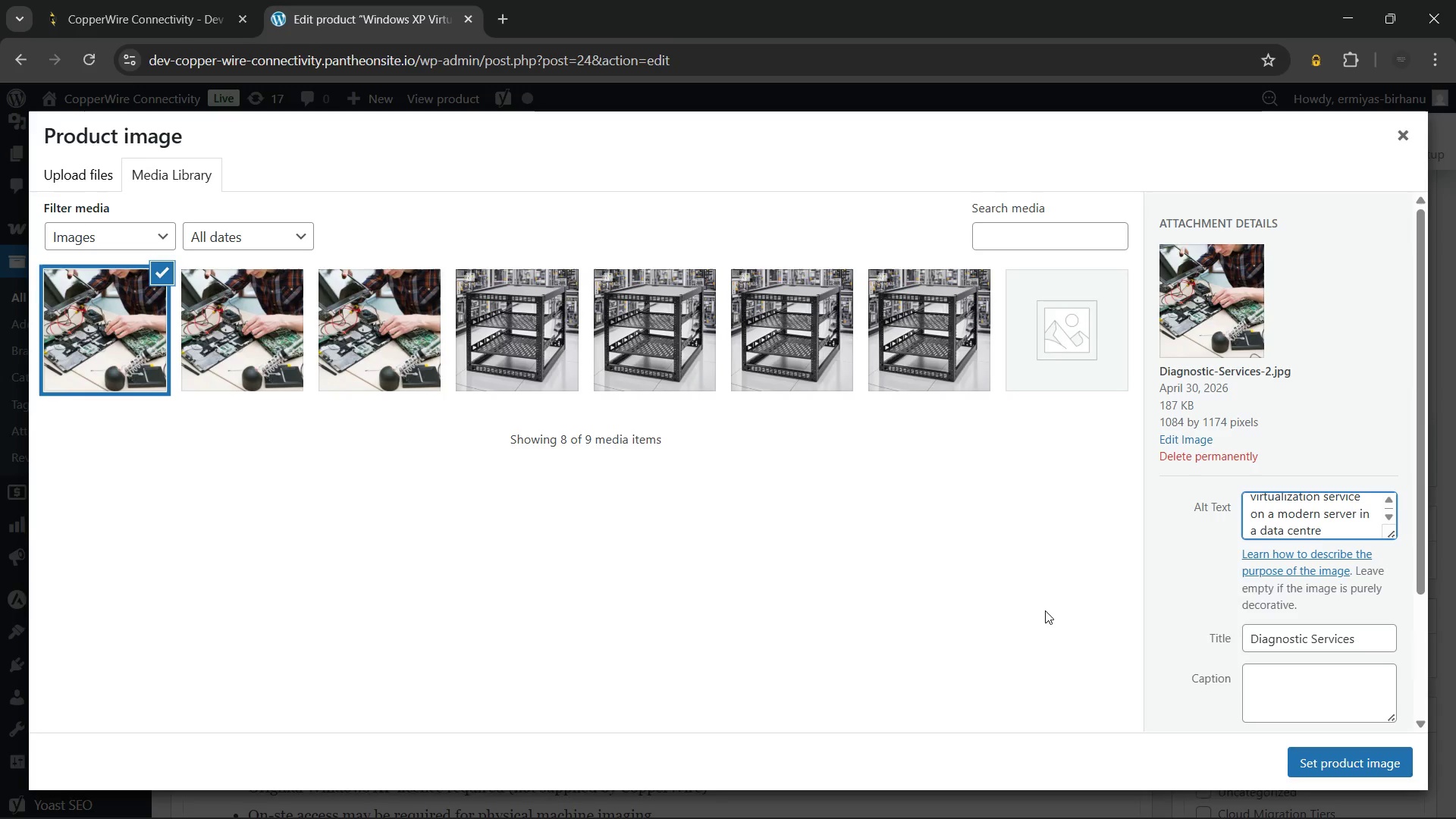 
key(Backspace)
 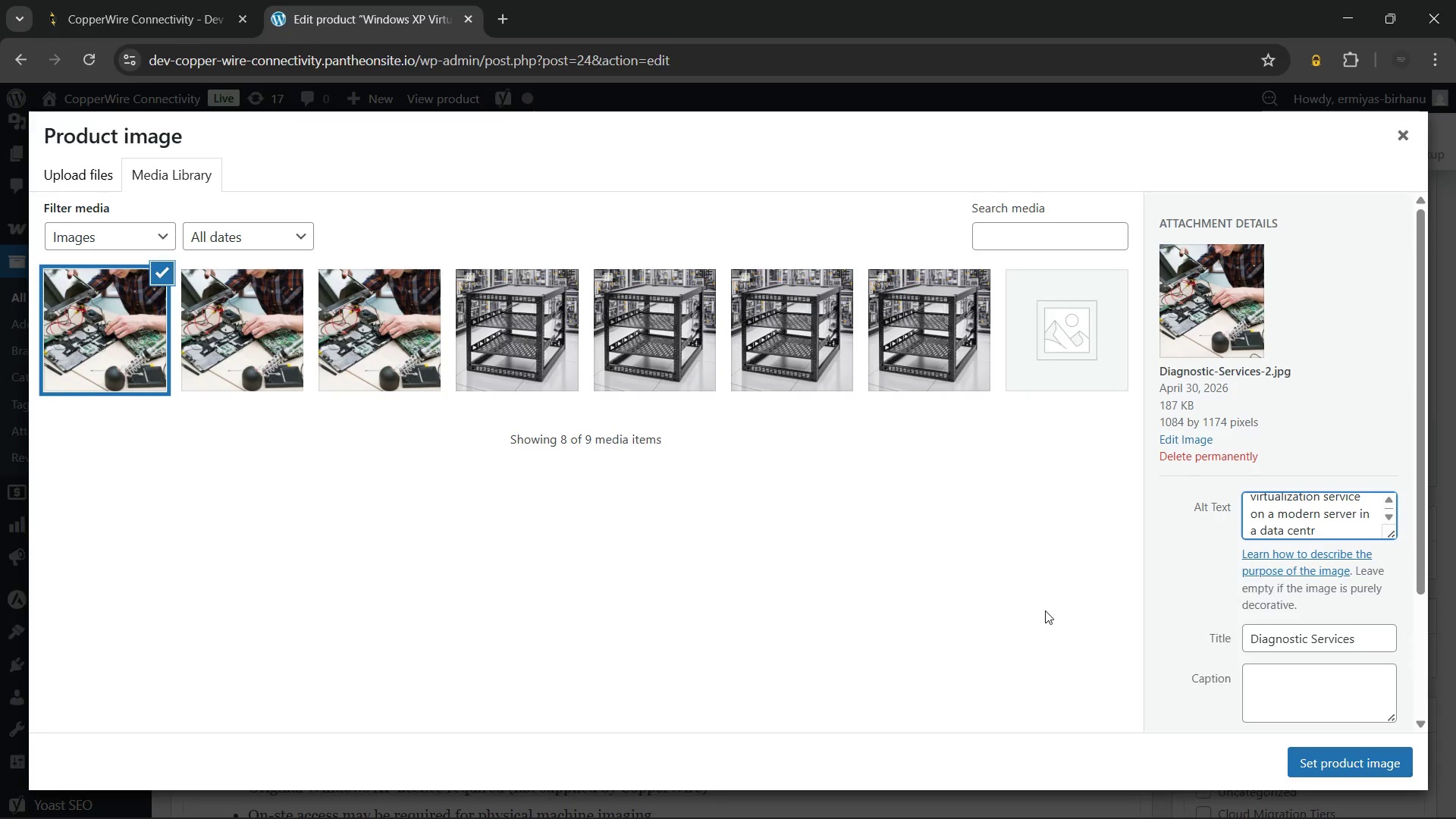 
key(Backspace)
 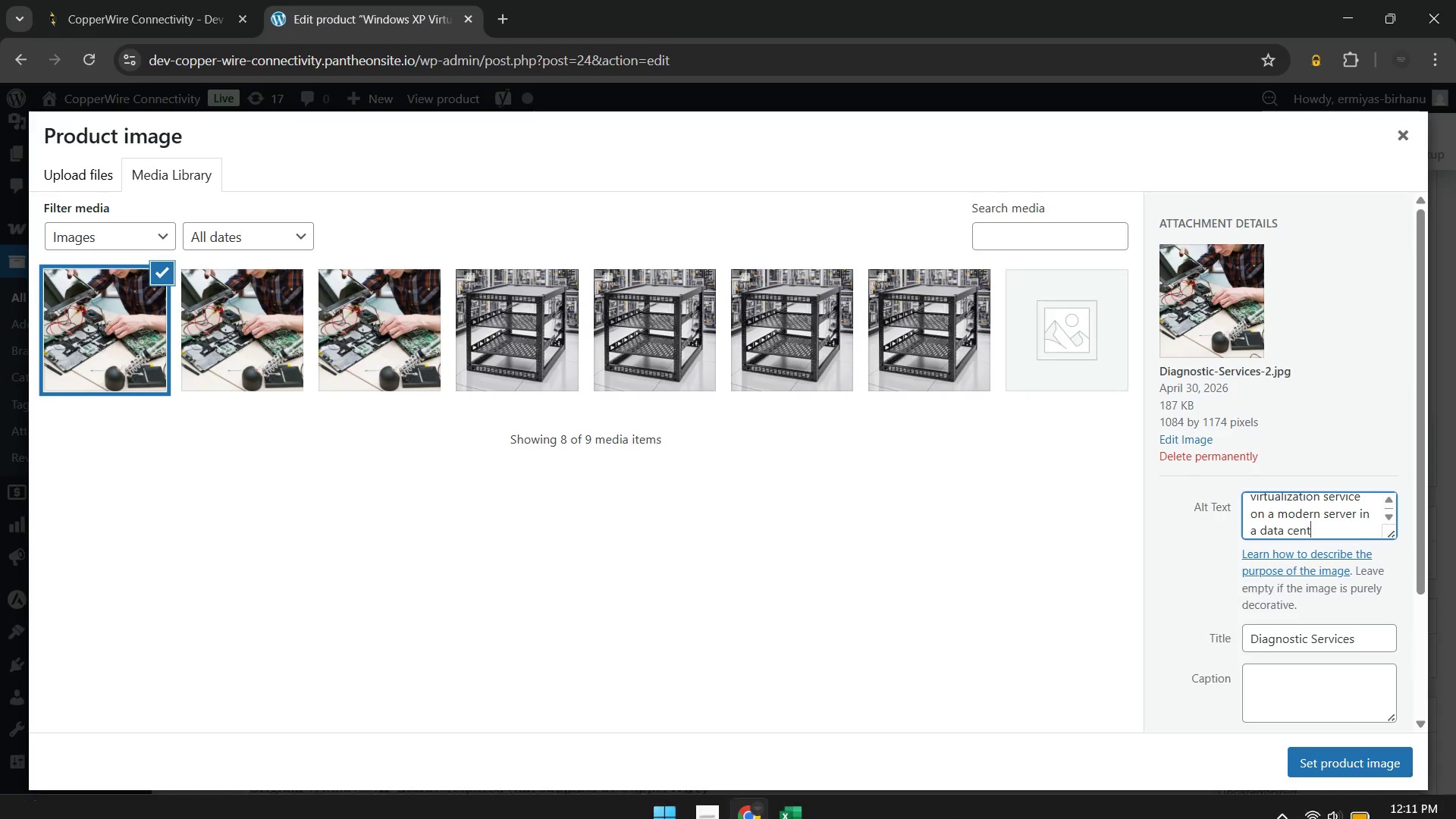 
left_click([795, 807])
 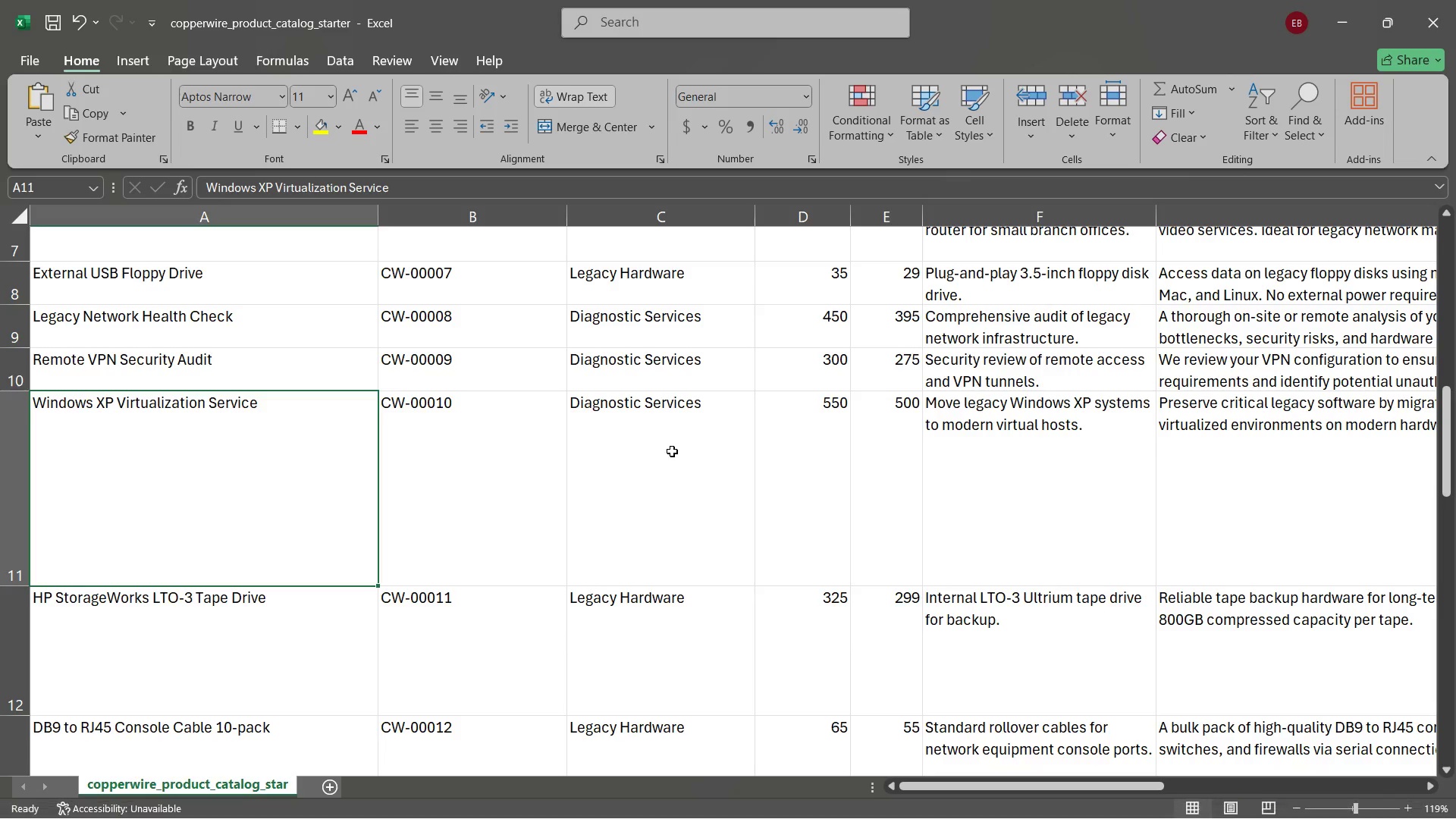 
left_click([672, 451])
 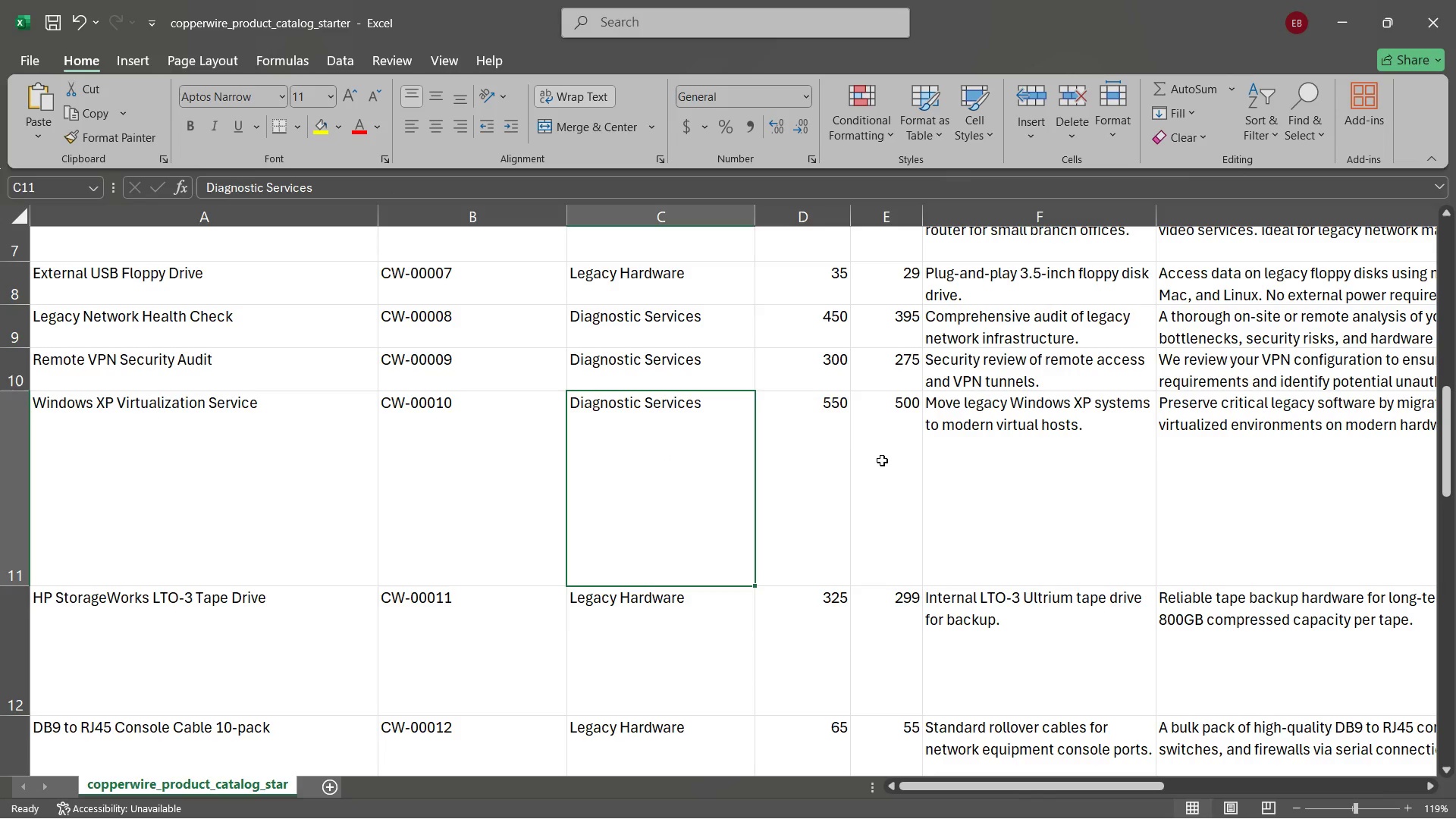 
left_click([882, 460])
 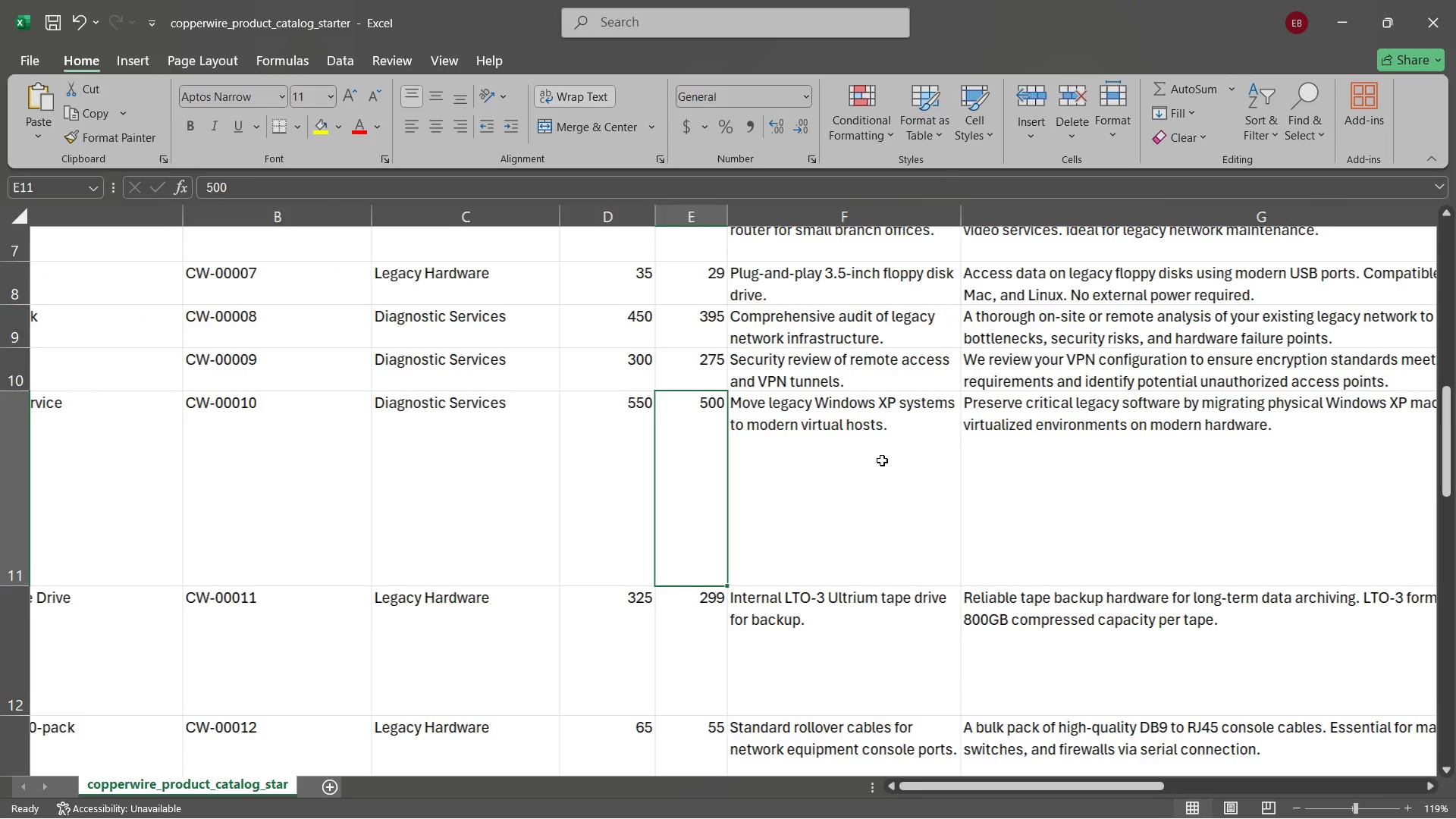 
left_click([883, 460])
 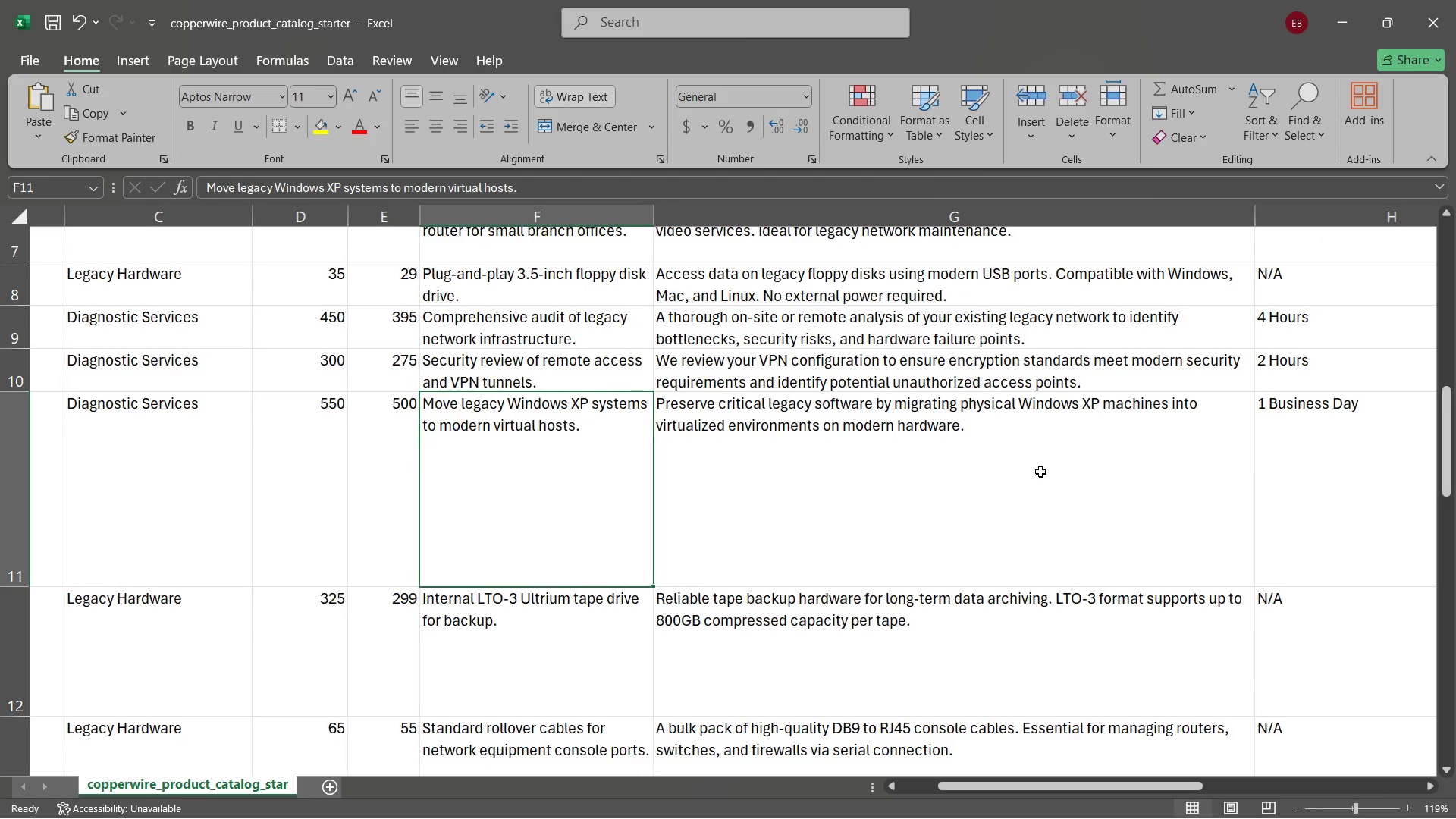 
left_click([1040, 472])
 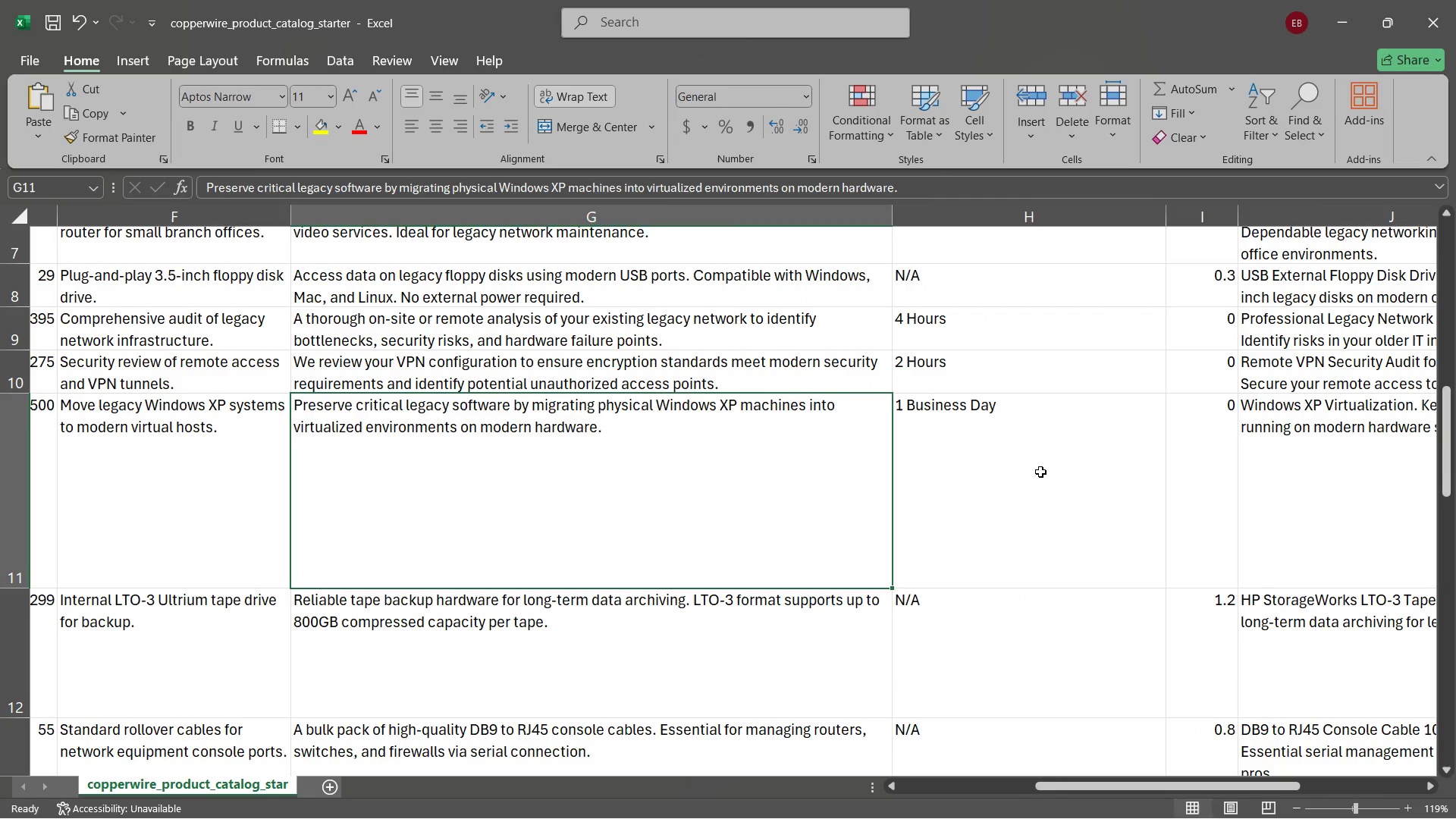 
left_click([1040, 472])
 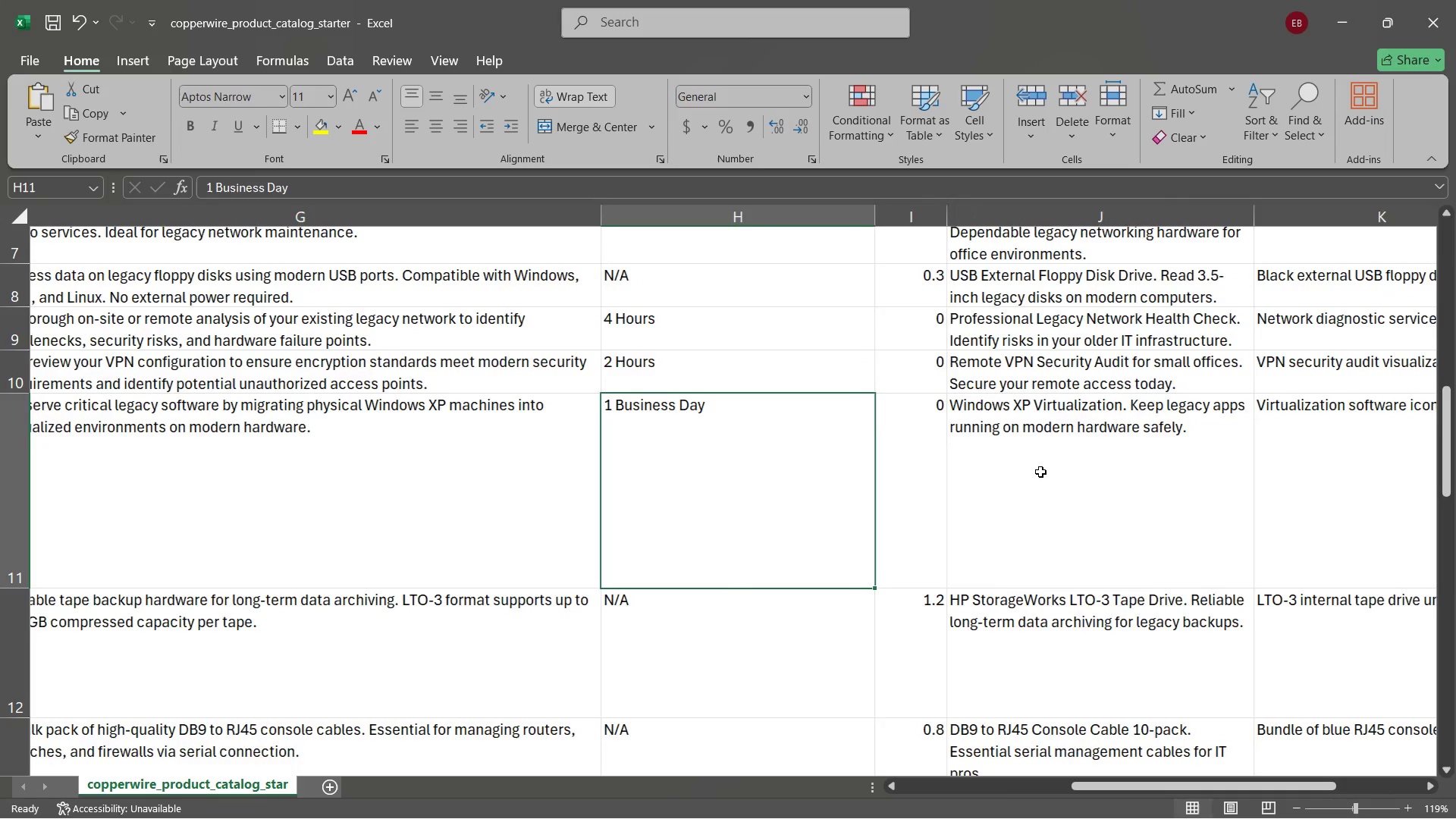 
left_click([1040, 472])
 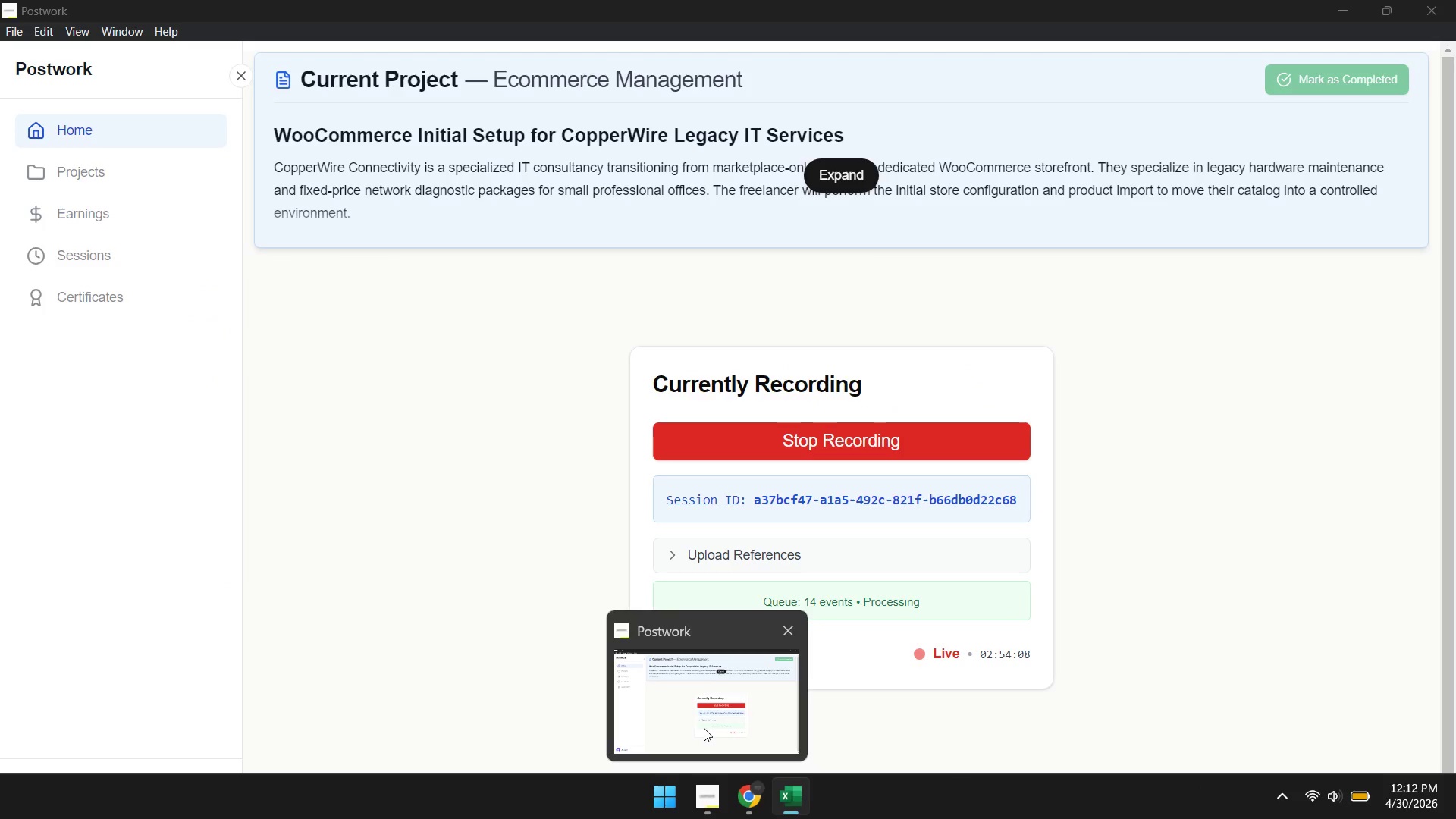 
wait(7.19)
 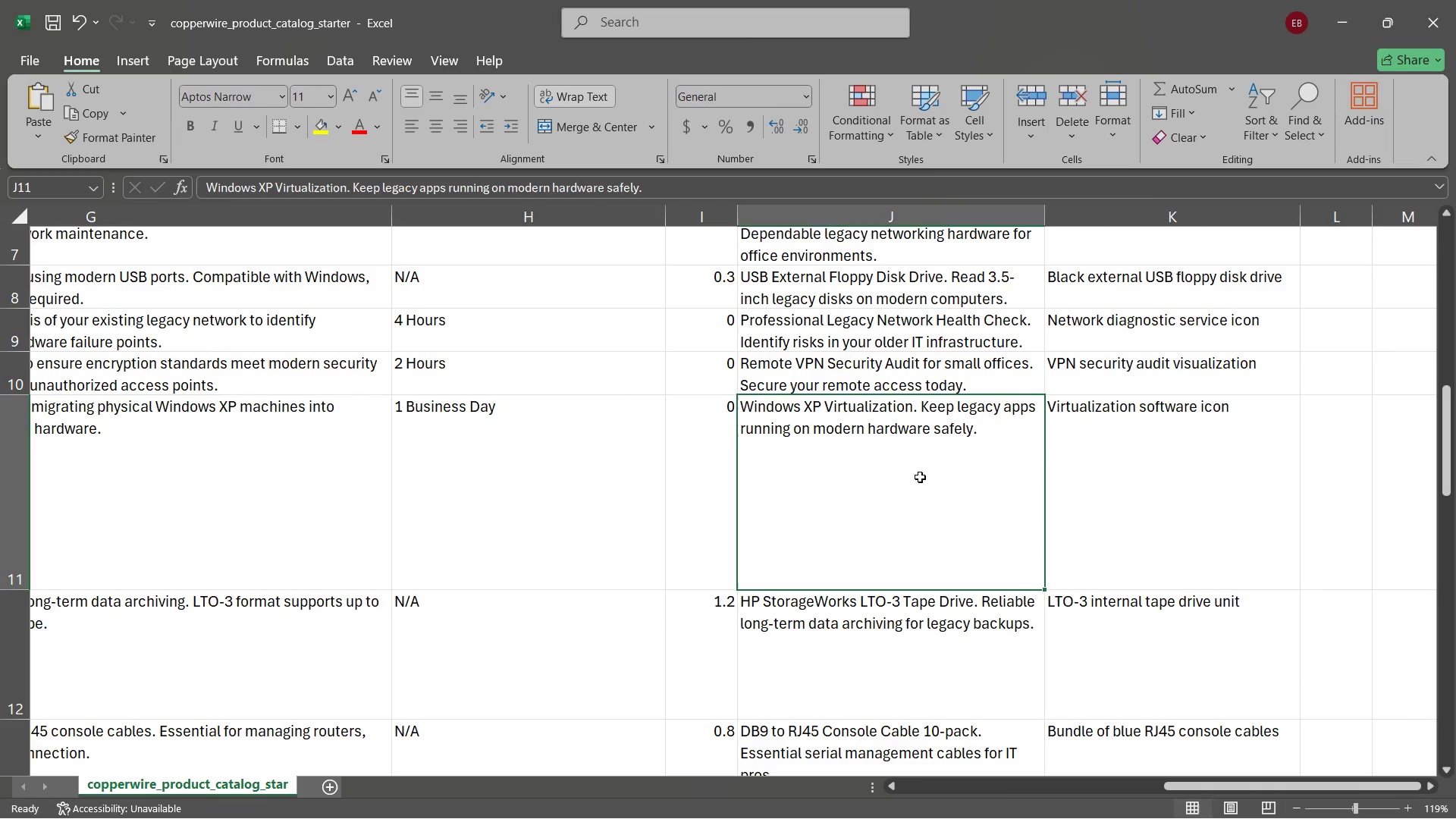 
left_click([739, 805])
 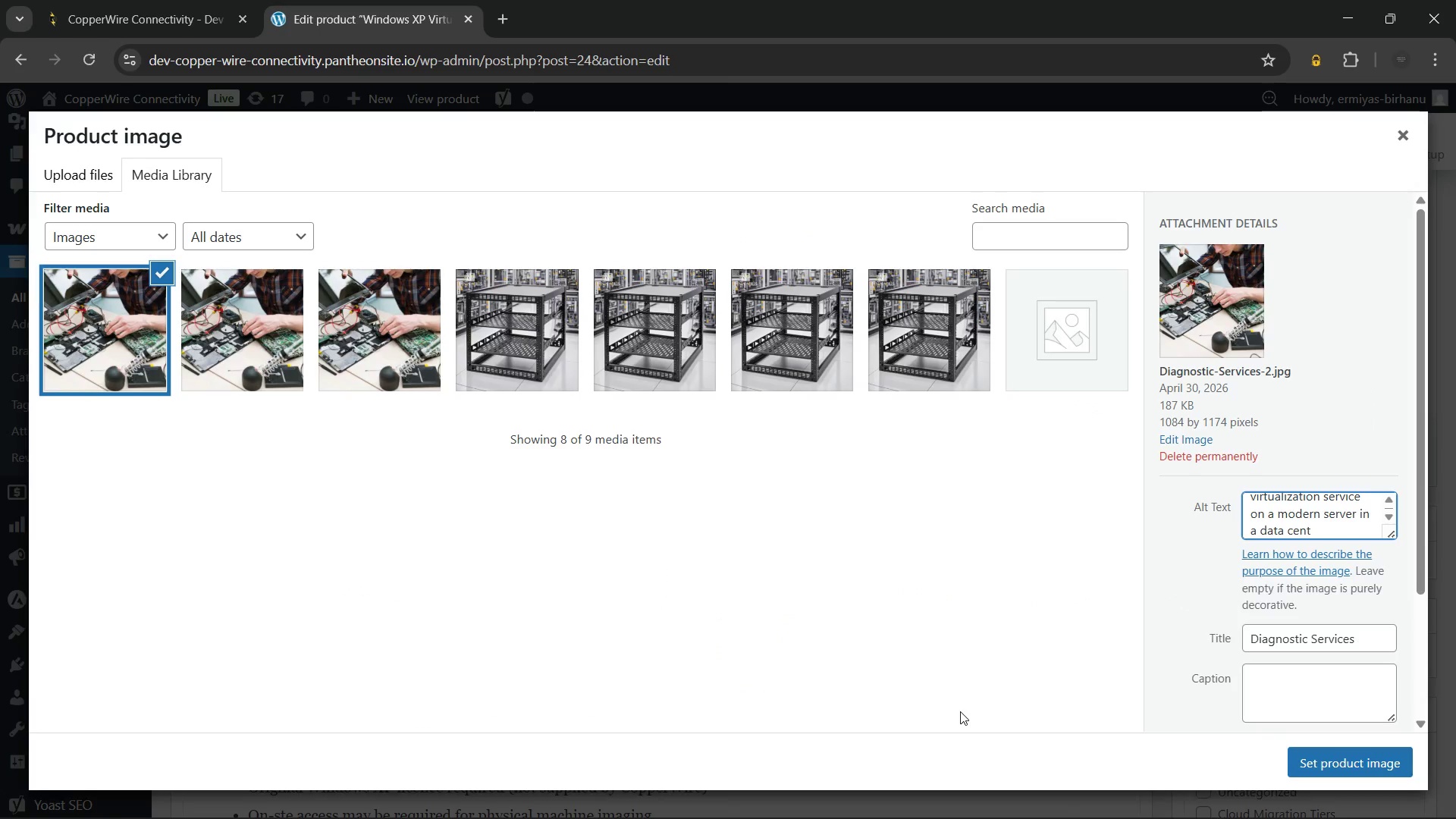 
type(er)
 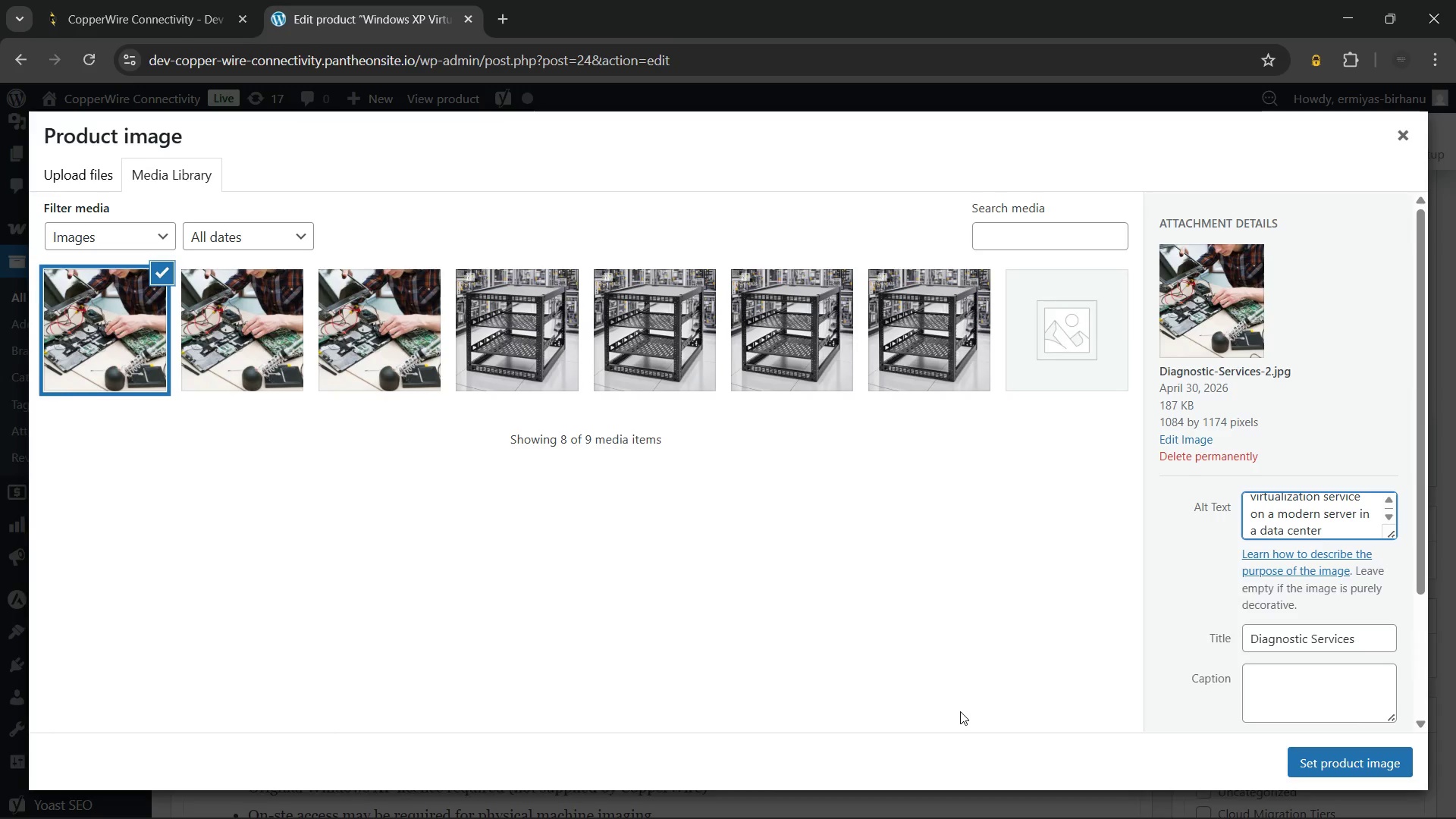 
wait(36.62)
 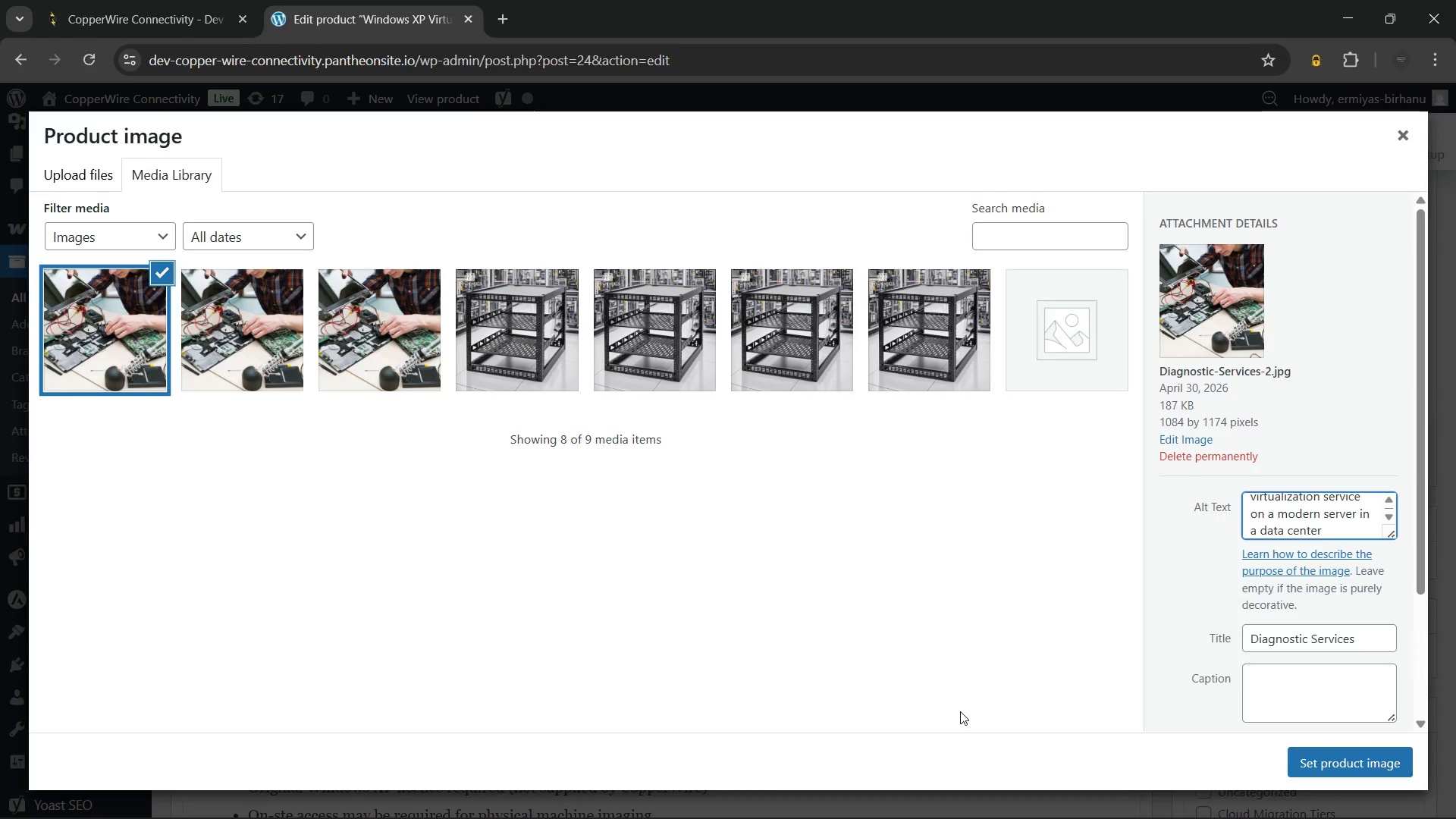 
scroll: coordinate [1303, 519], scroll_direction: up, amount: 3.0
 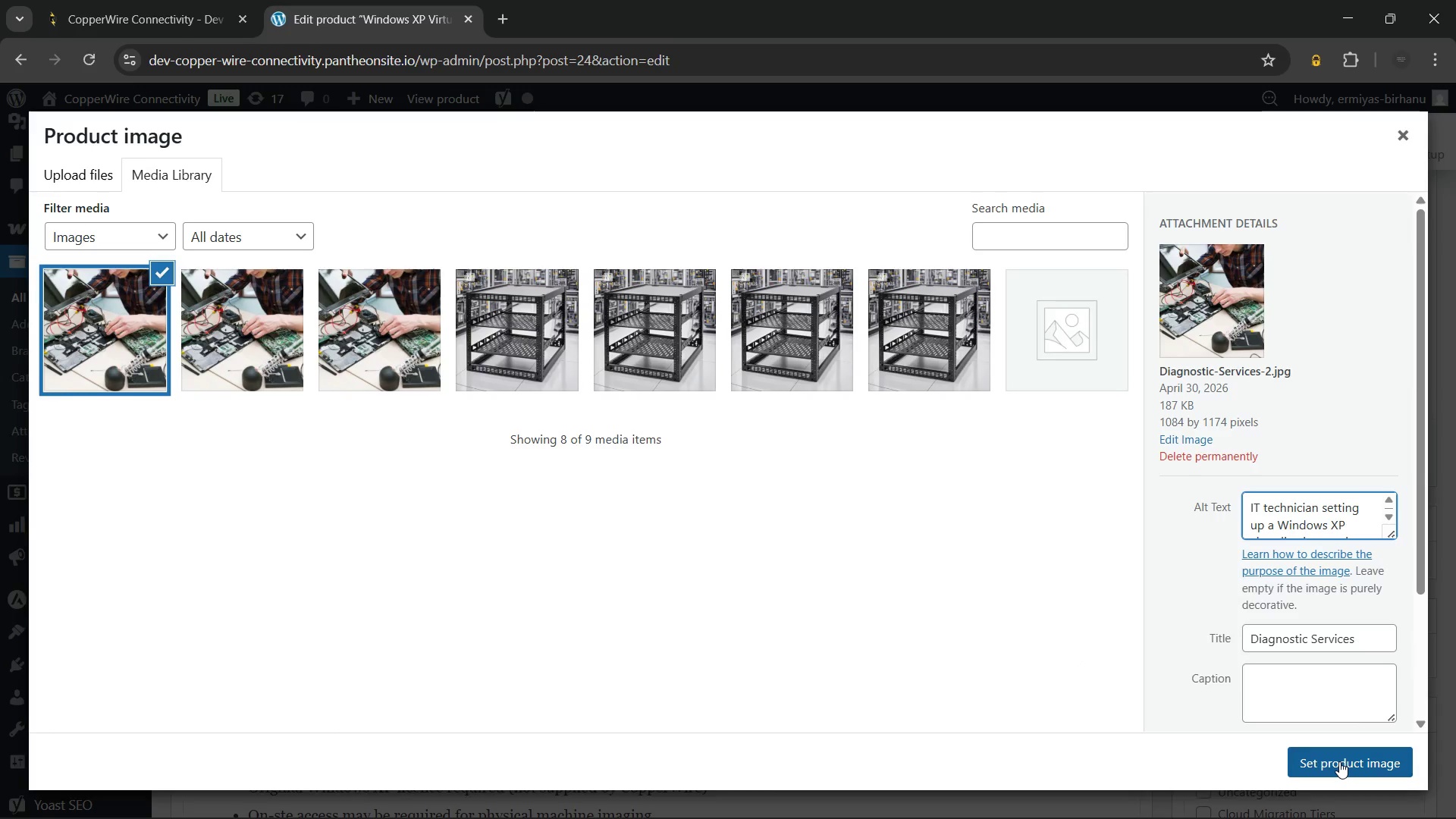 
left_click([1339, 761])
 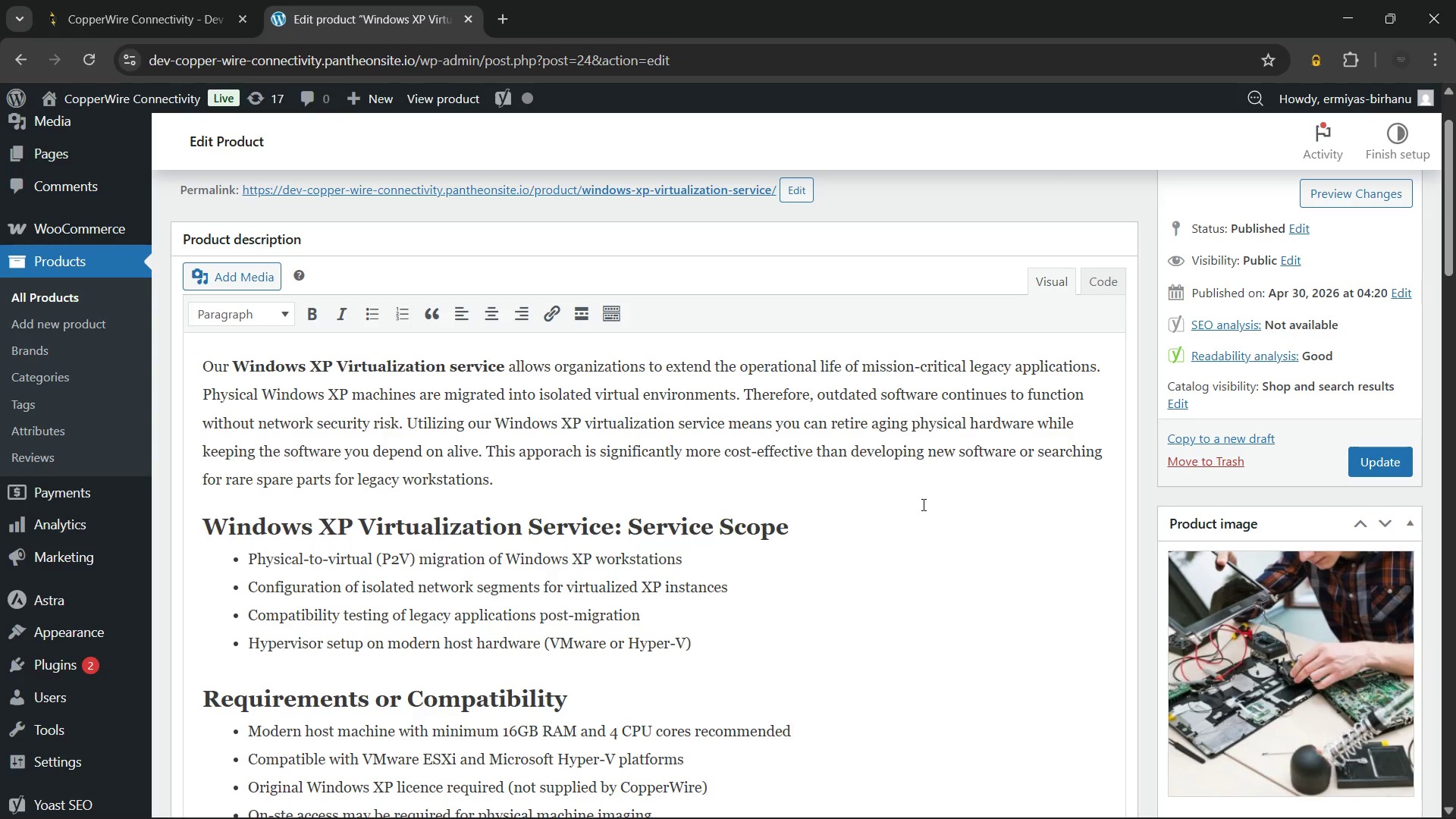 
left_click([852, 544])
 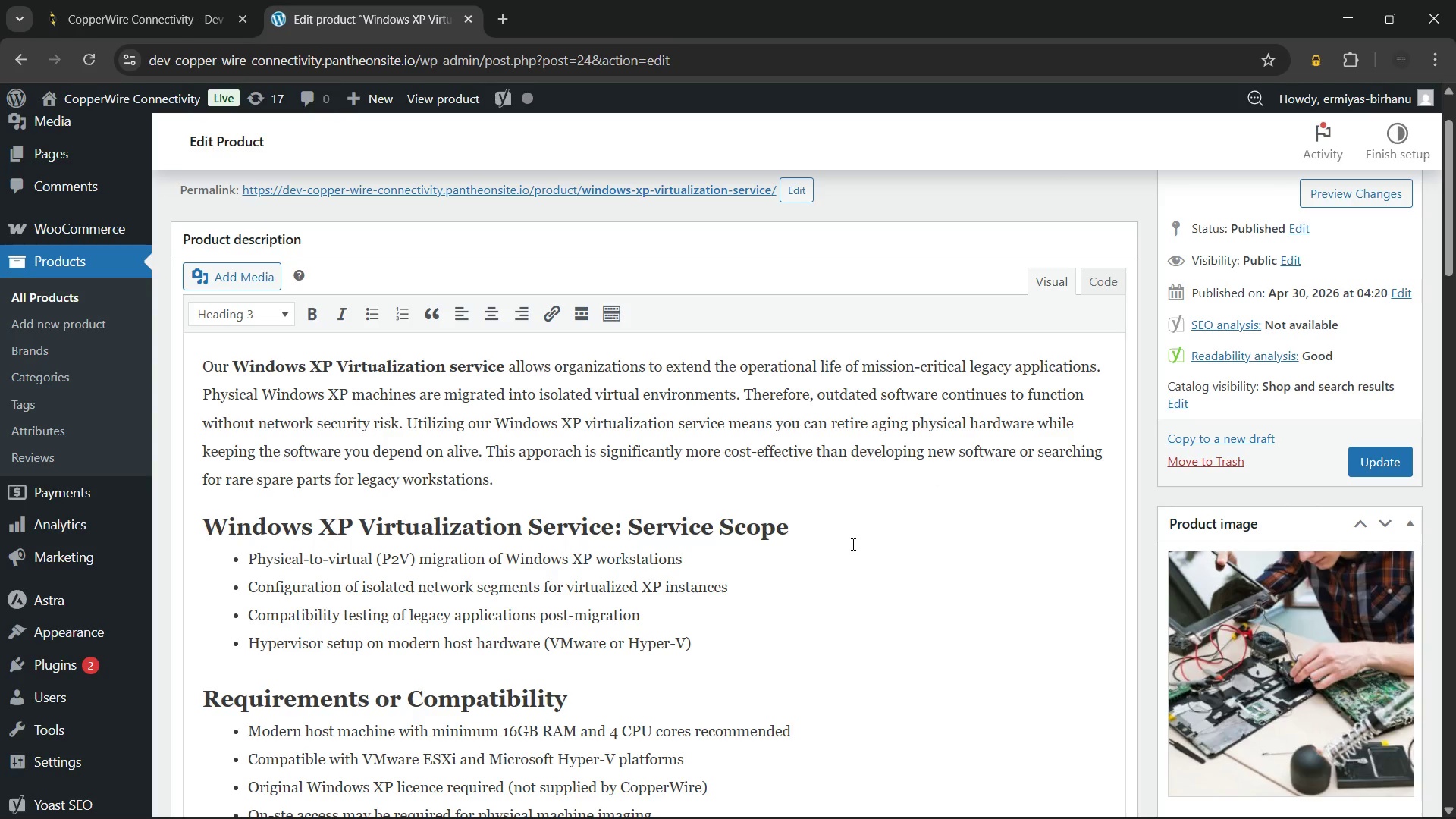 
scroll: coordinate [827, 526], scroll_direction: down, amount: 6.0
 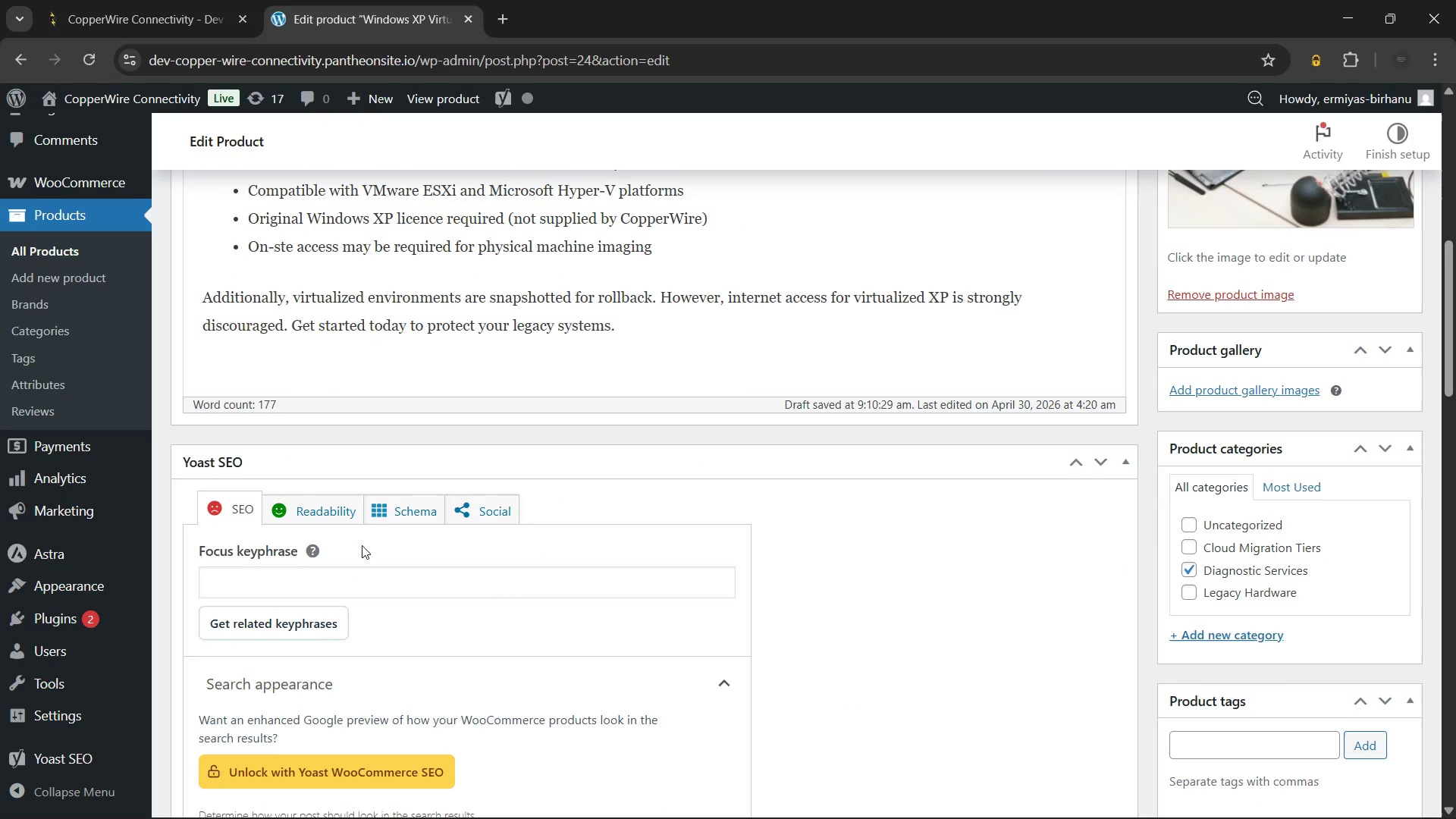 
left_click([335, 521])
 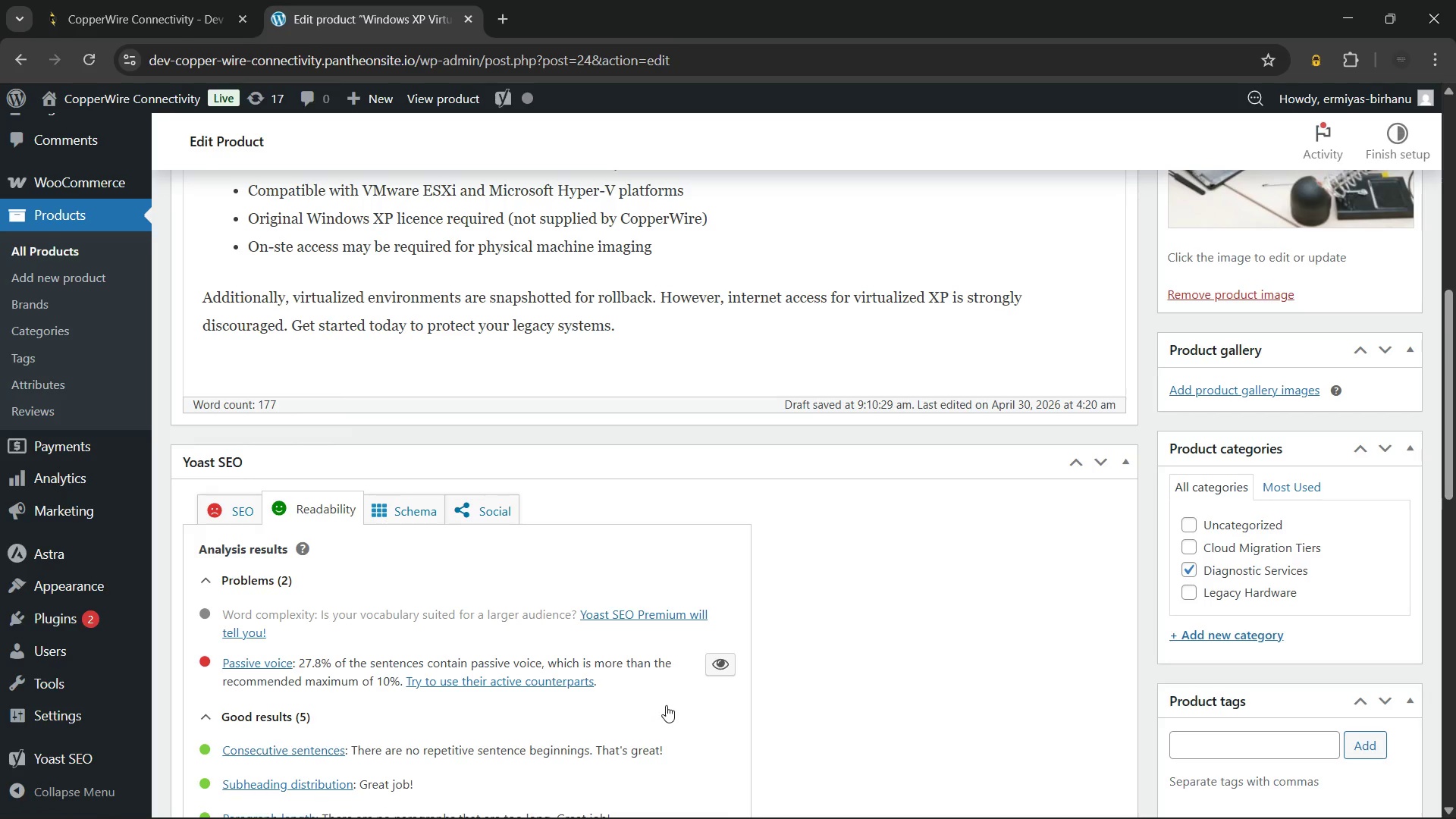 
left_click([717, 664])
 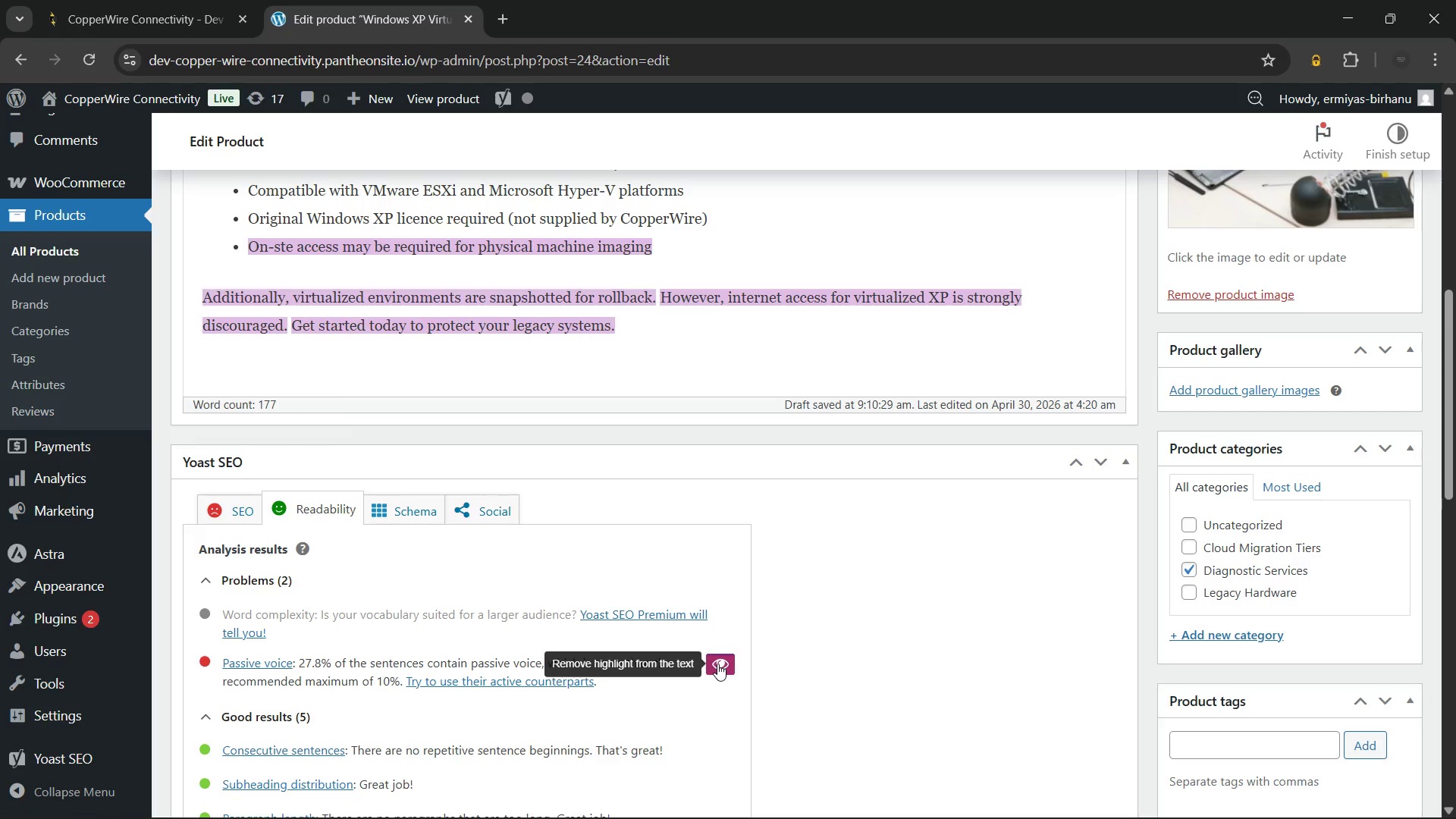 
wait(7.25)
 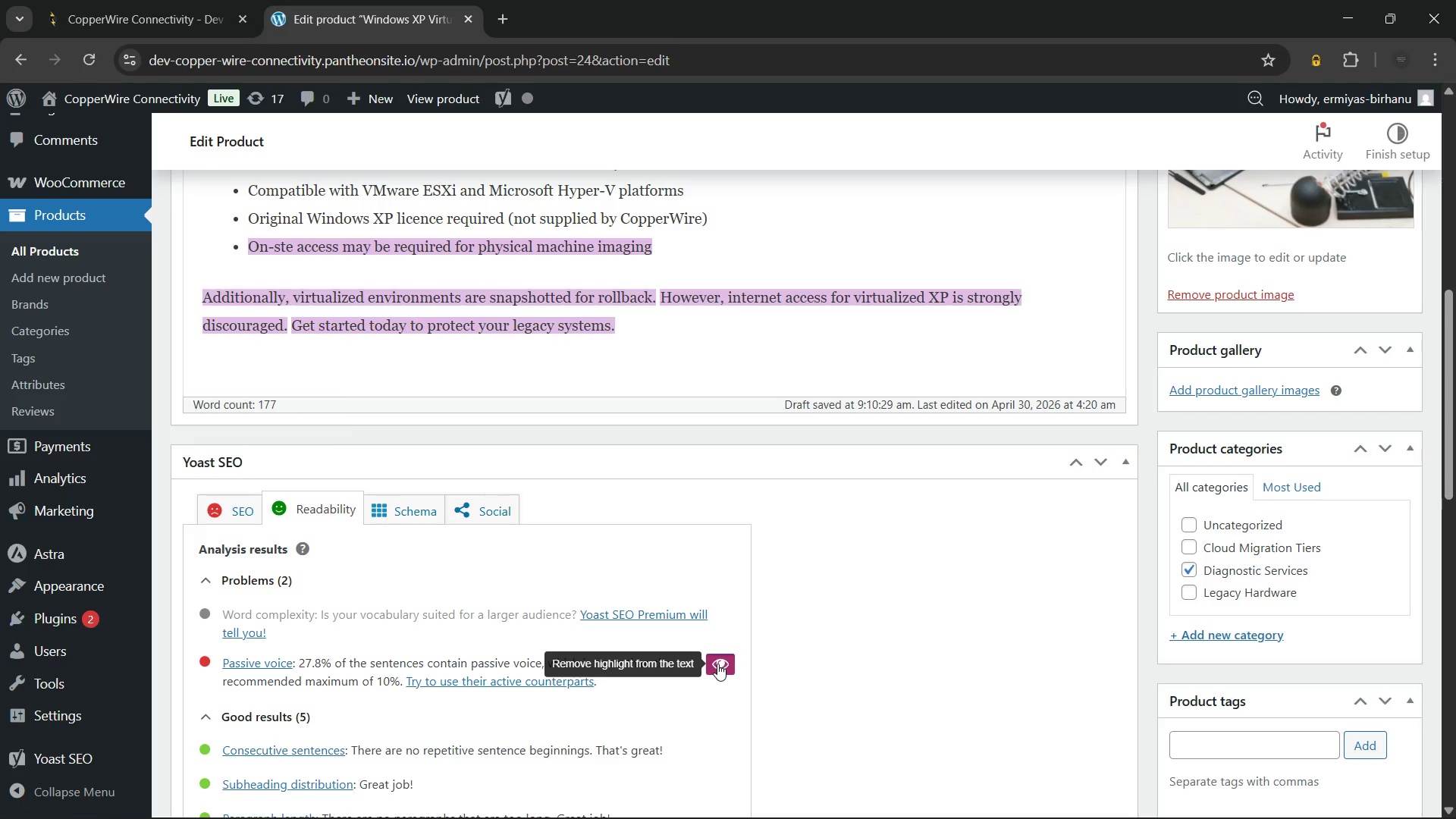 
left_click([717, 664])
 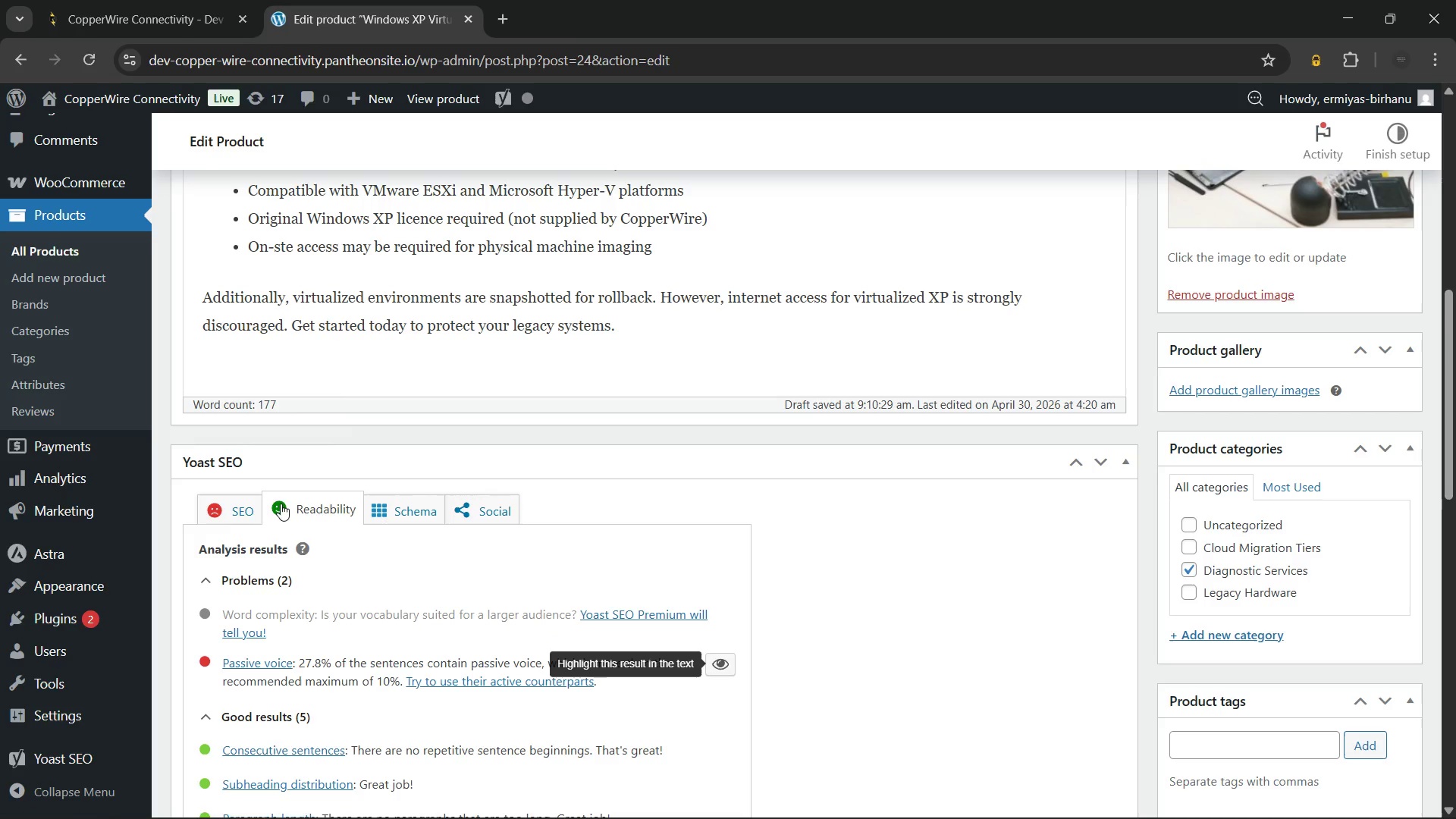 
left_click([243, 507])
 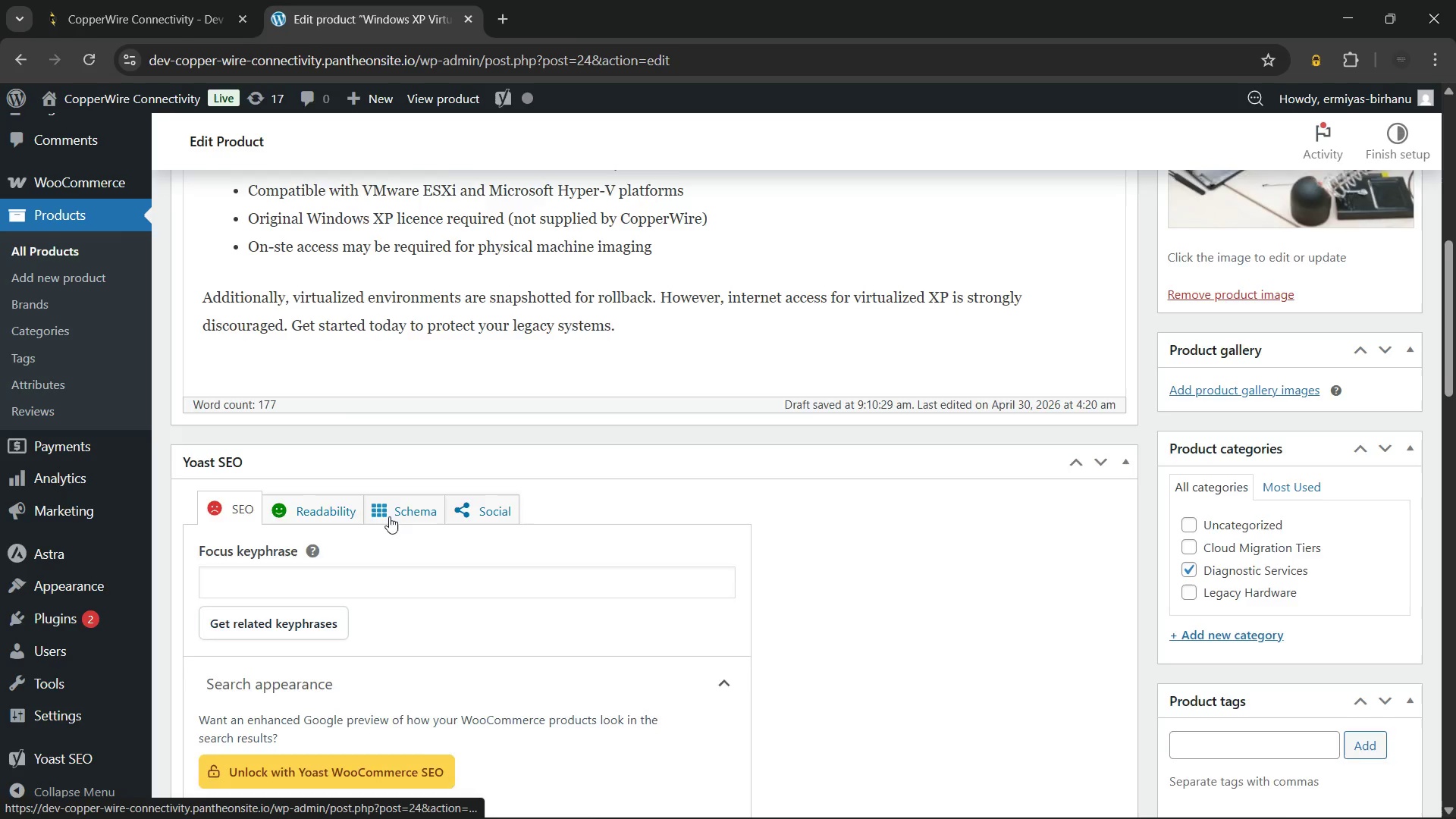 
scroll: coordinate [389, 516], scroll_direction: down, amount: 1.0
 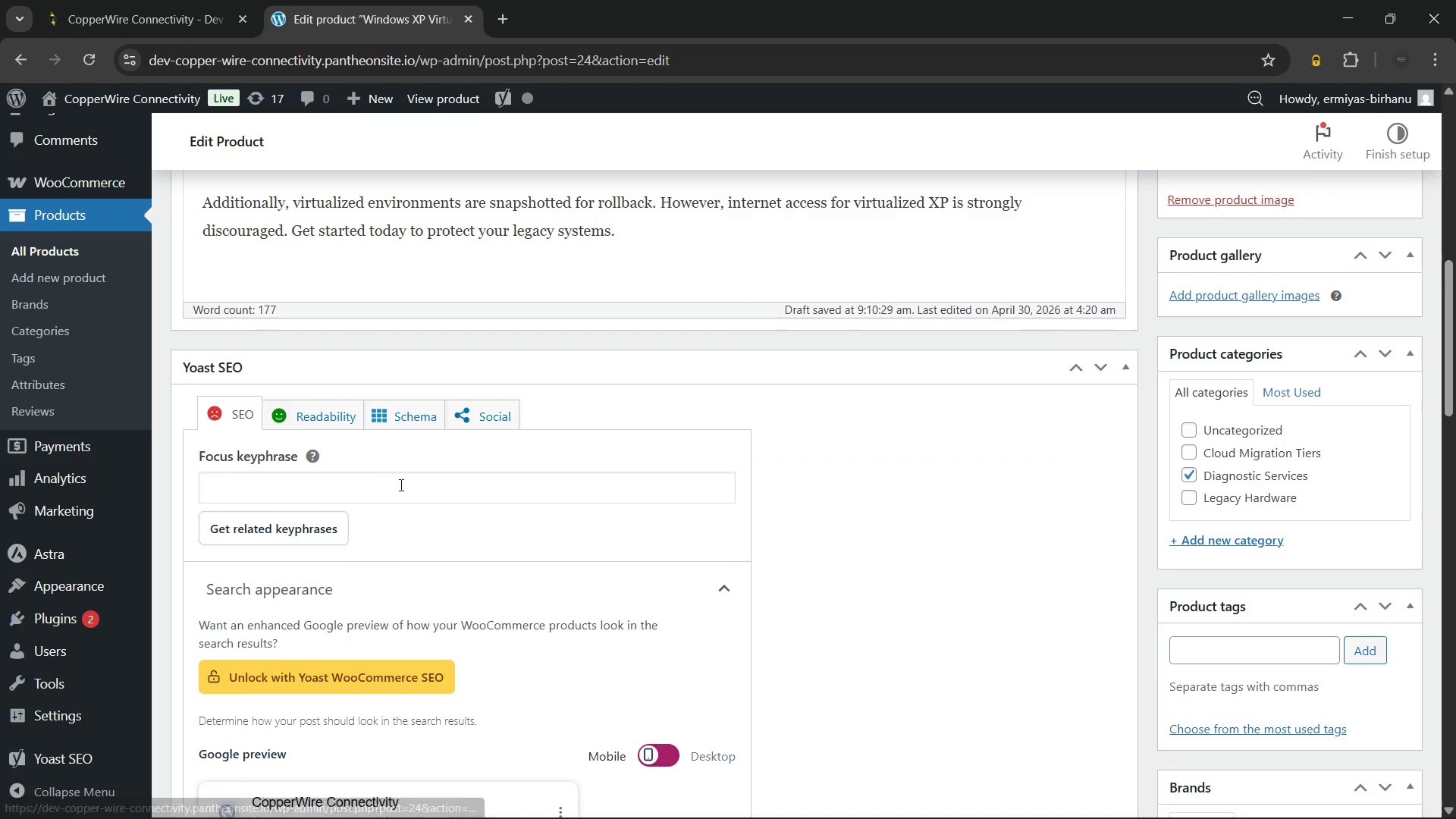 
left_click([400, 485])
 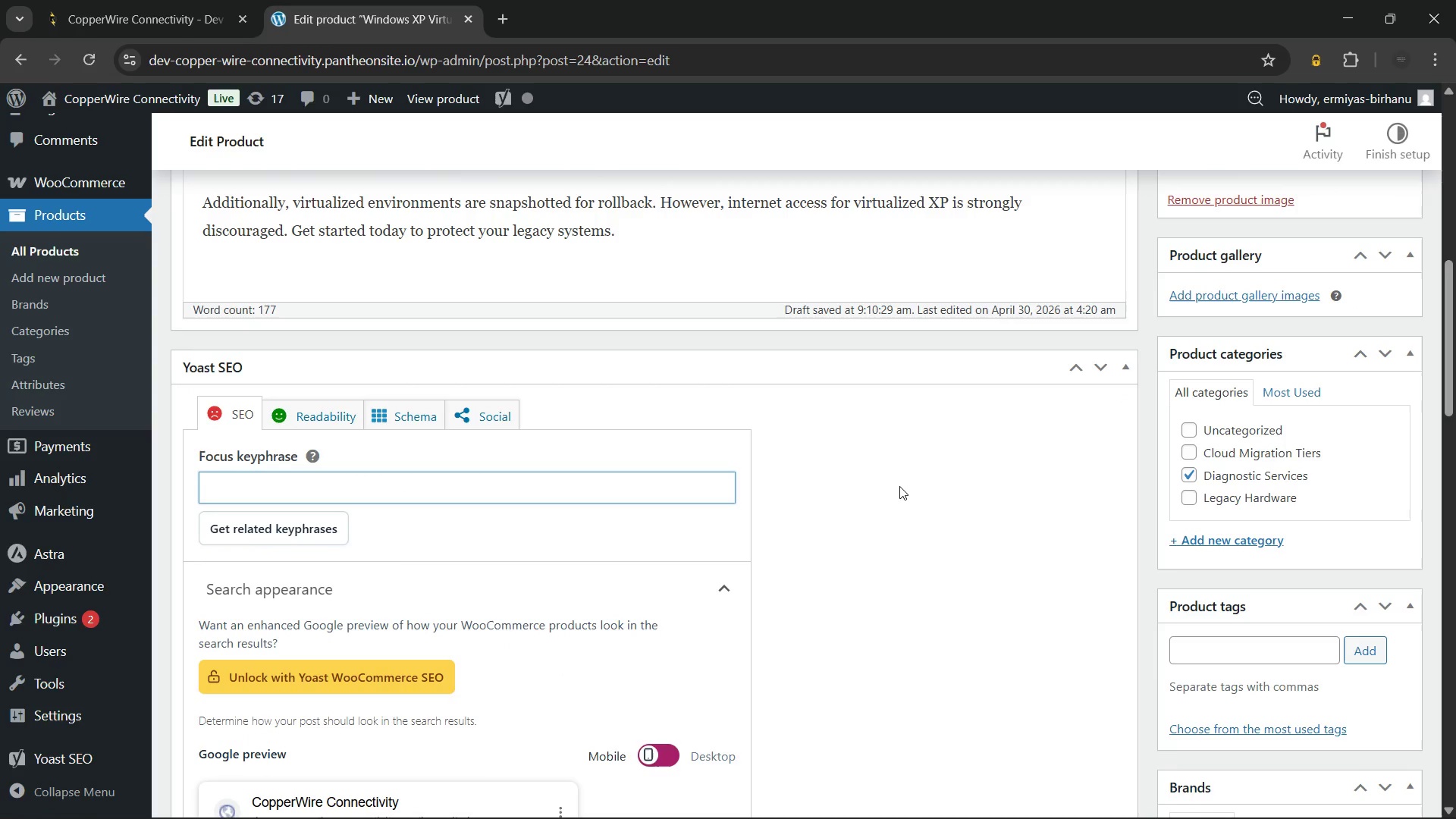 
wait(6.3)
 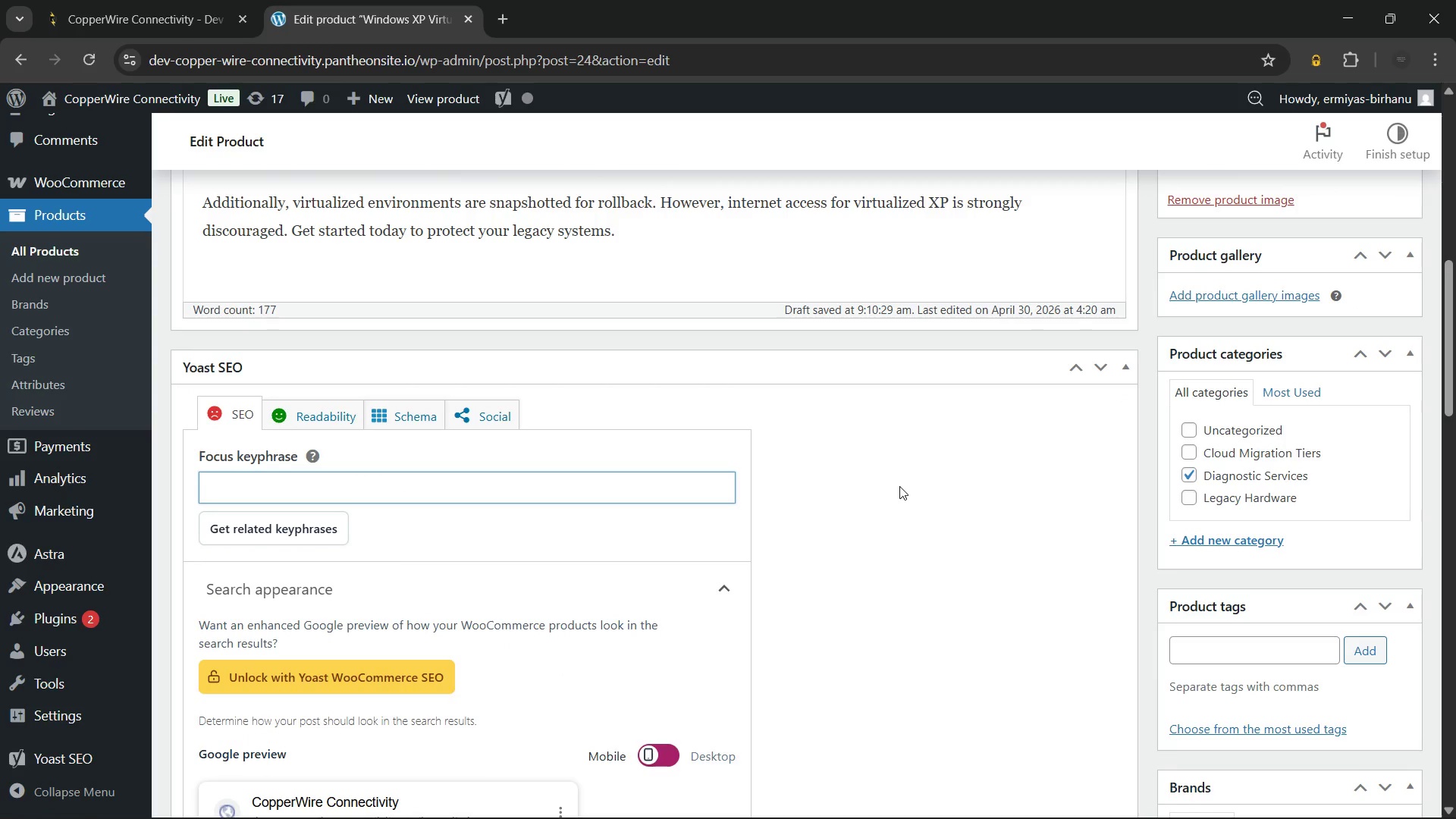 
type(Windows XP virtualization service)
 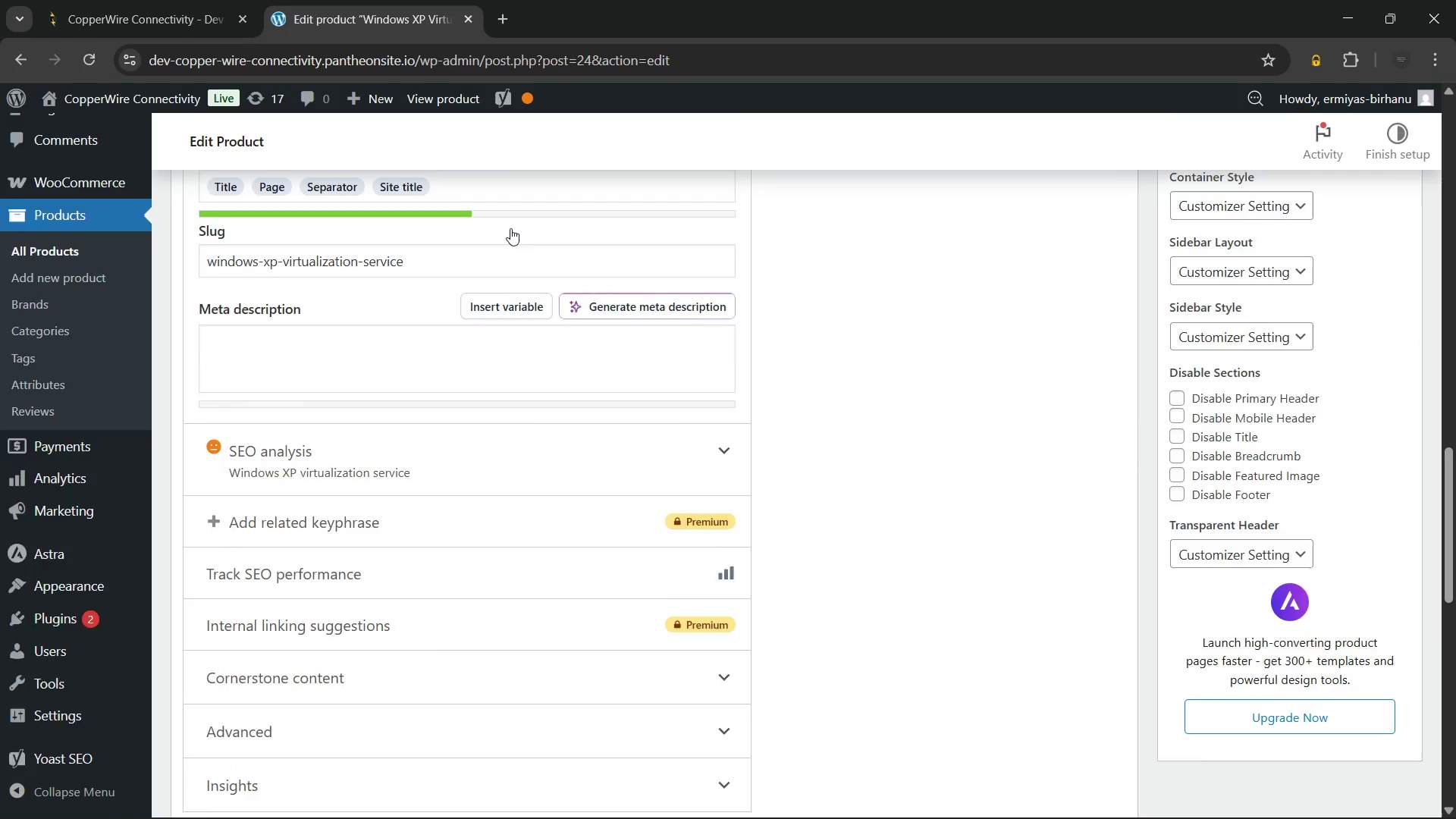 
left_click([463, 395])
 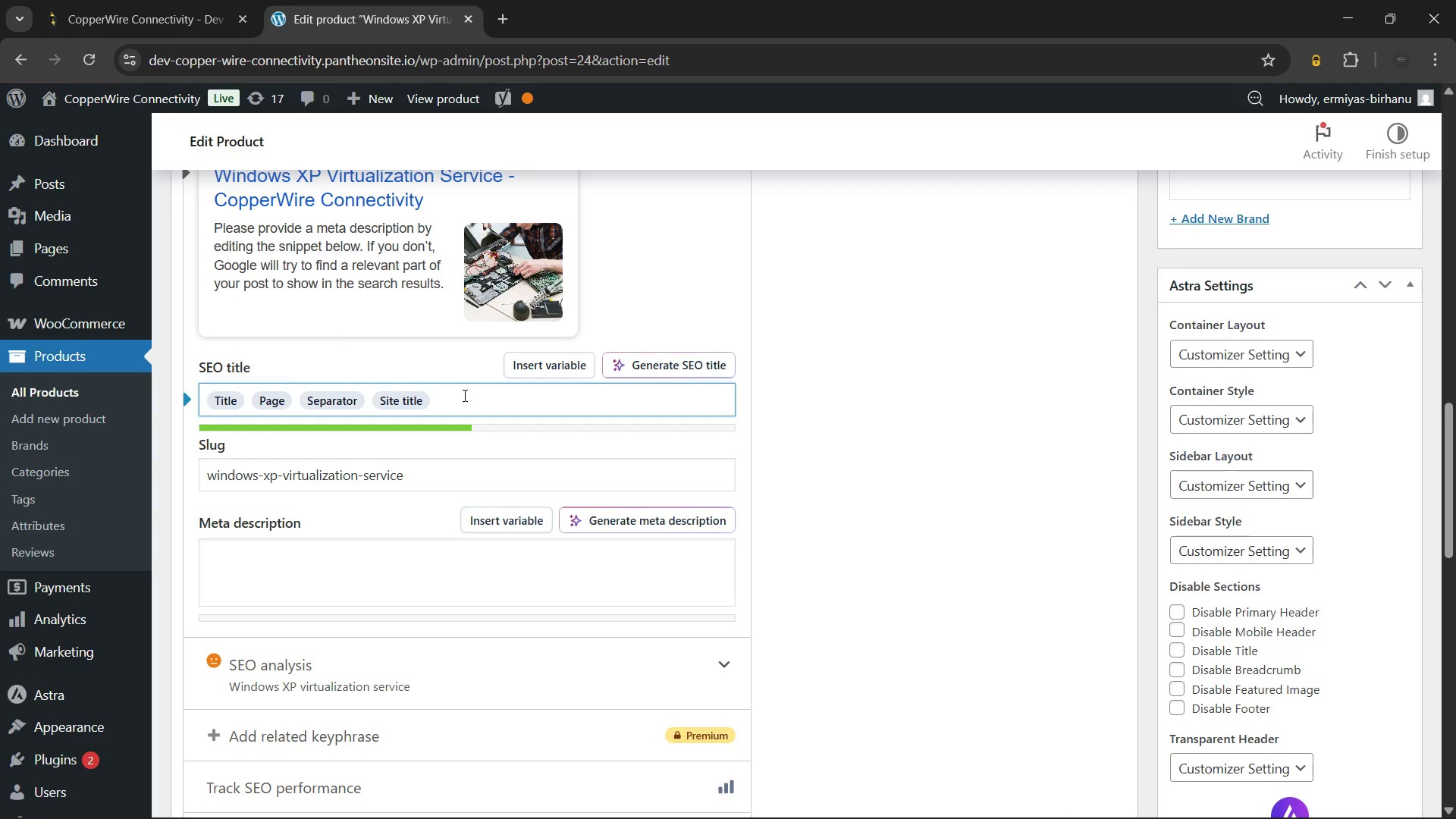 
key(Backspace)
key(Backspace)
key(Backspace)
key(Backspace)
key(Backspace)
key(Backspace)
key(Backspace)
key(Backspace)
type(Windows XP Virtualization Service | Legacy App conti)
key(Backspace)
key(Backspace)
key(Backspace)
key(Backspace)
key(Backspace)
type(Continuity)
 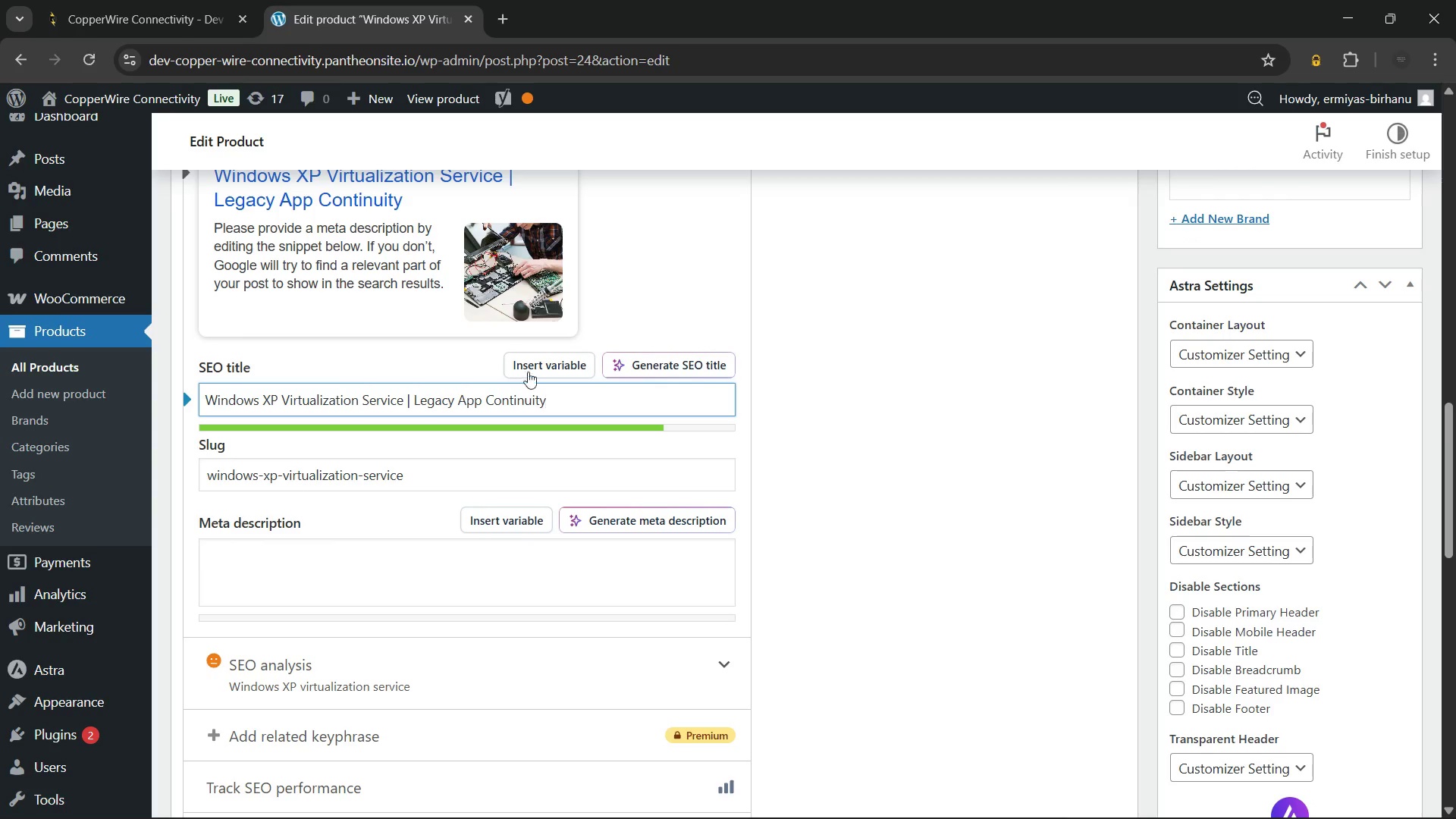 
wait(8.42)
 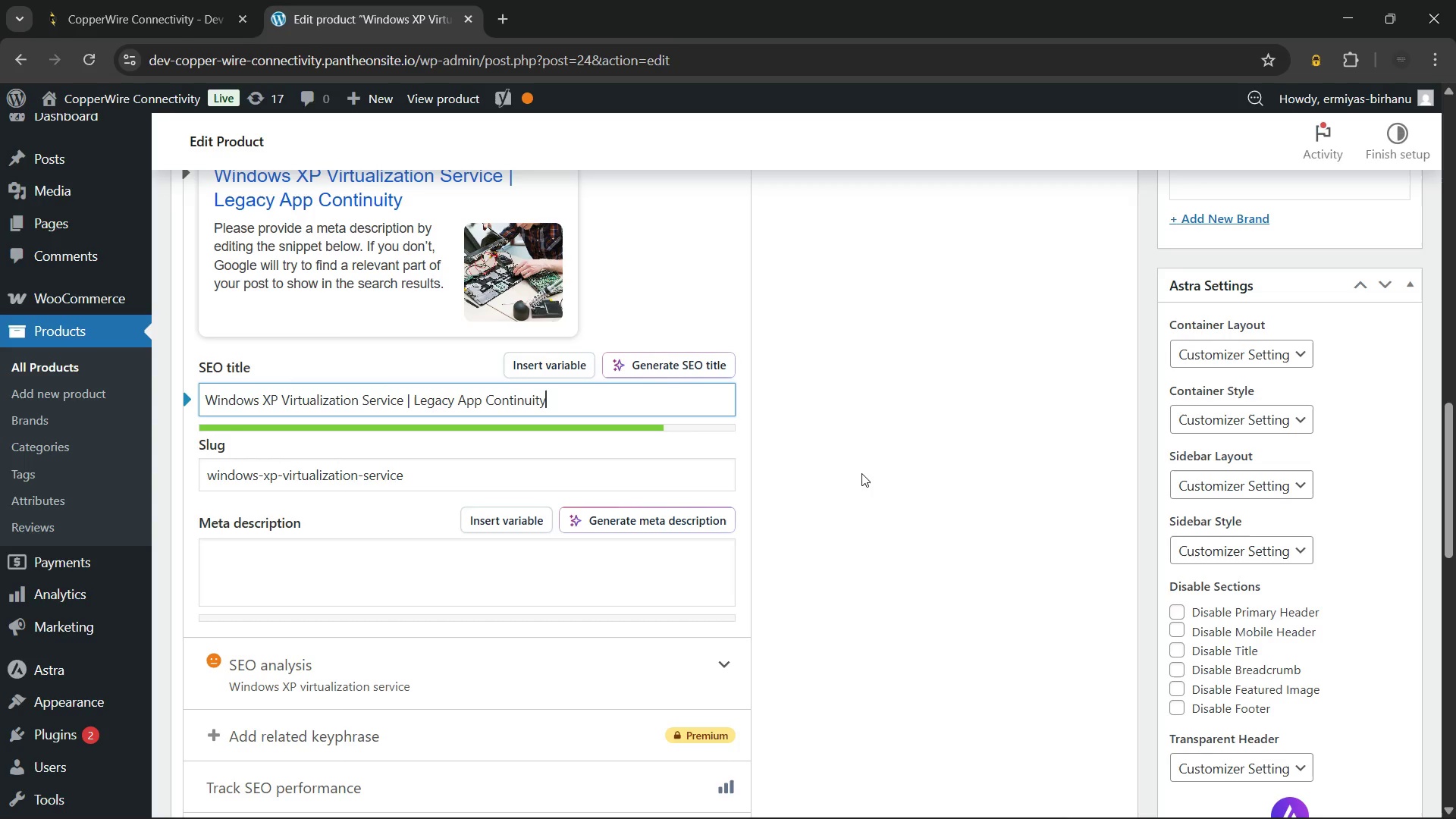 
left_click([443, 595])
 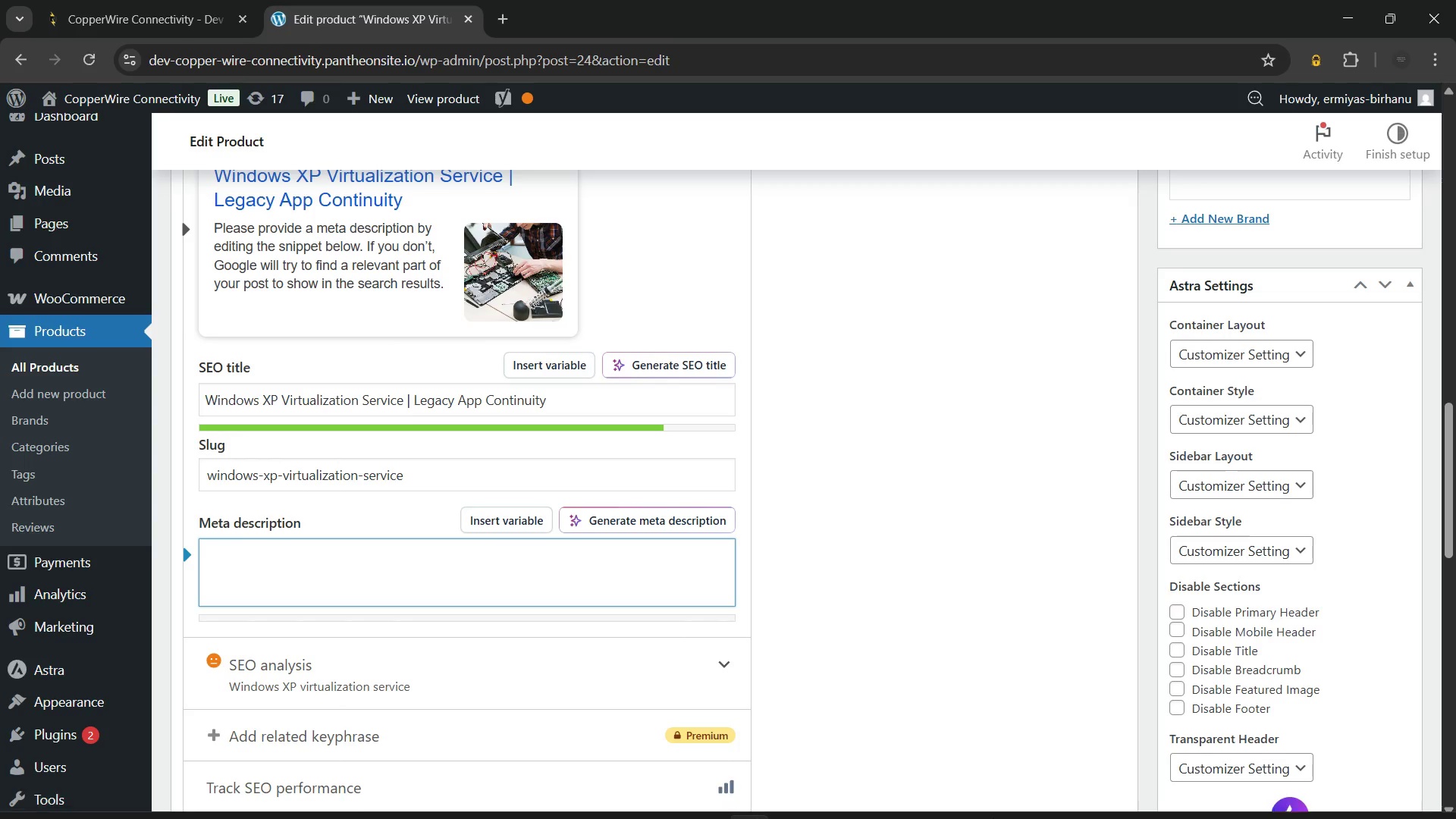 
left_click([781, 800])
 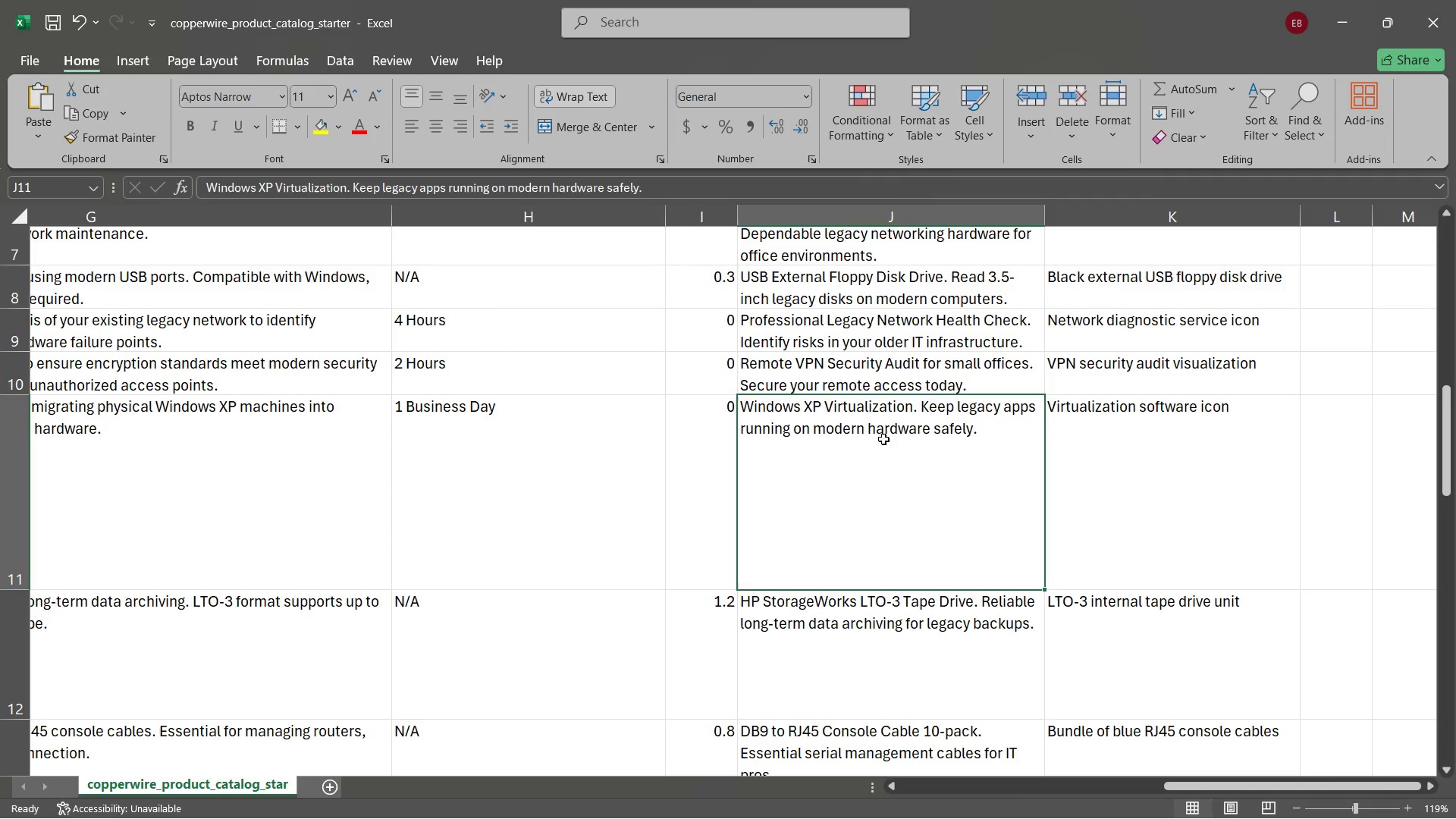 
key(A)
 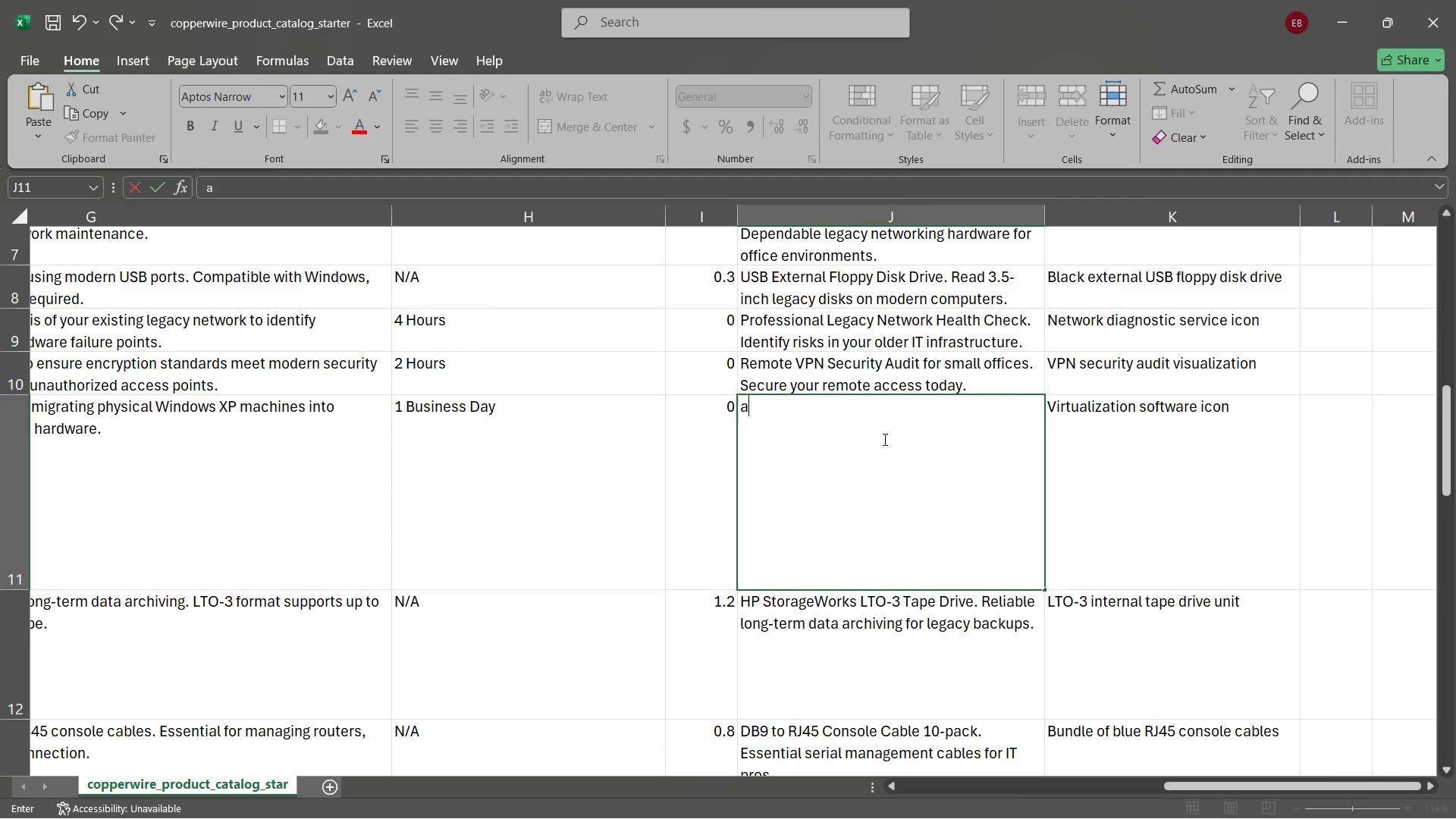 
key(Control+Z)
 